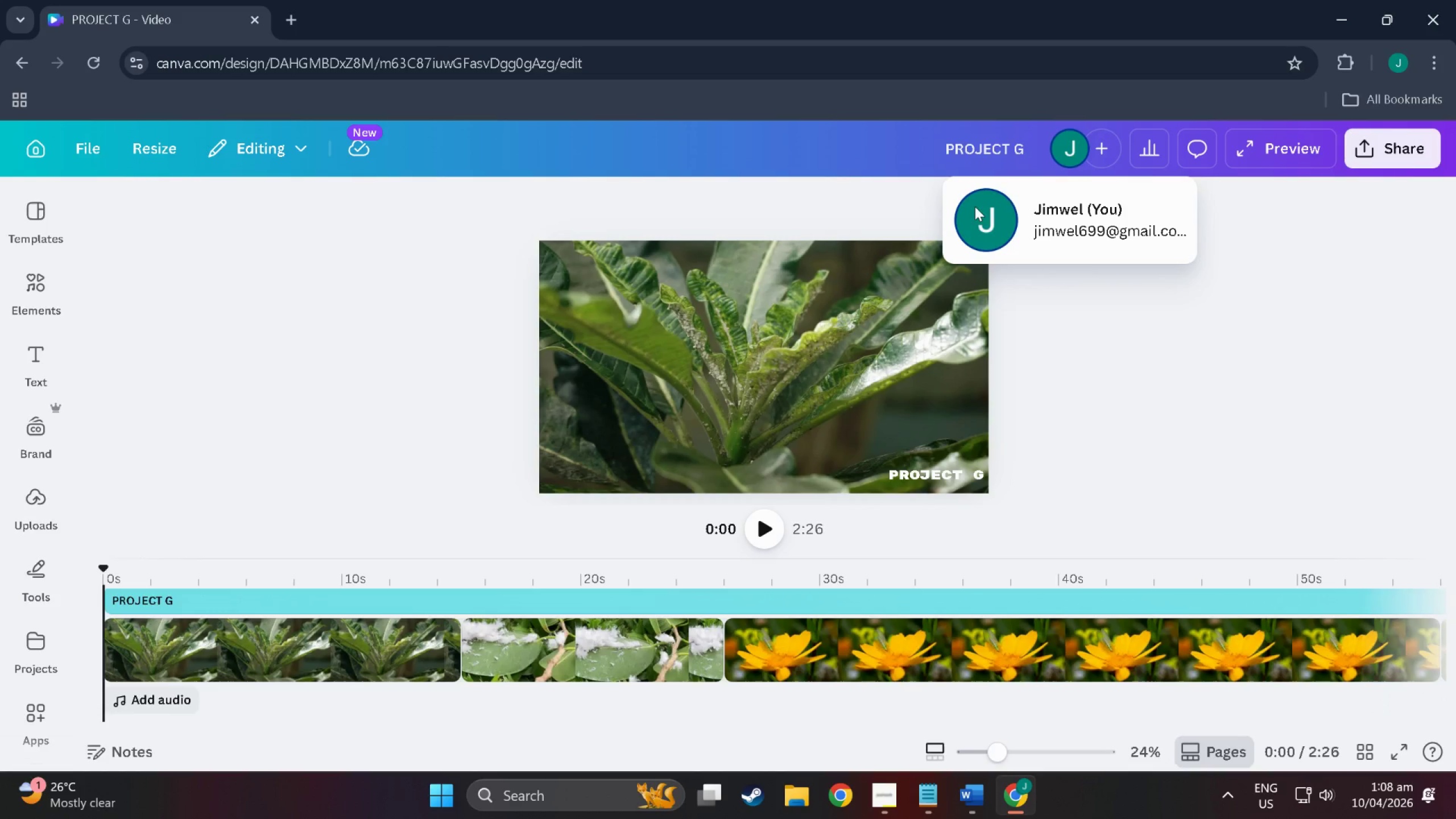 
left_click([984, 209])
 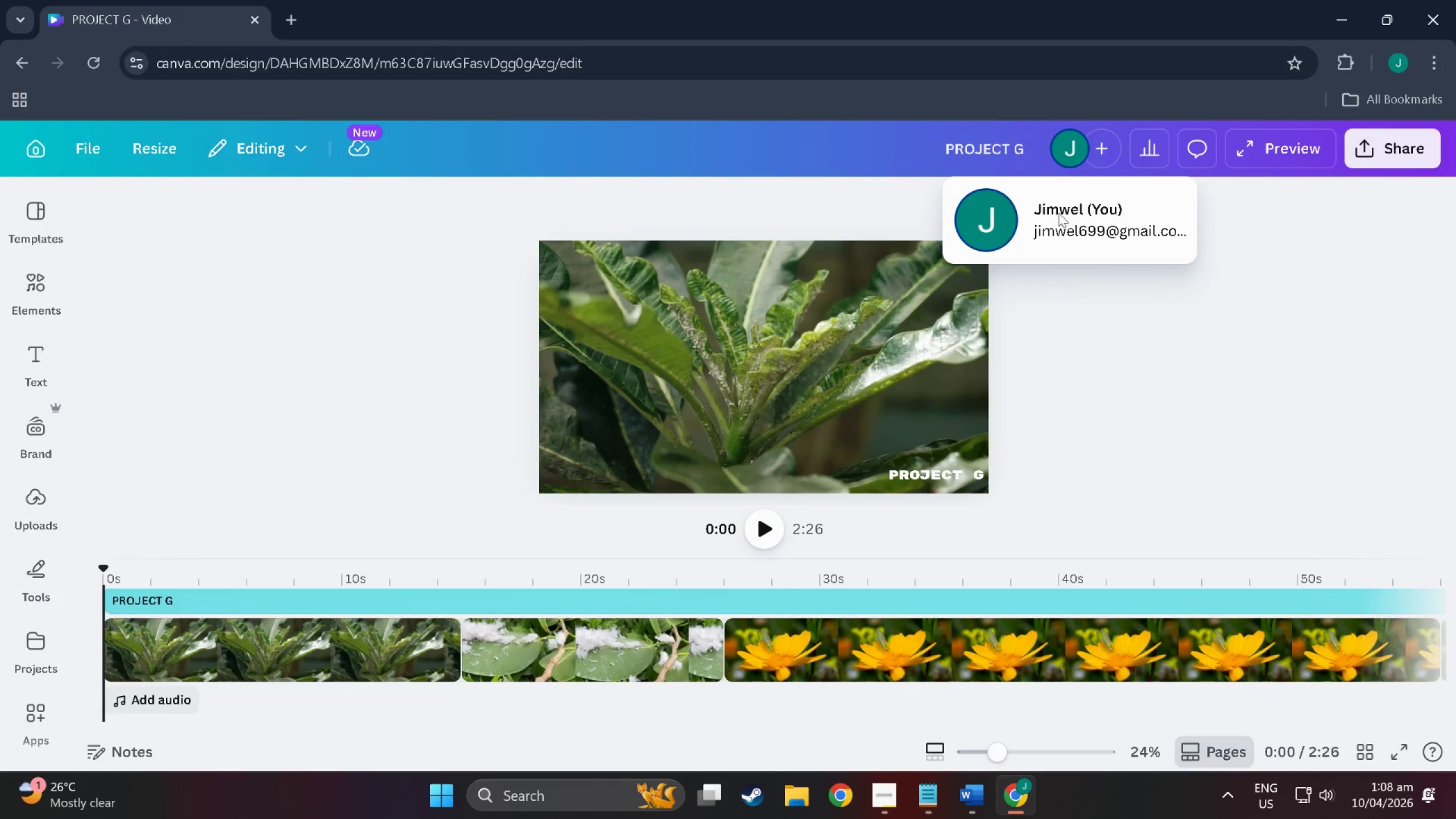 
left_click([1058, 213])
 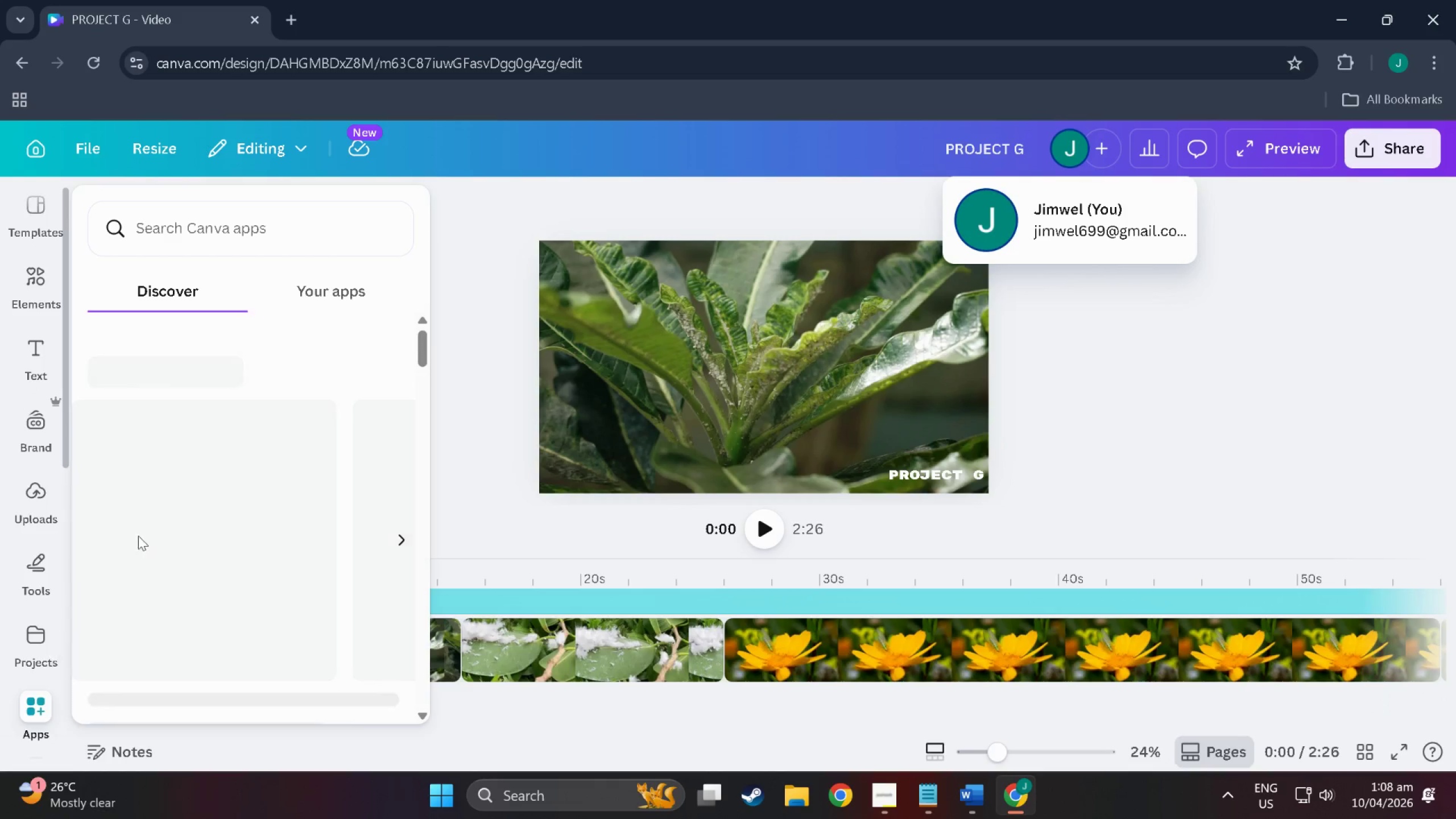 
scroll: coordinate [892, 382], scroll_direction: down, amount: 3.0
 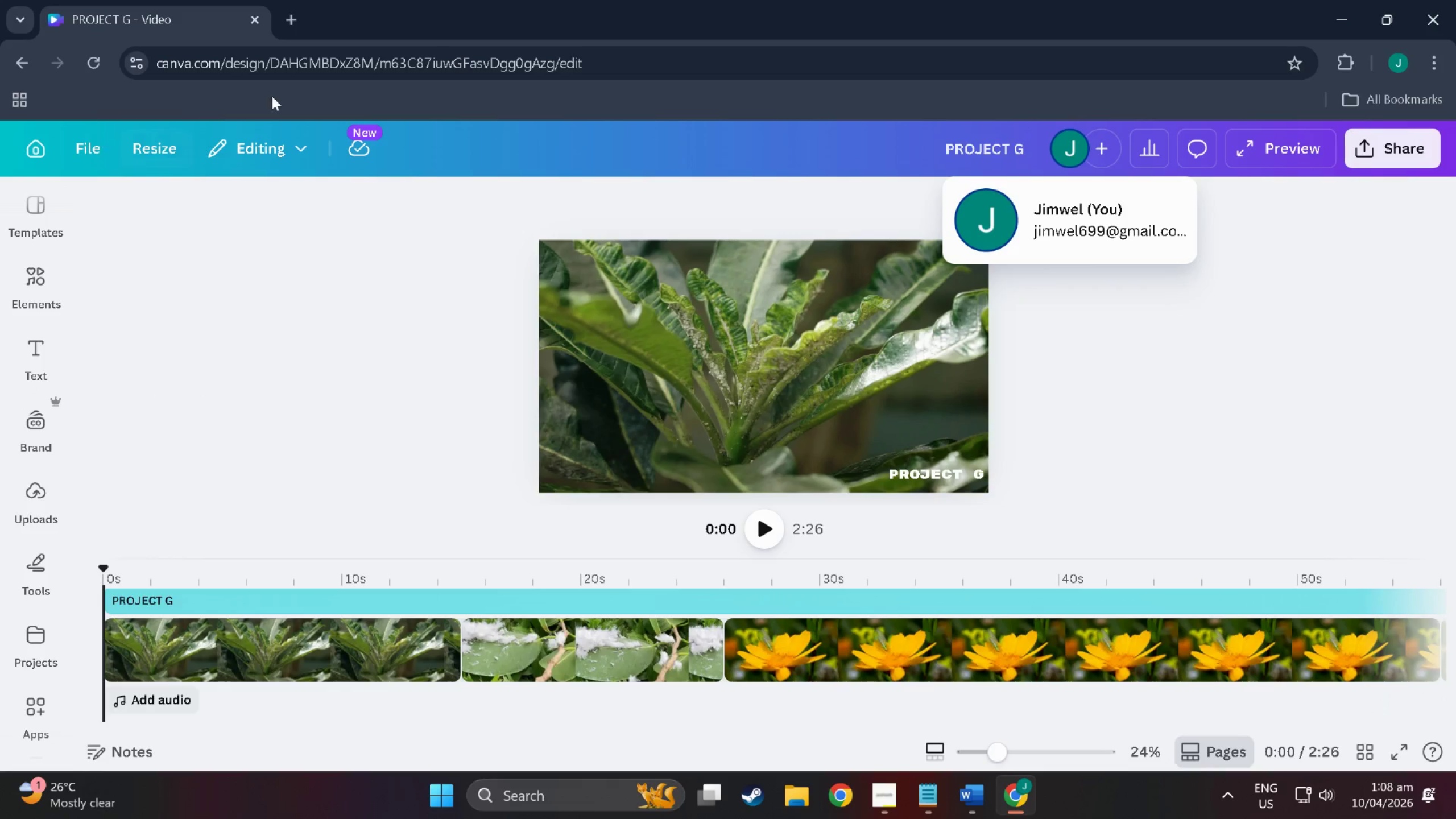 
left_click([295, 64])
 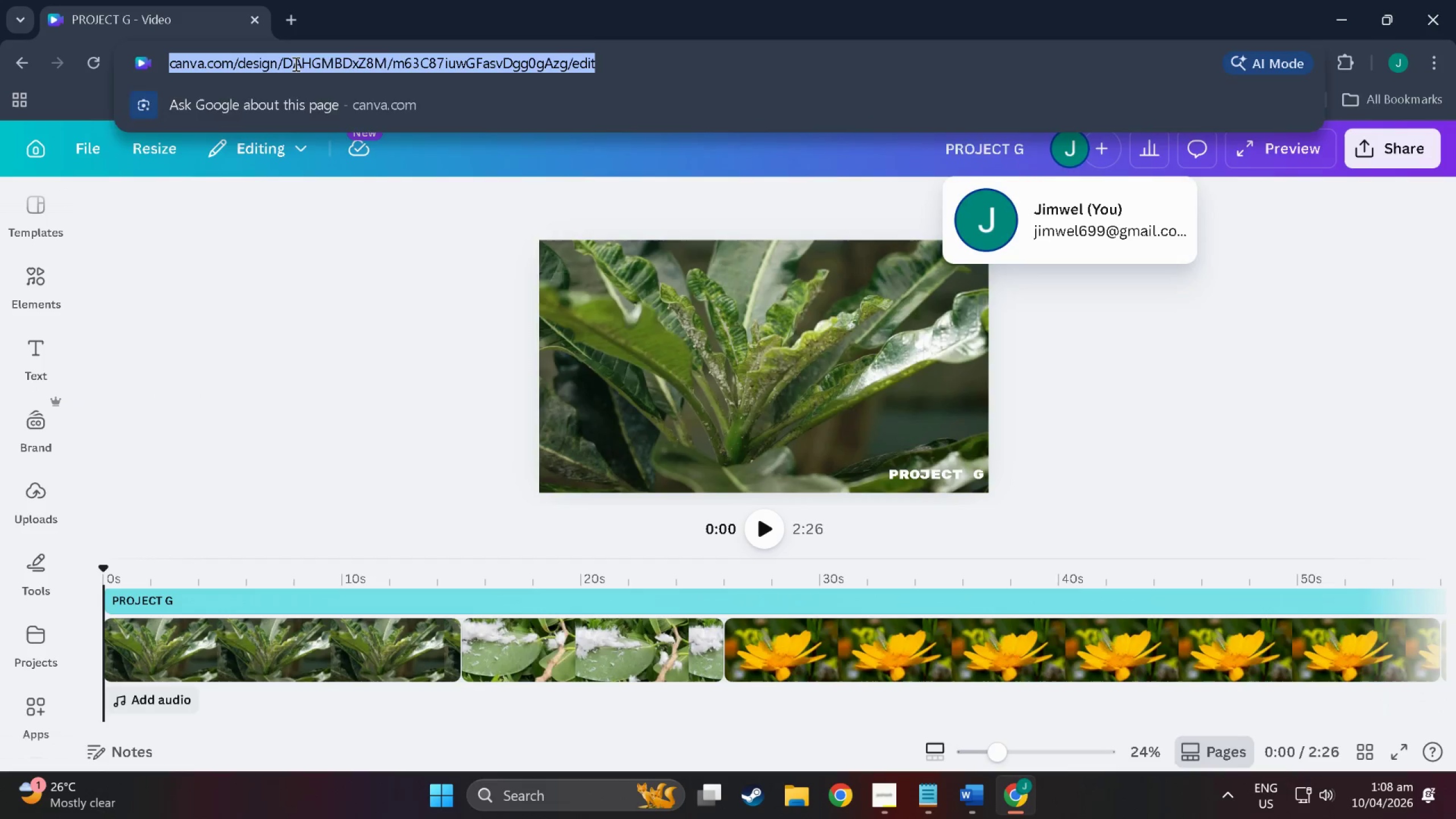 
type(ca)
 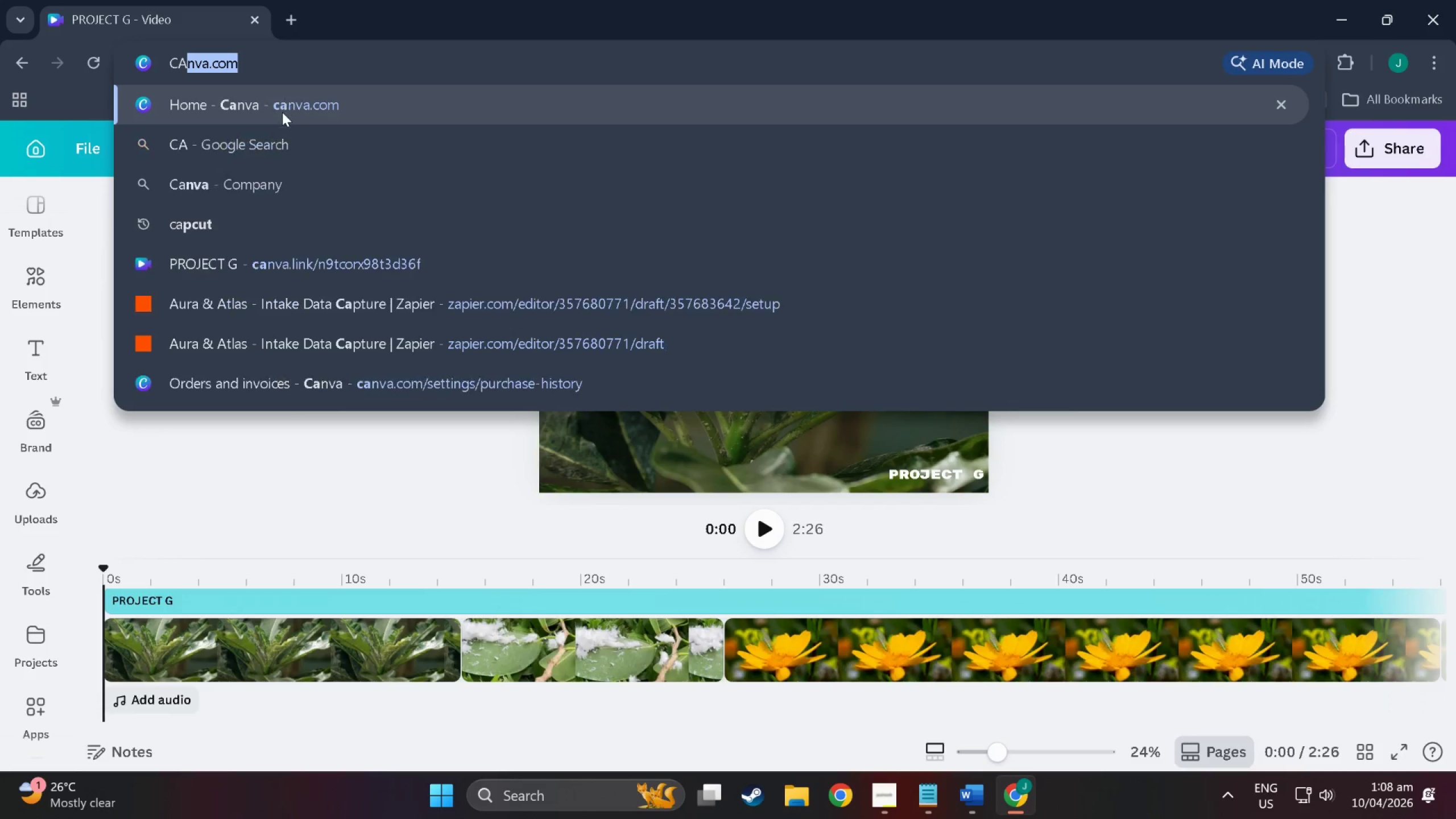 
left_click([282, 112])
 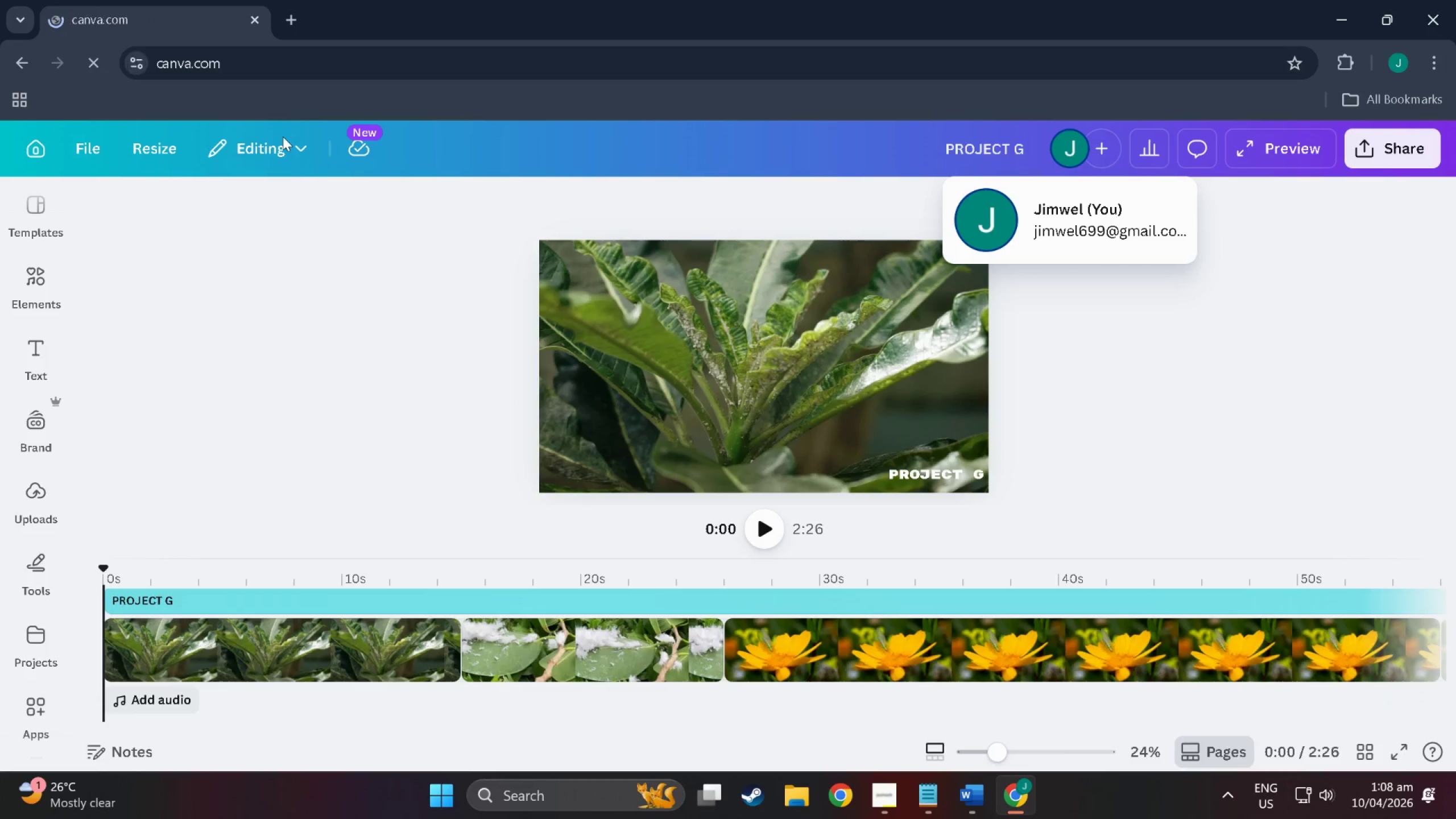 
key(CapsLock)
 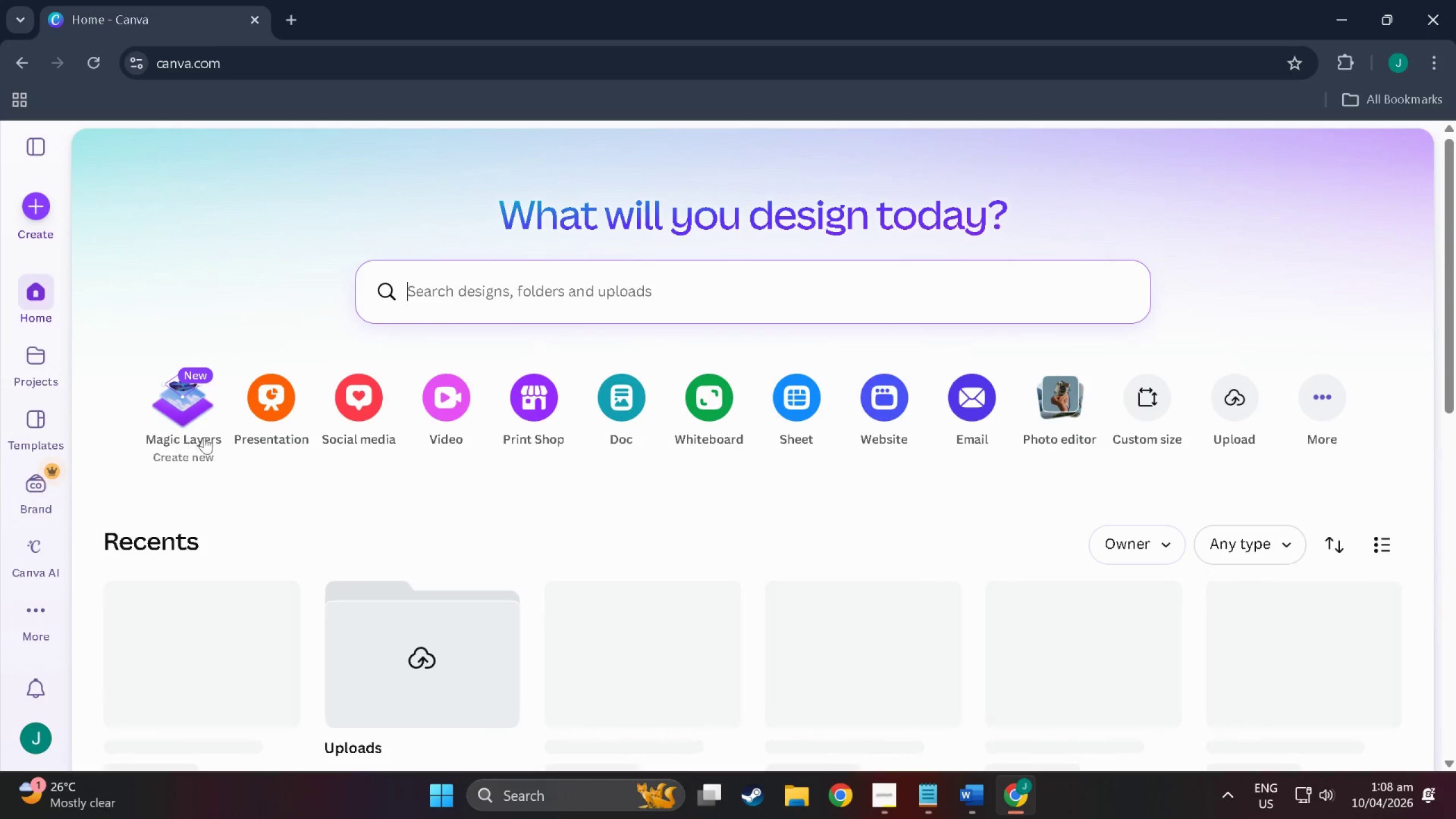 
scroll: coordinate [702, 532], scroll_direction: up, amount: 4.0
 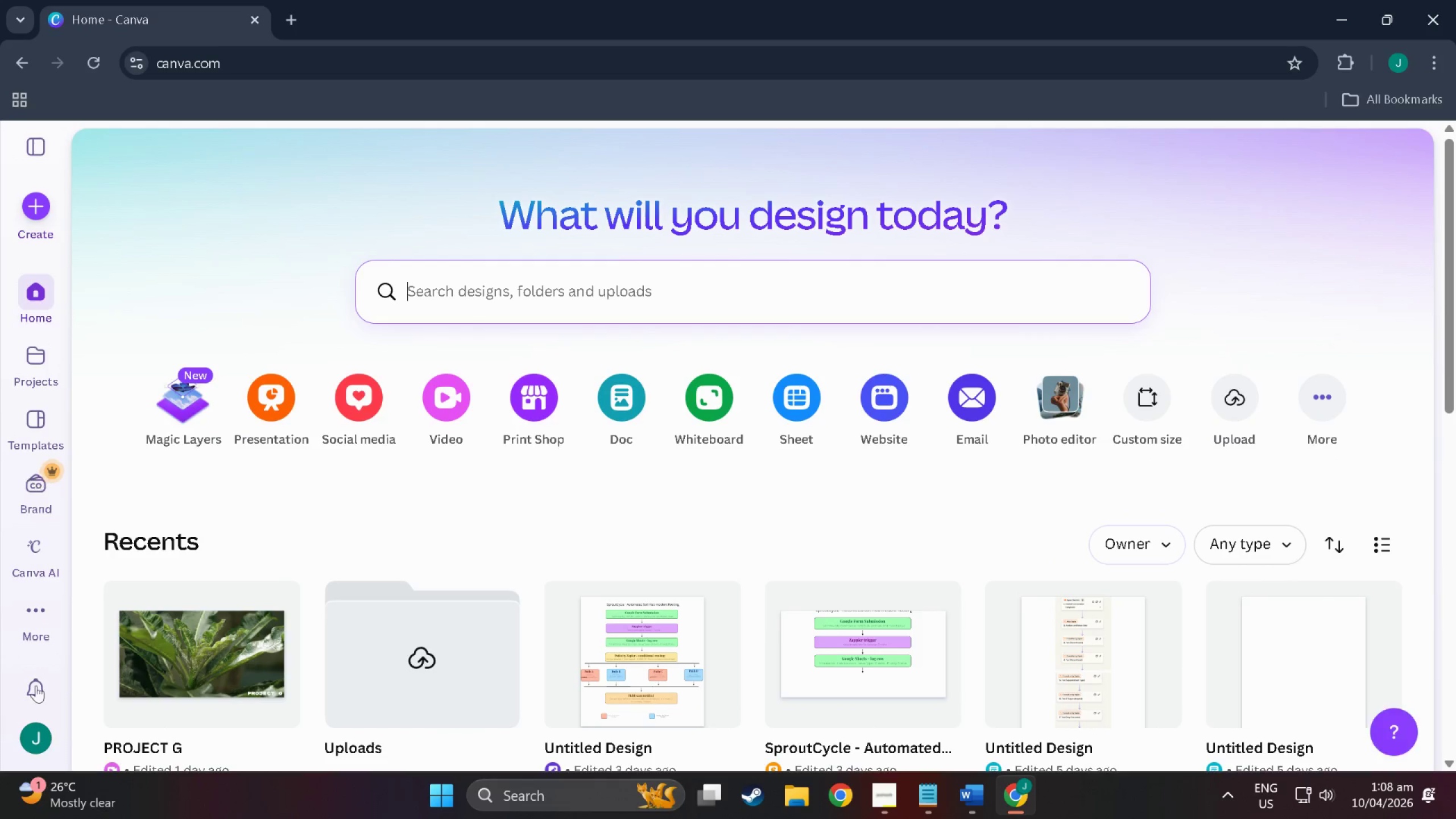 
left_click([27, 723])
 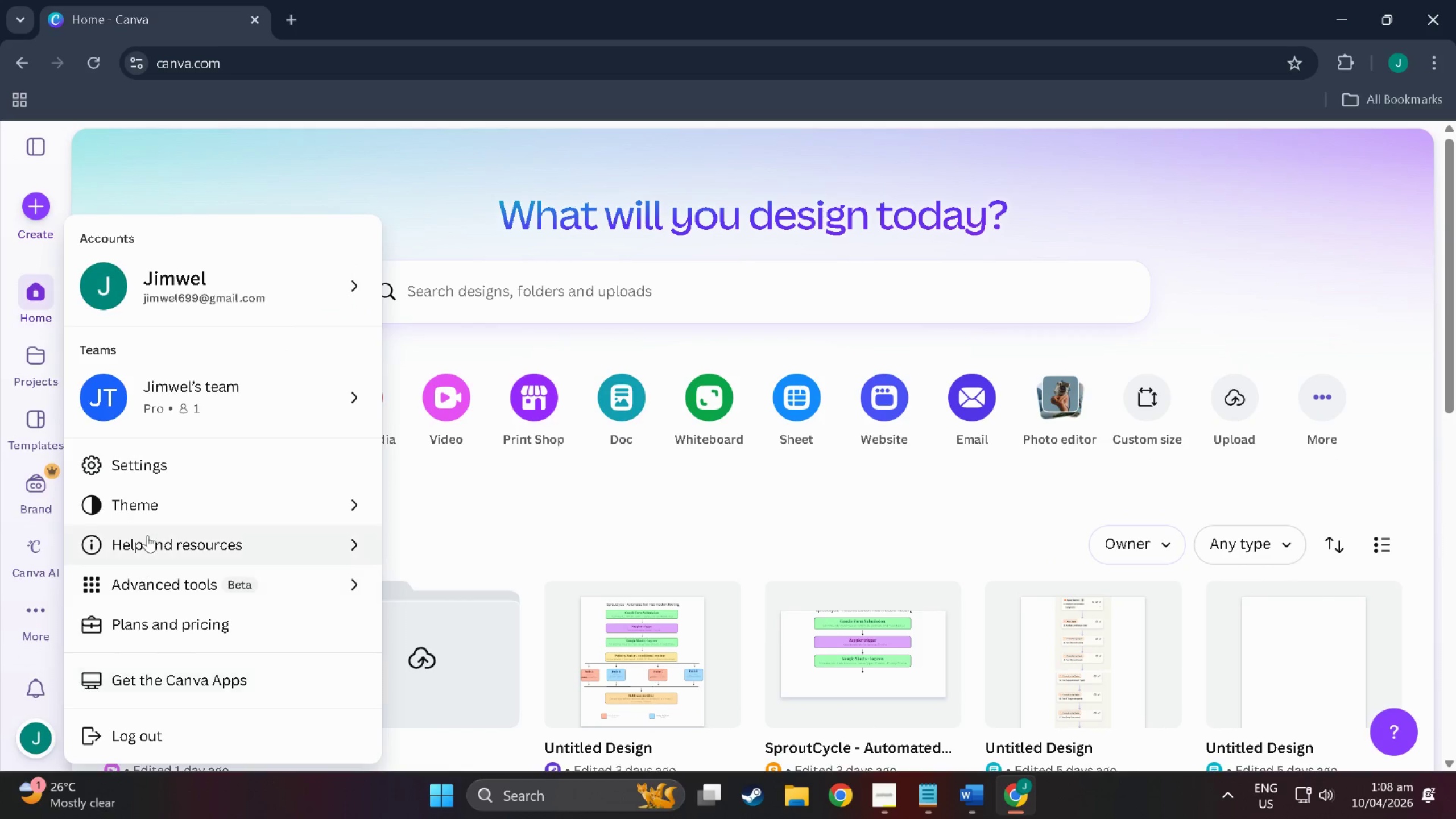 
scroll: coordinate [173, 548], scroll_direction: down, amount: 4.0
 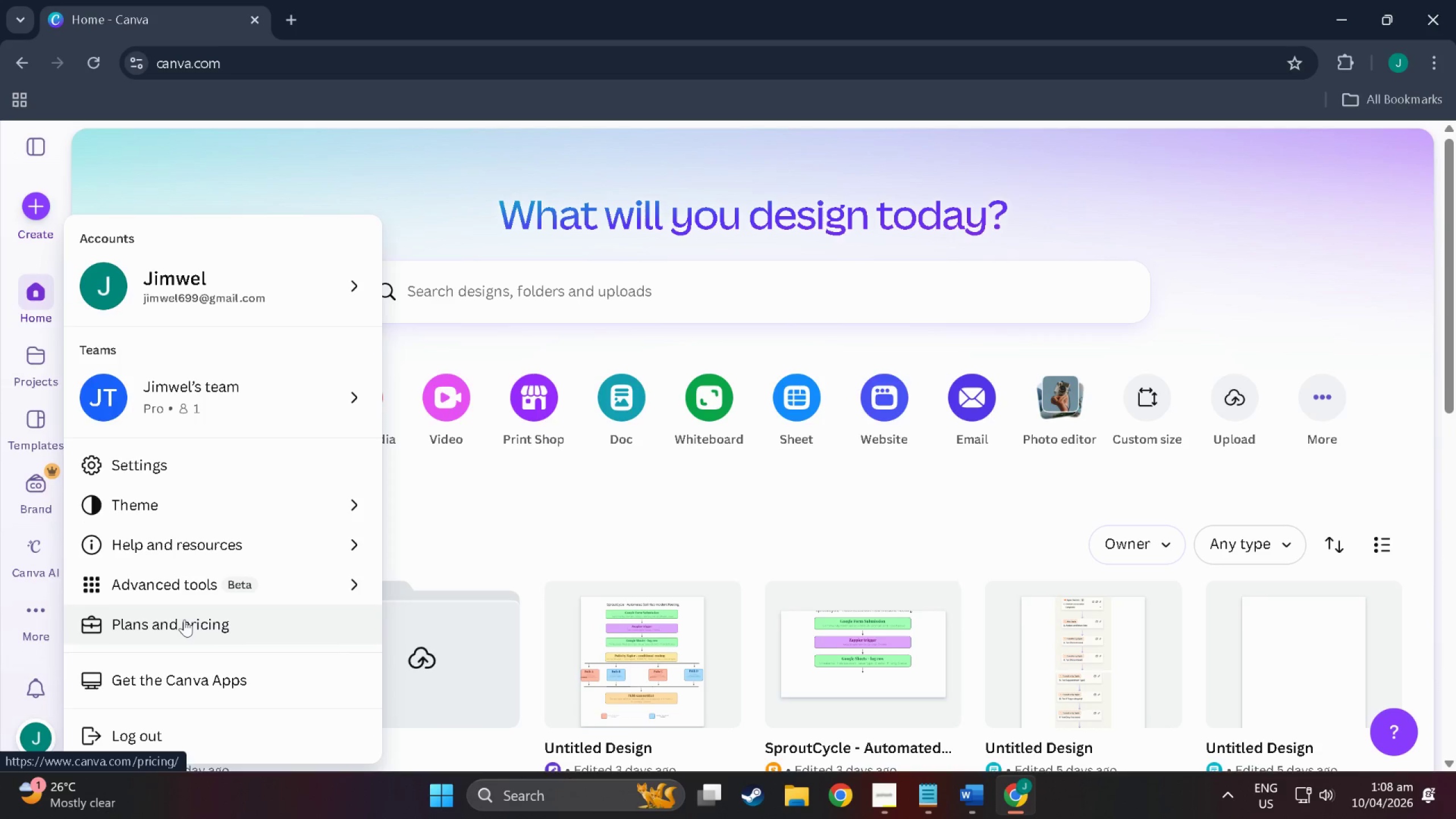 
left_click([184, 619])
 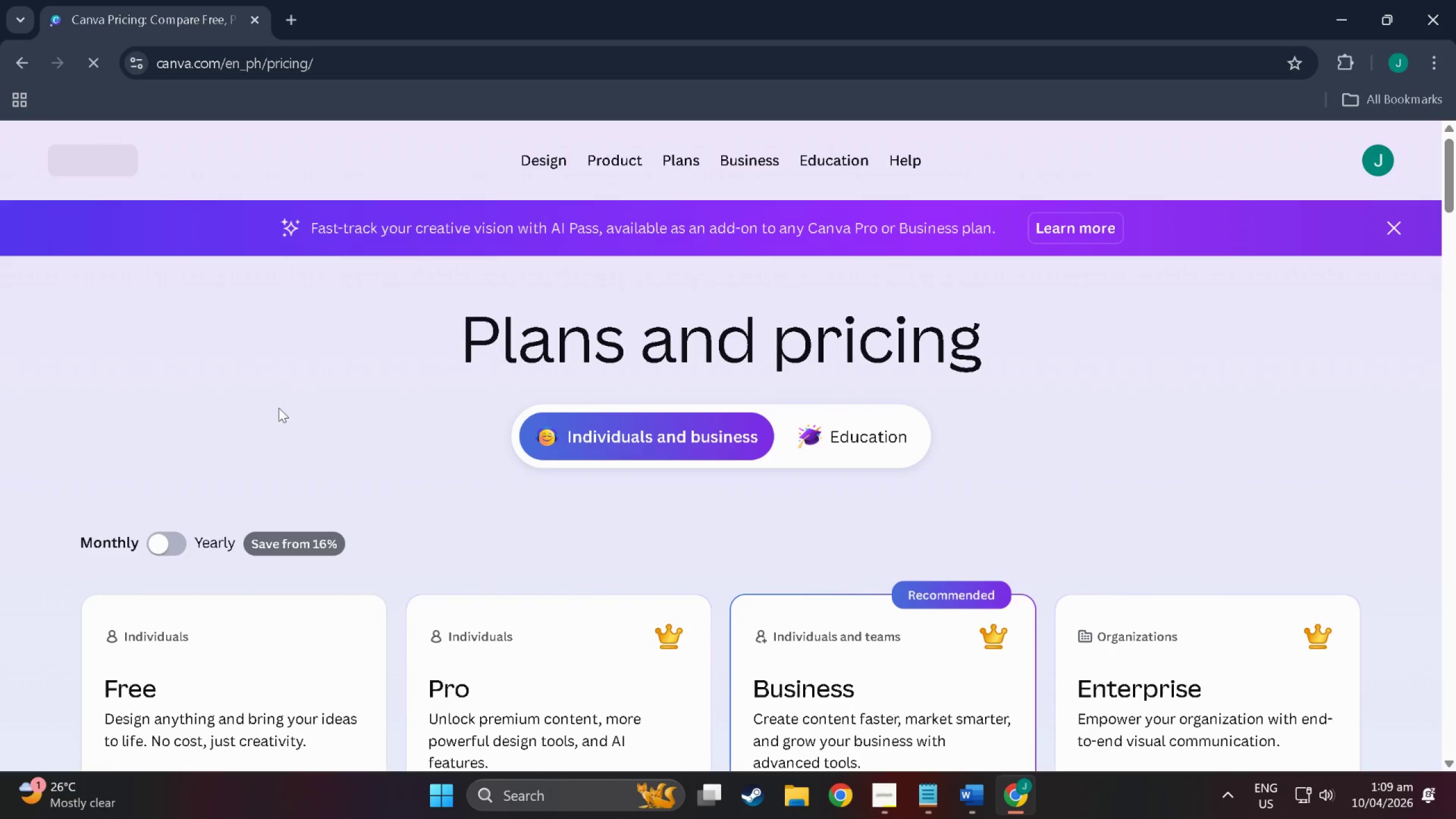 
scroll: coordinate [382, 513], scroll_direction: down, amount: 2.0
 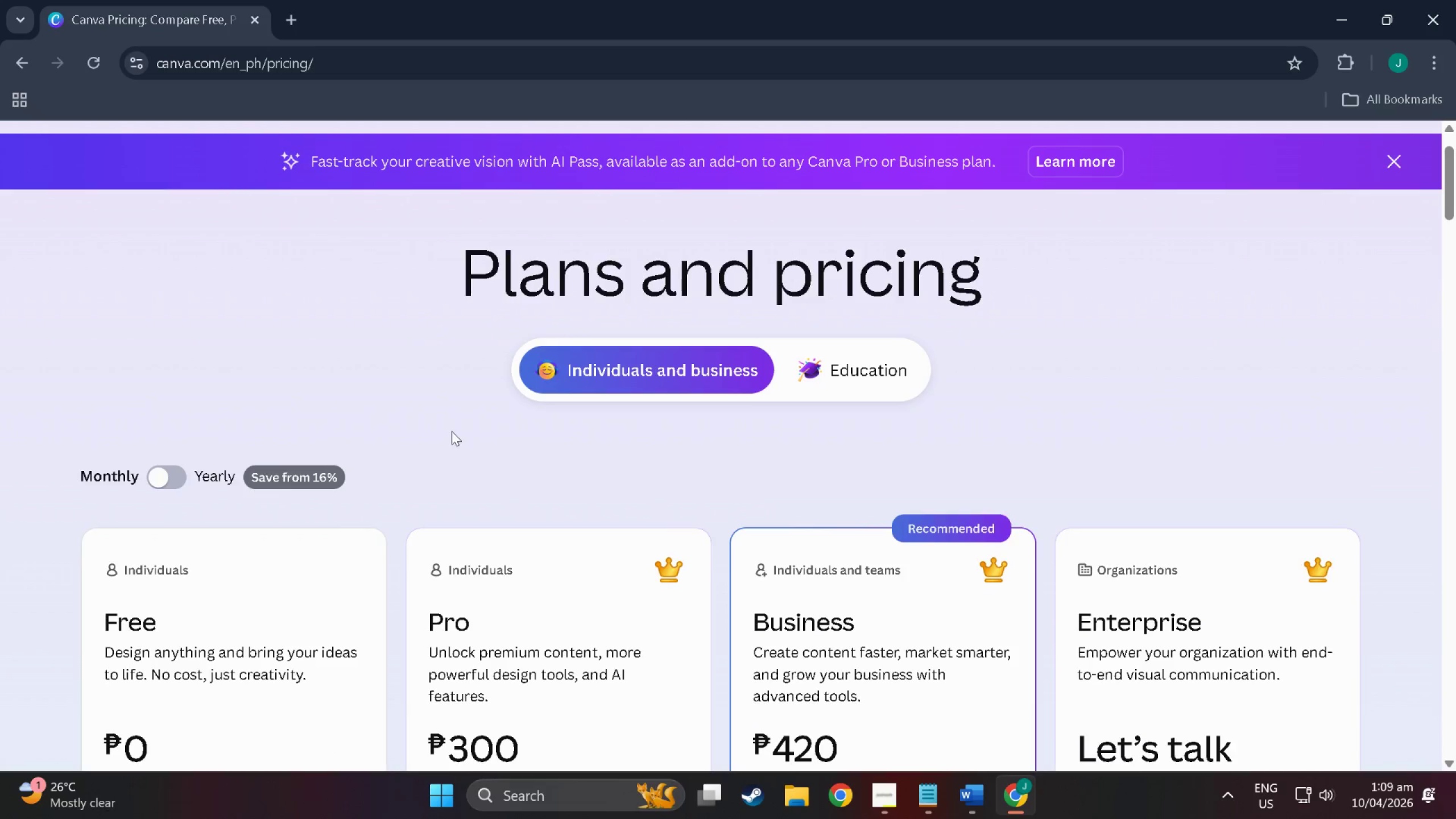 
scroll: coordinate [452, 431], scroll_direction: up, amount: 3.0
 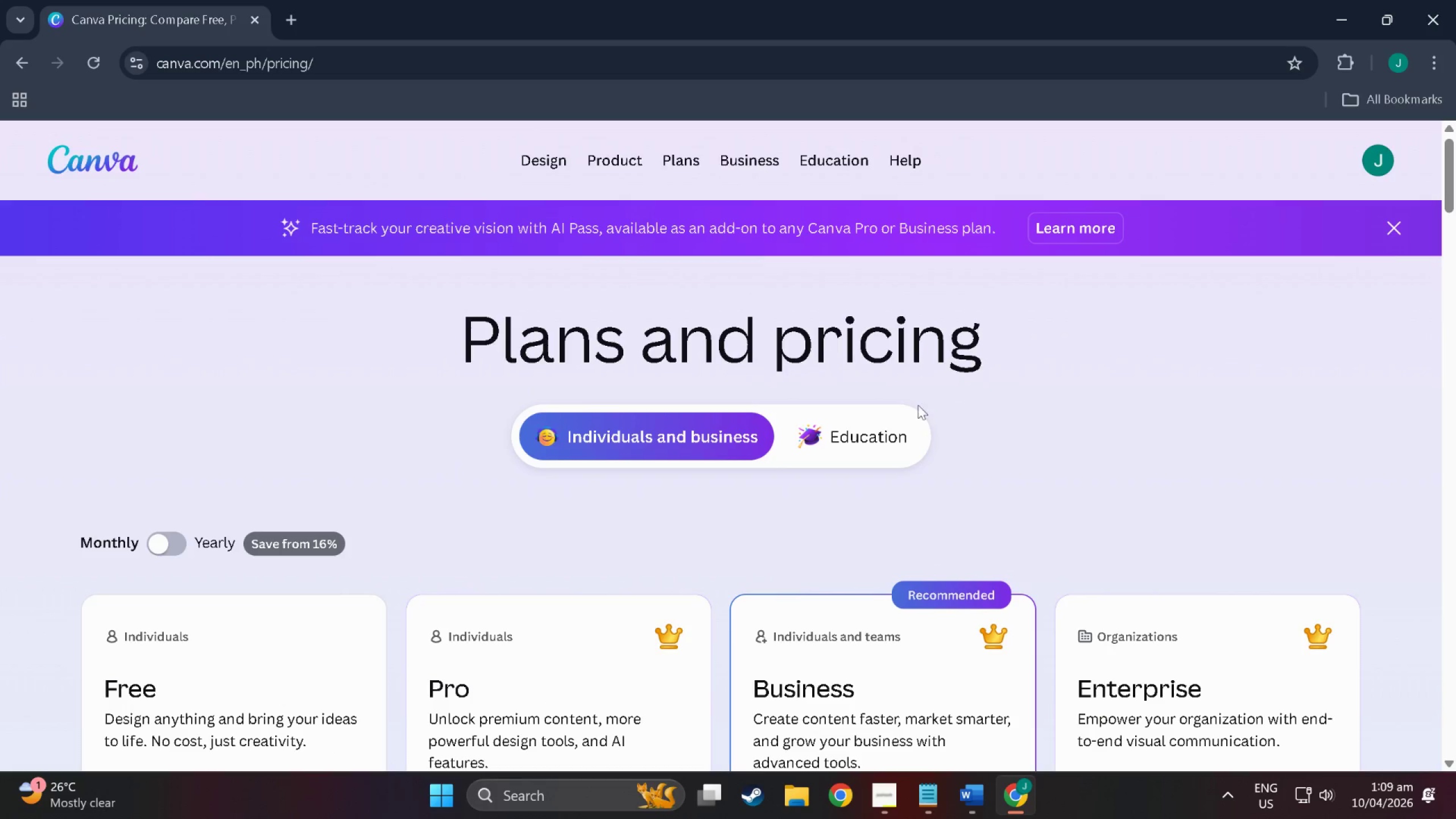 
scroll: coordinate [1025, 532], scroll_direction: down, amount: 56.0
 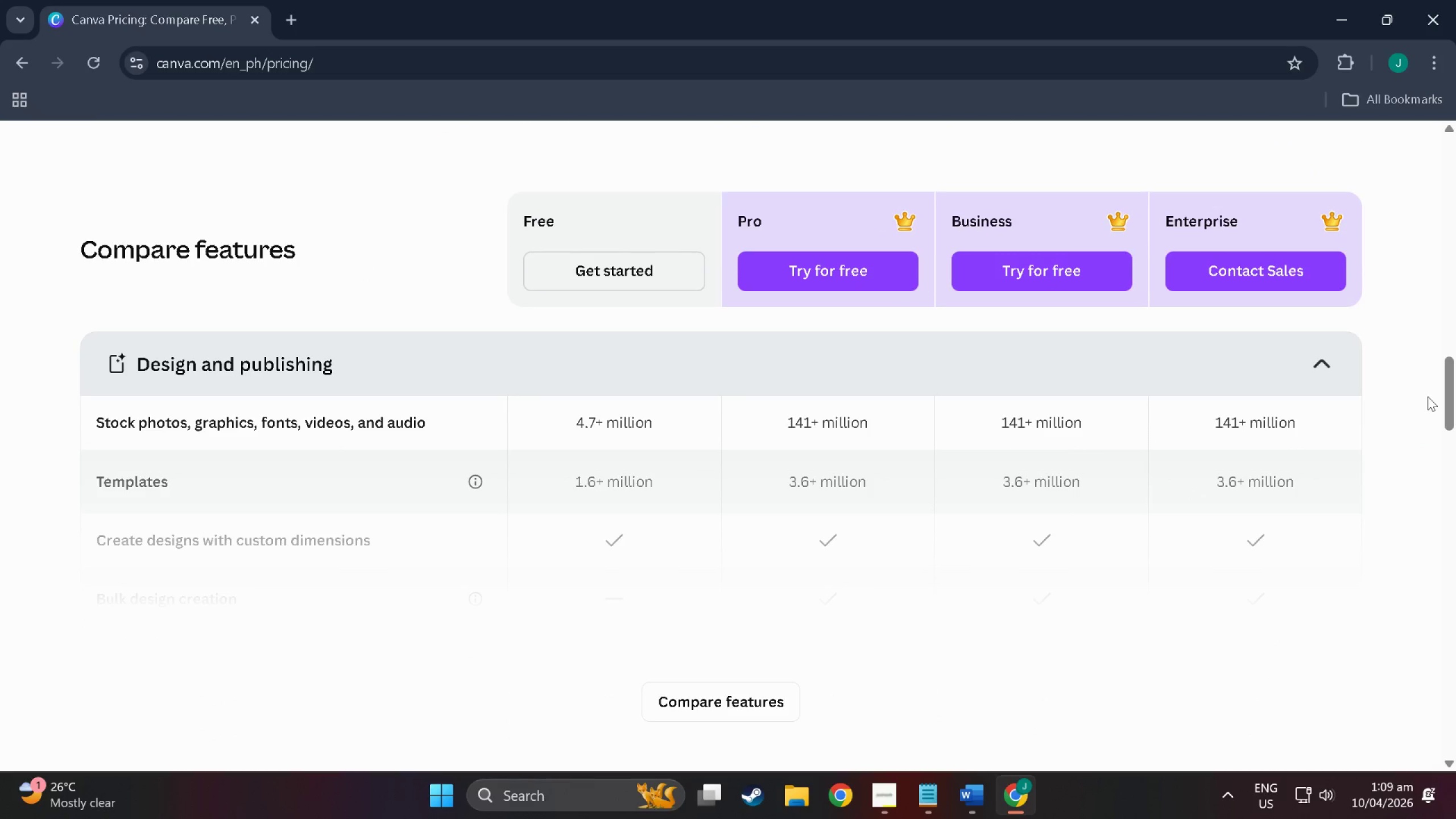 
left_click_drag(start_coordinate=[1443, 402], to_coordinate=[1455, 98])
 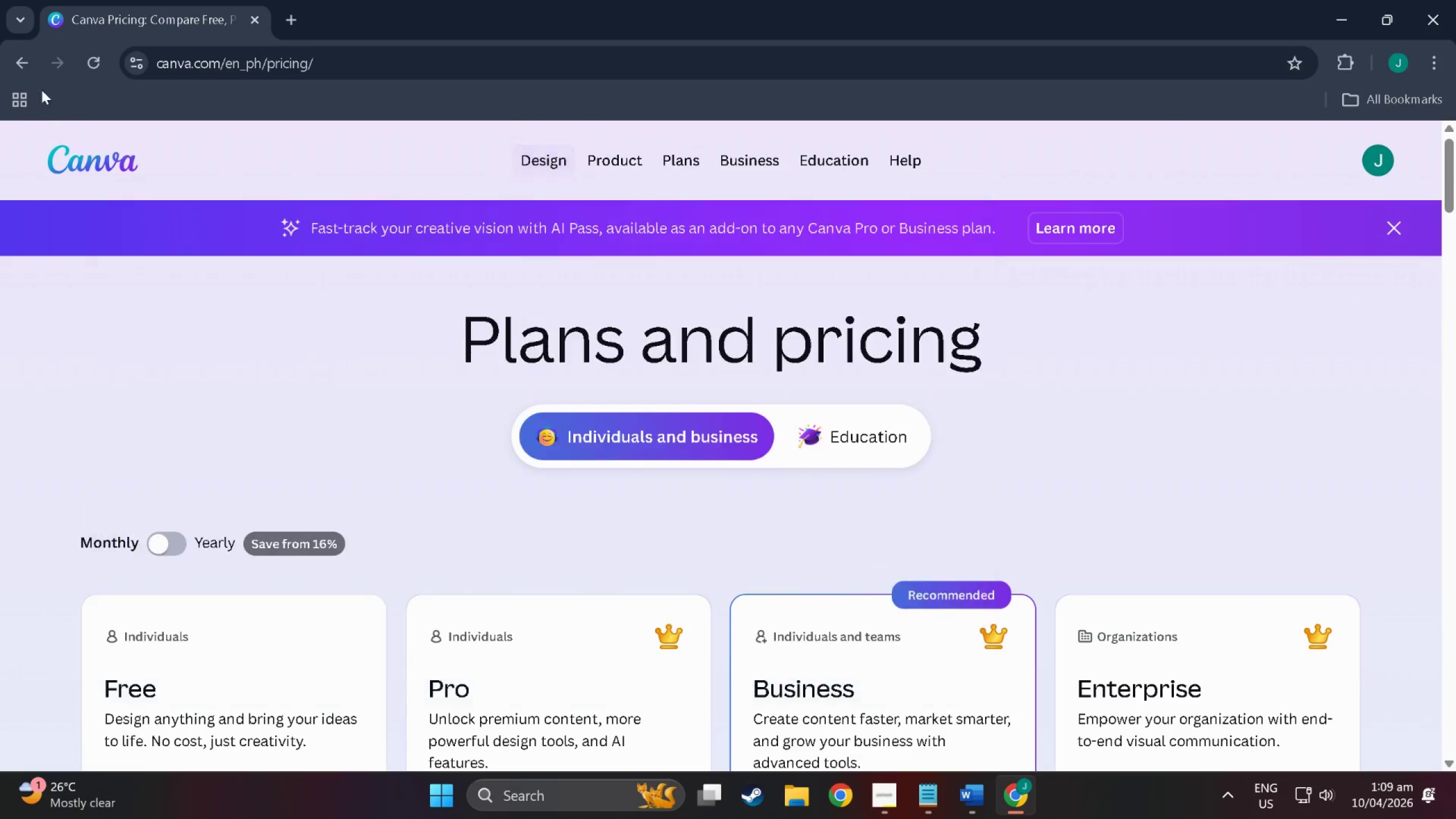 
left_click([28, 68])
 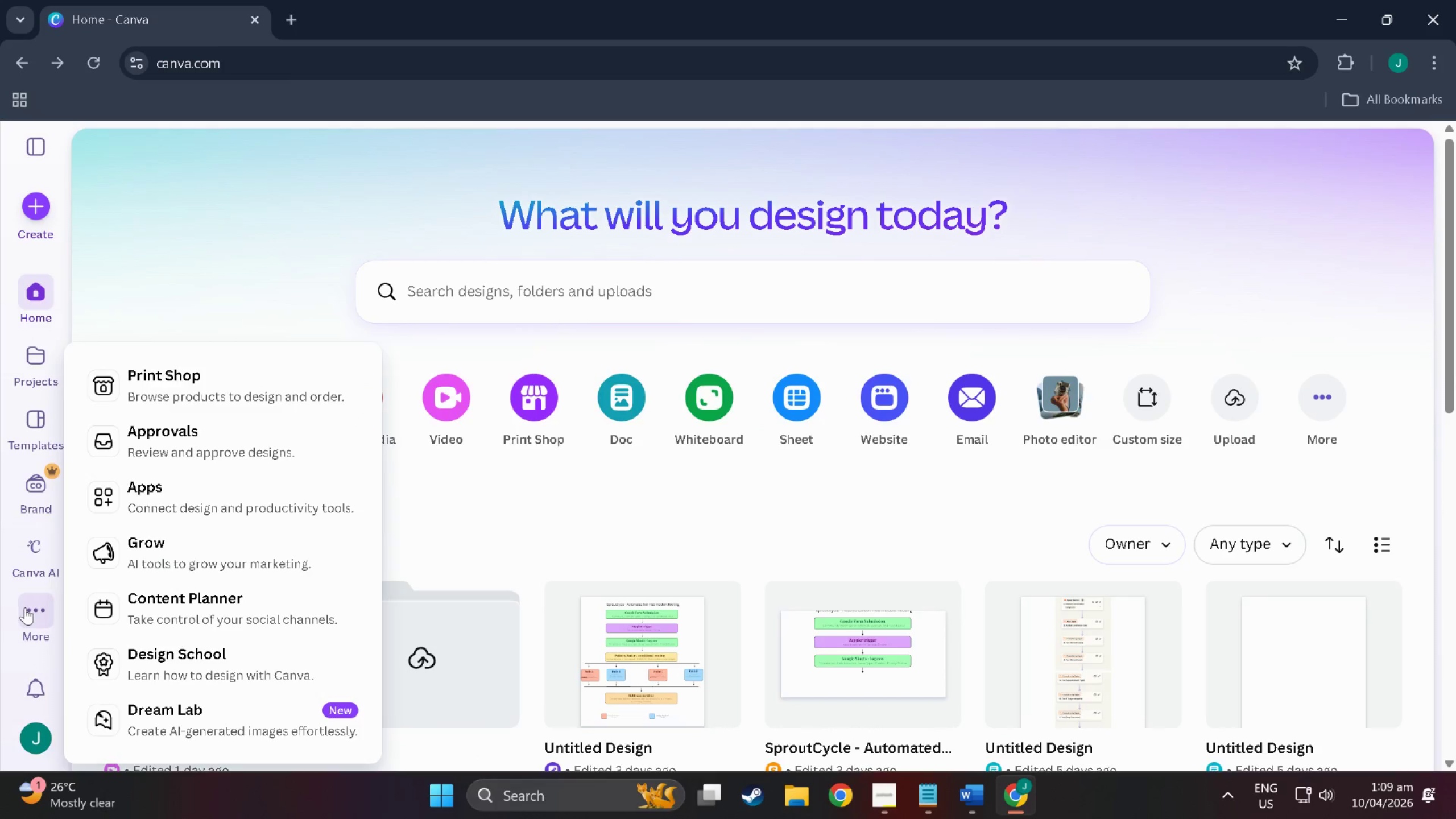 
wait(5.69)
 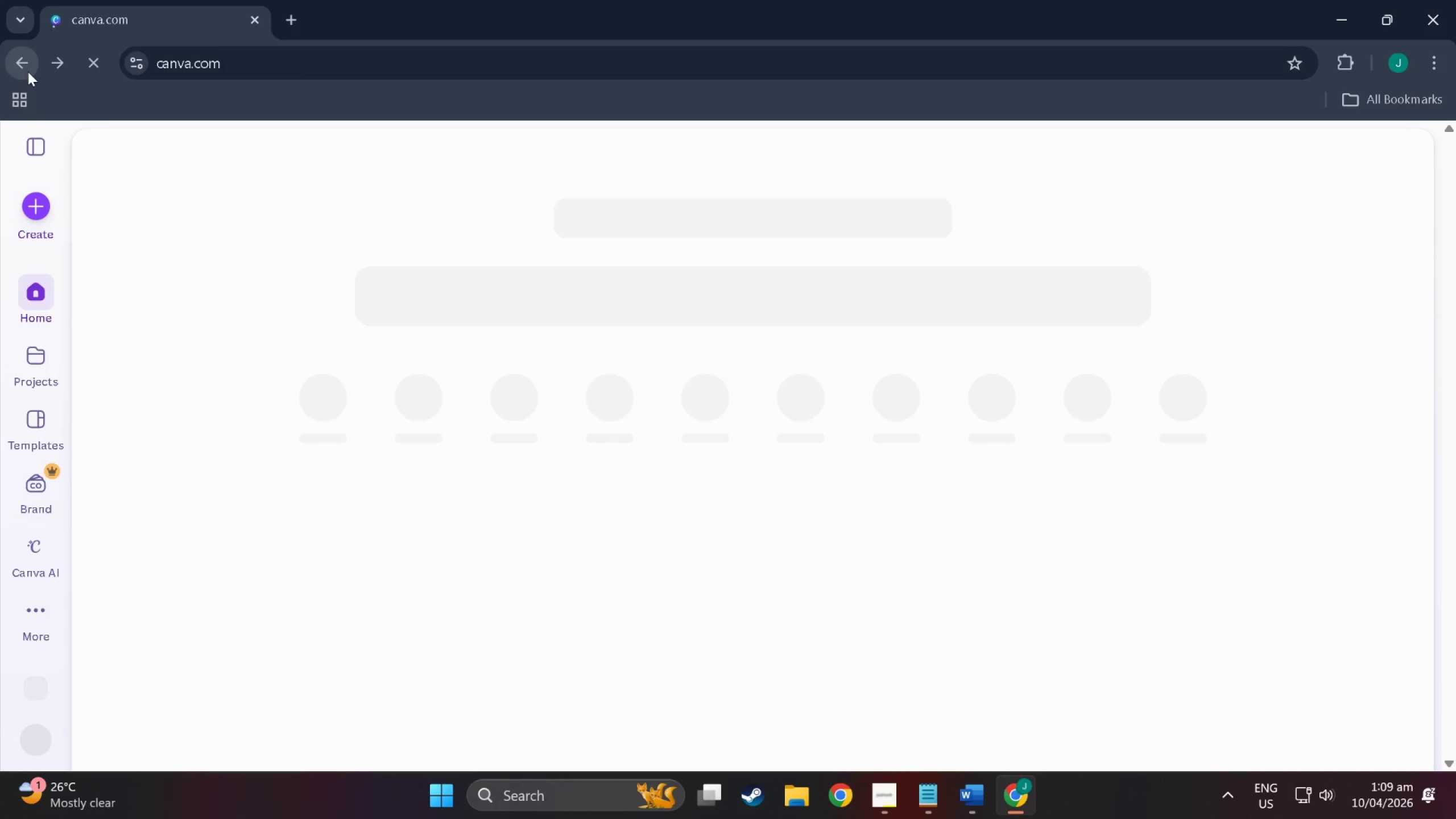 
left_click([35, 734])
 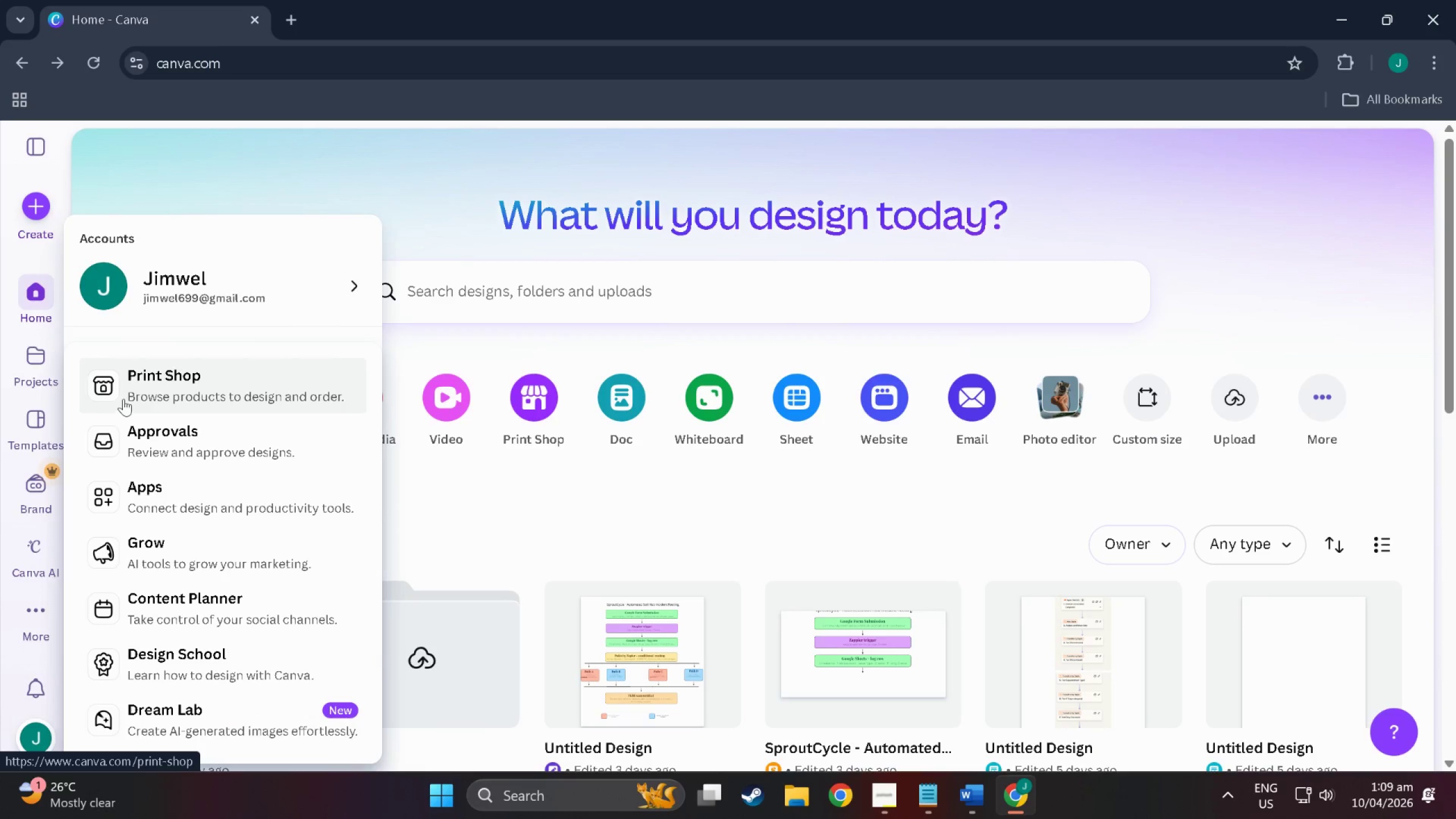 
scroll: coordinate [142, 525], scroll_direction: down, amount: 2.0
 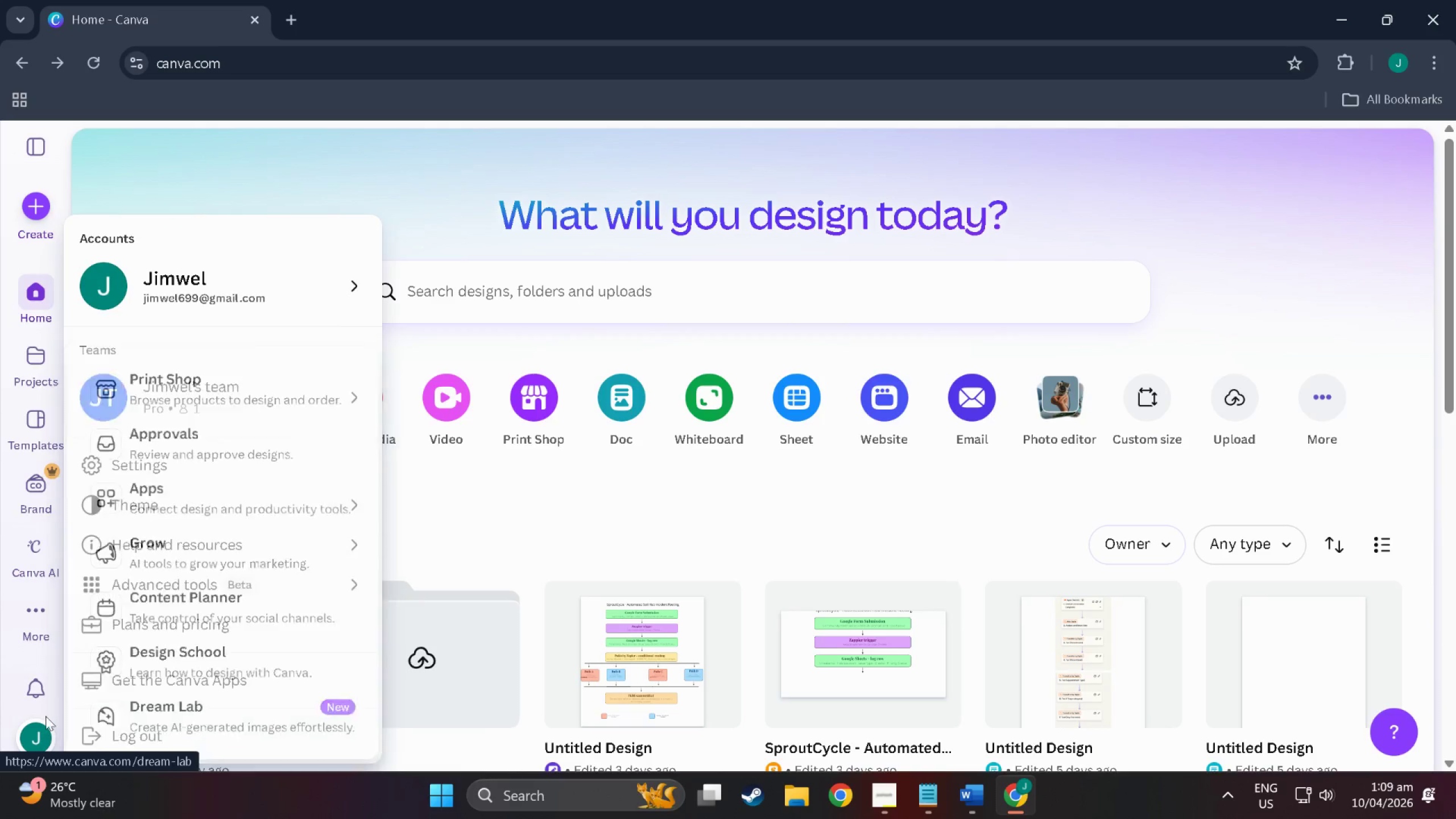 
left_click([39, 729])
 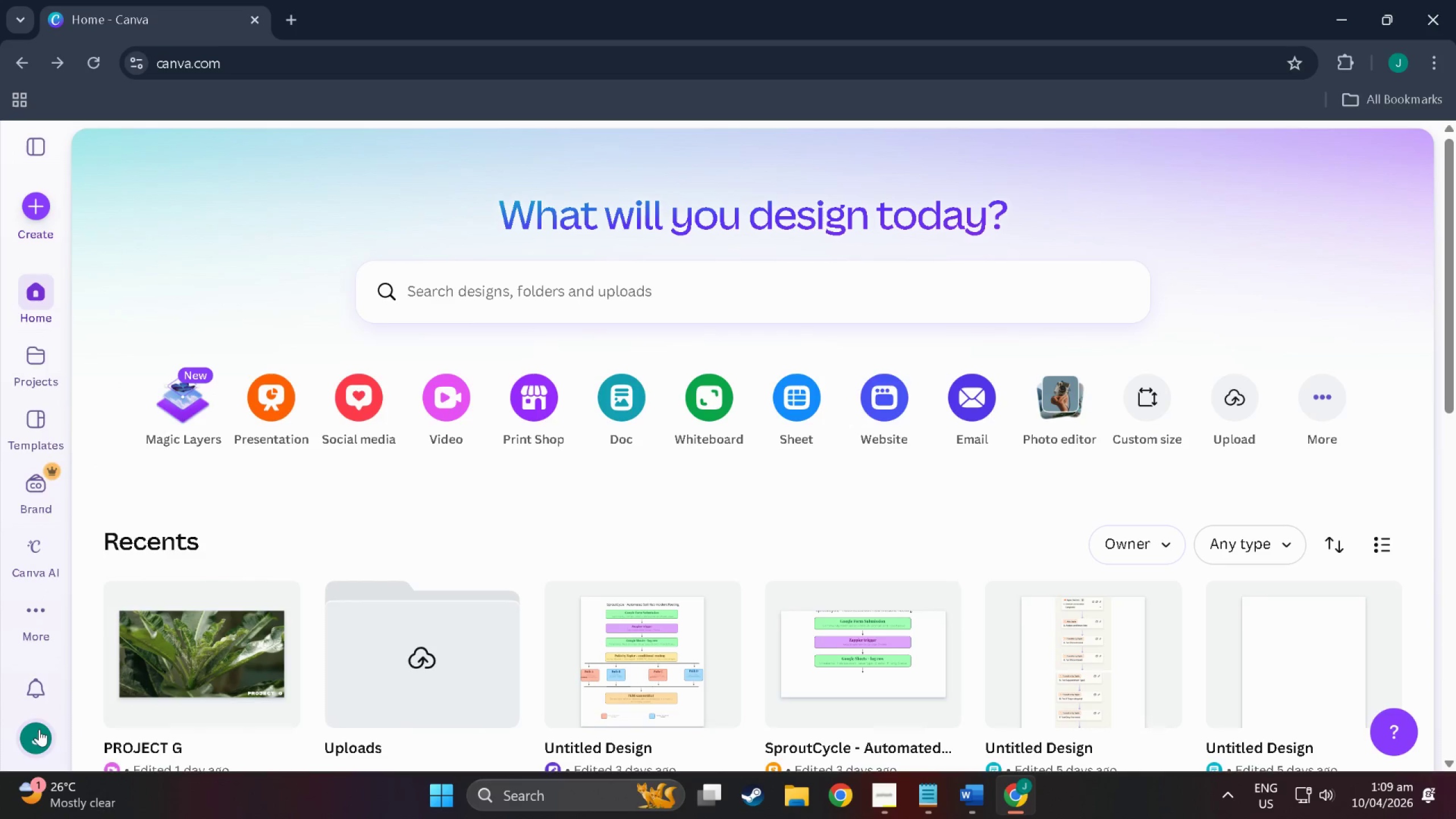 
left_click([39, 729])
 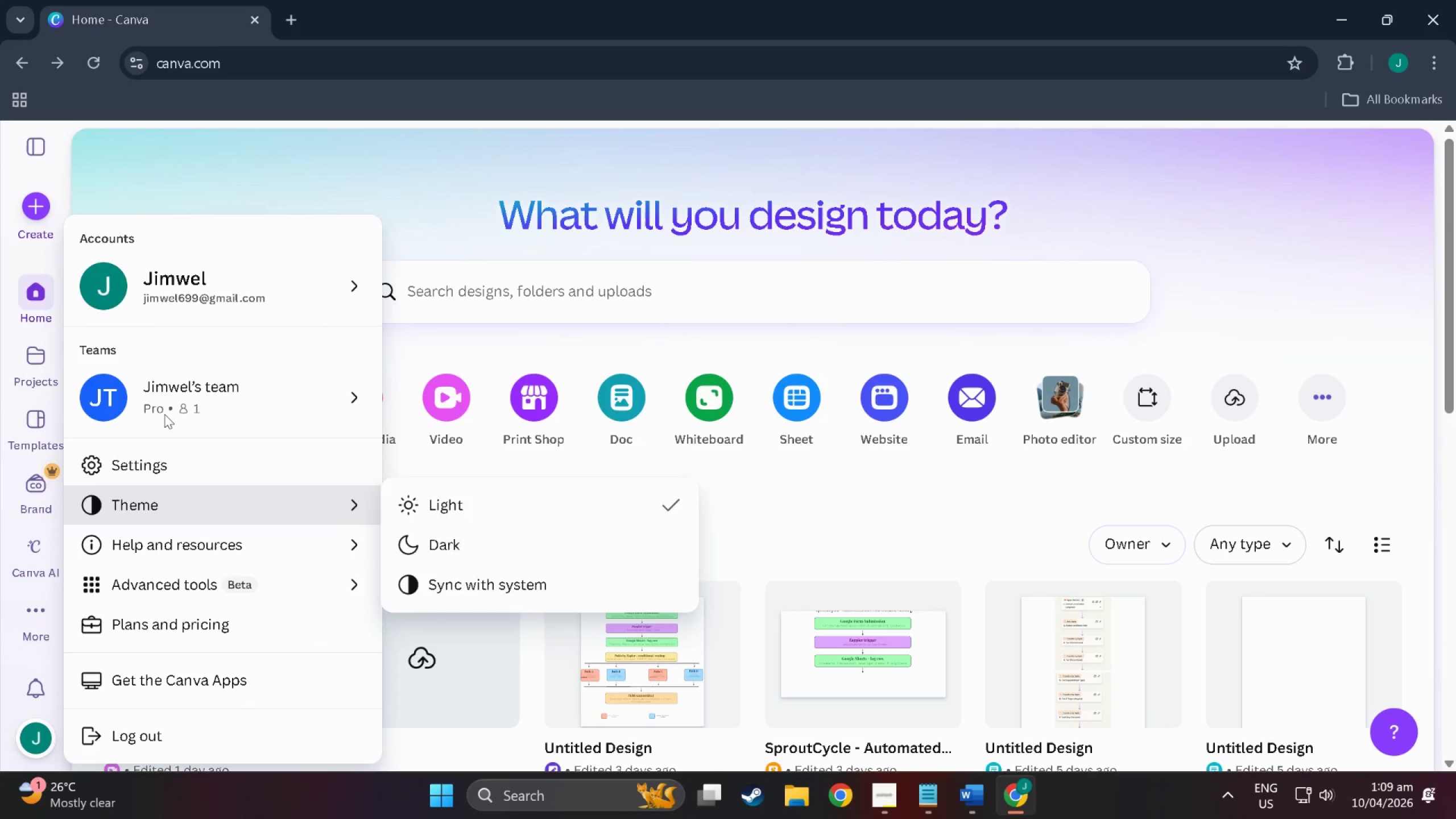 
left_click([287, 288])
 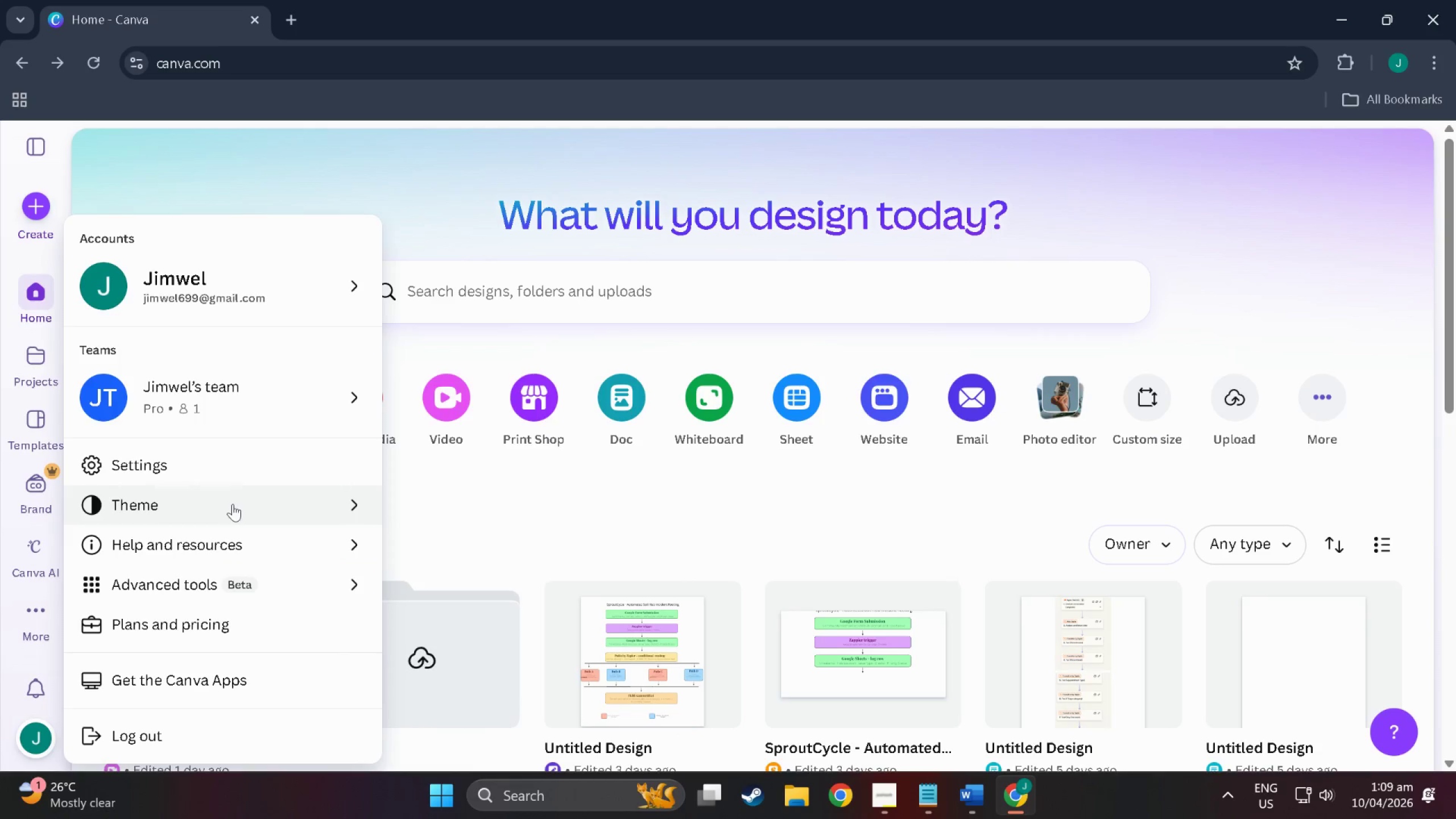 
left_click([459, 550])
 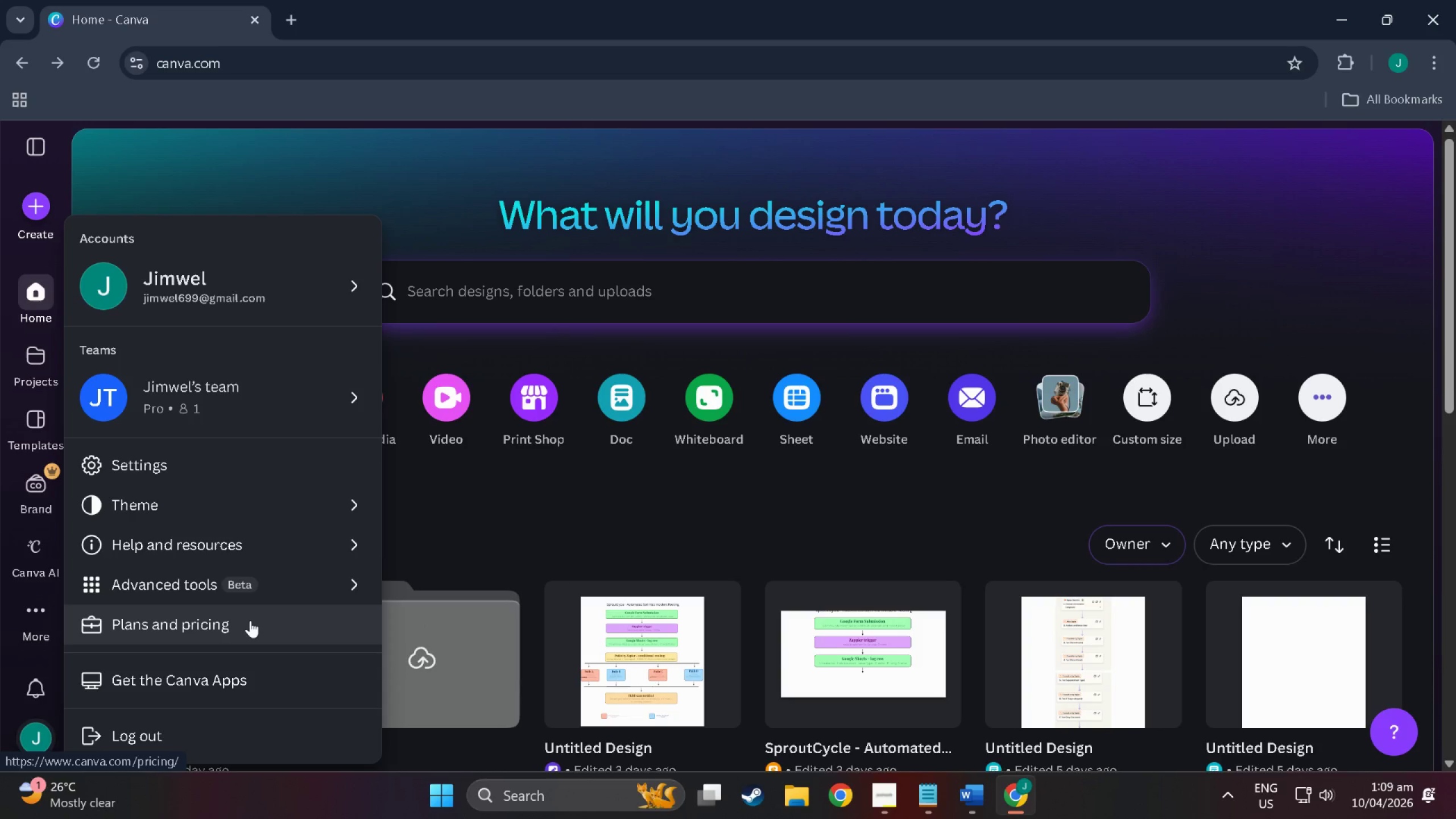 
wait(6.77)
 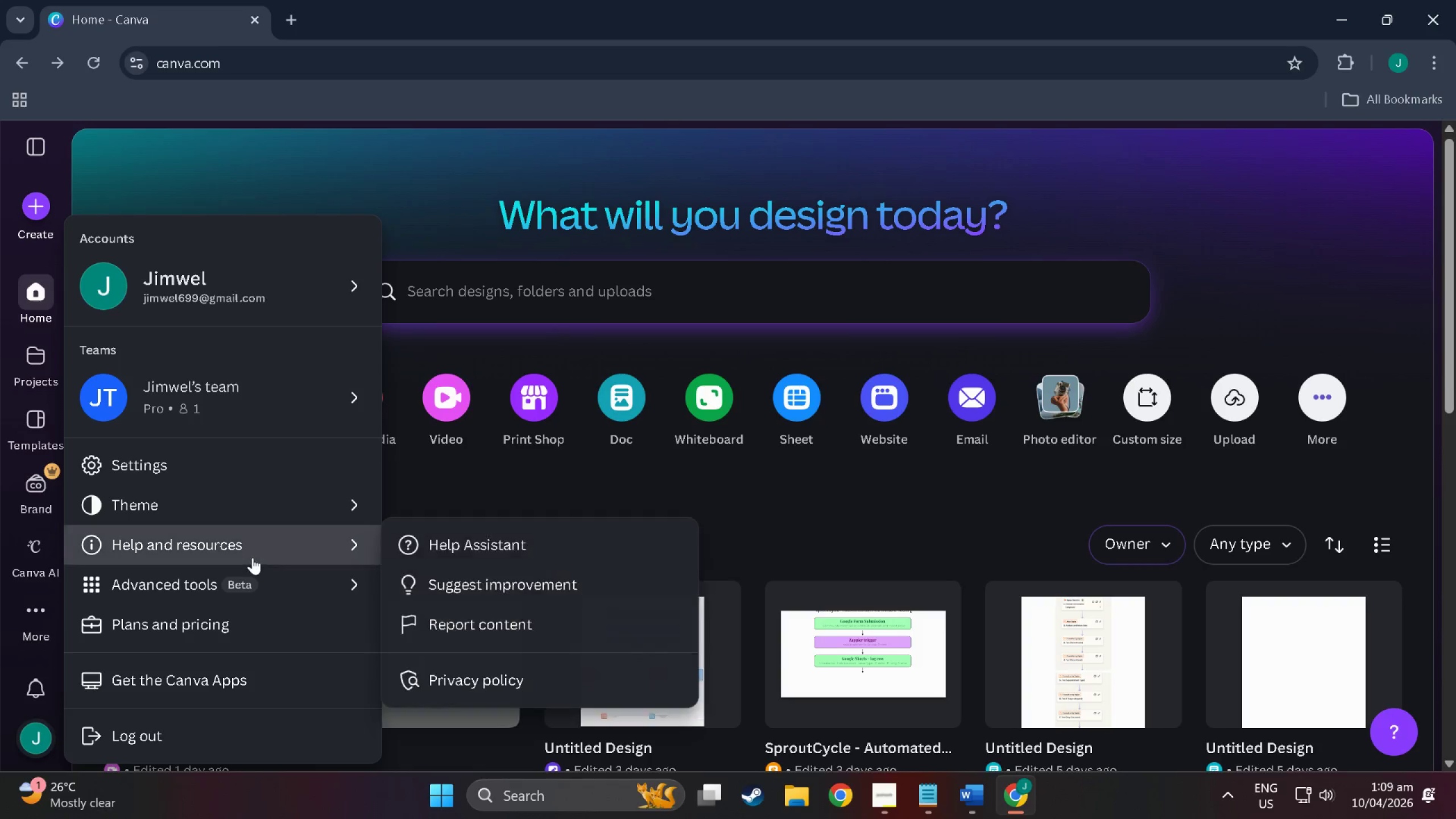 
scroll: coordinate [251, 689], scroll_direction: down, amount: 4.0
 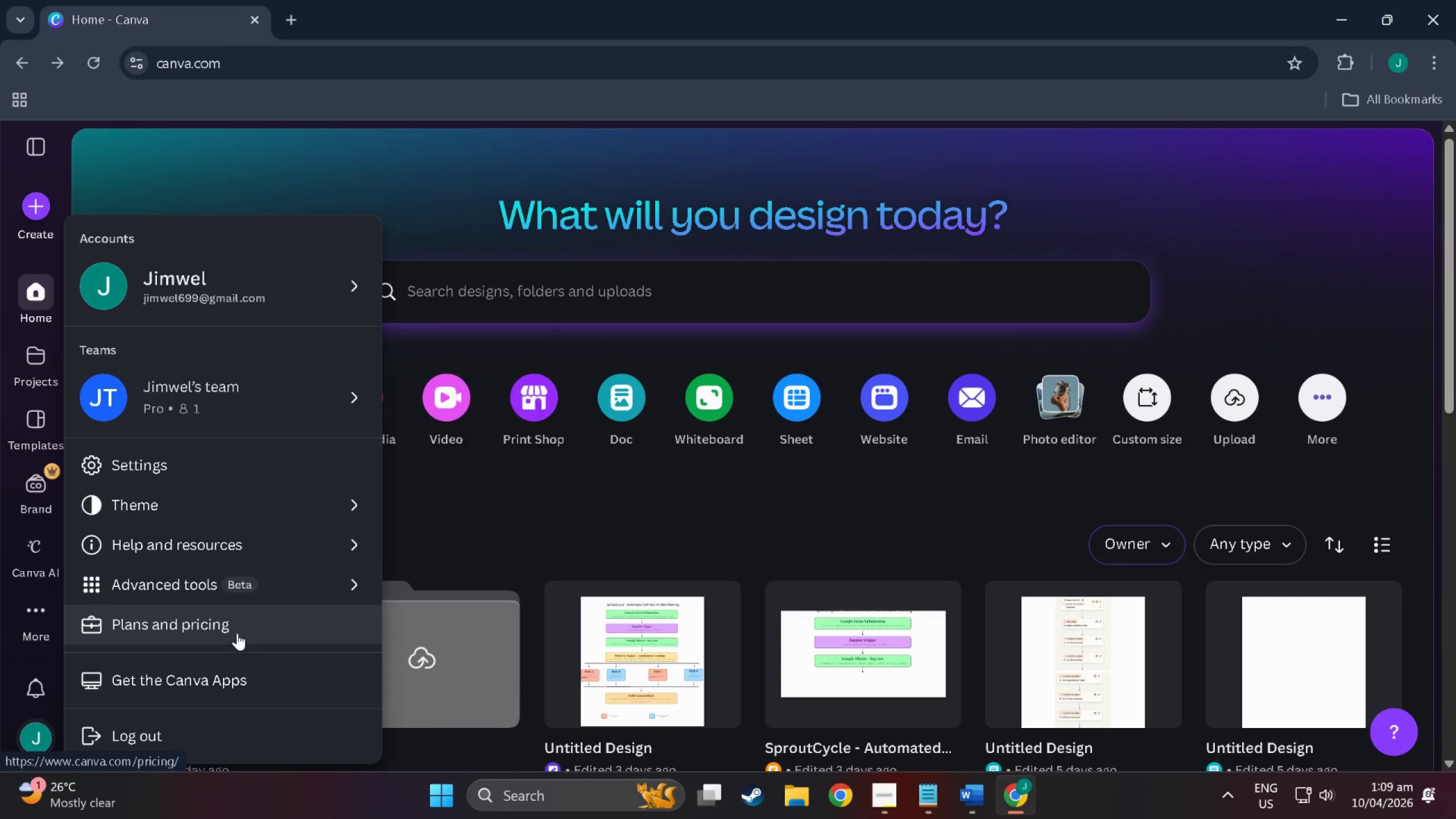 
left_click([237, 632])
 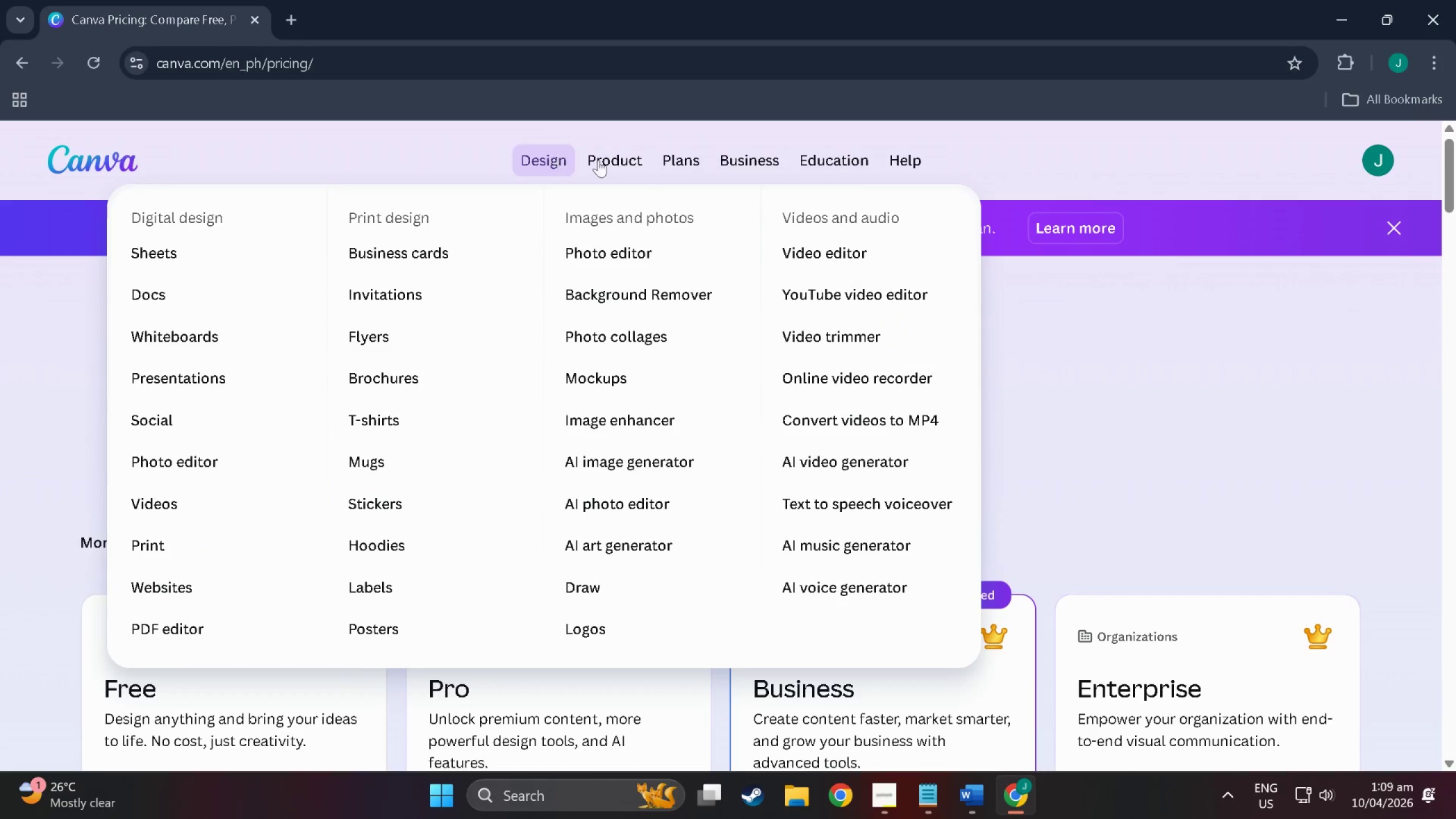 
left_click([1376, 163])
 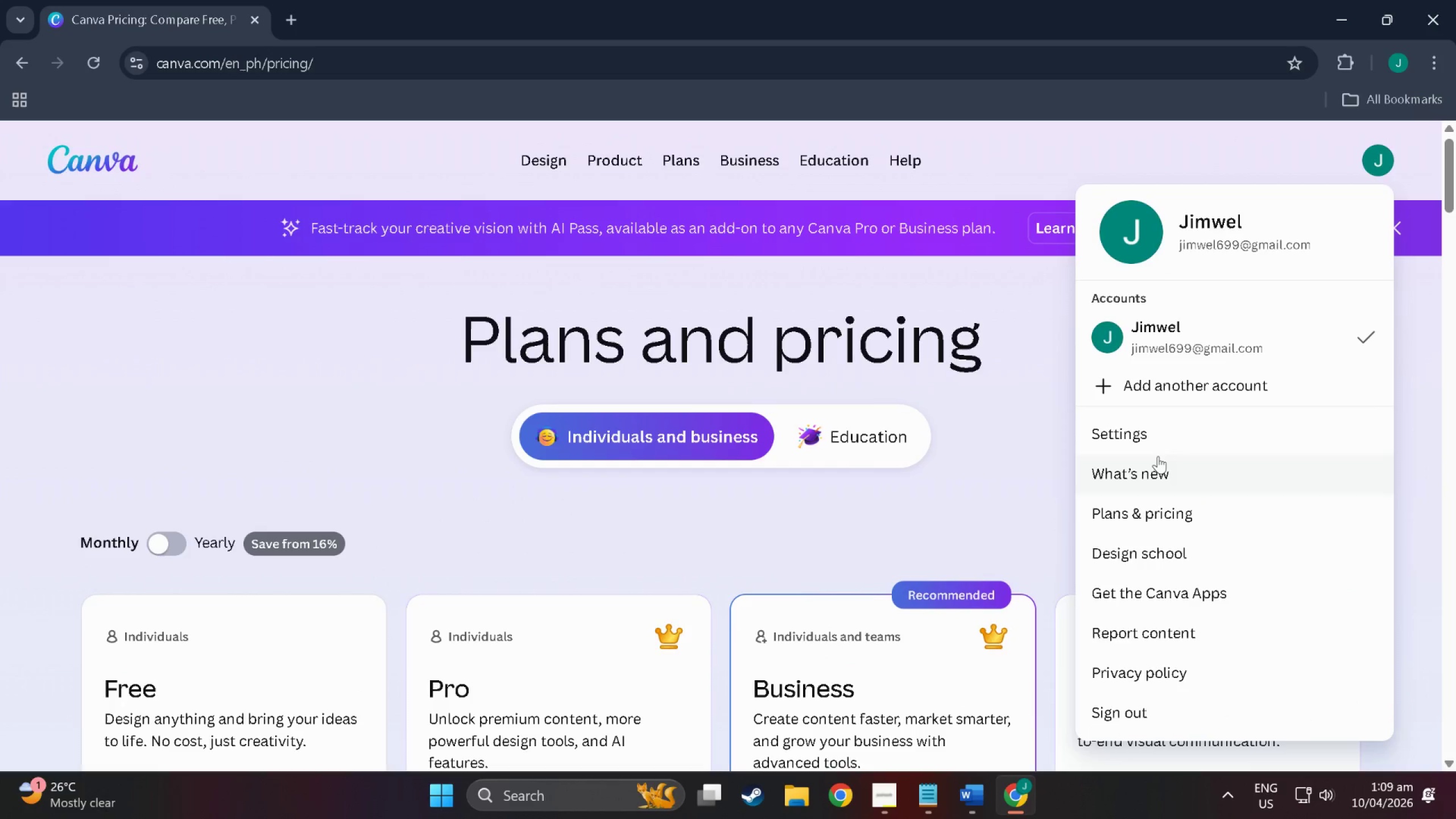 
scroll: coordinate [1157, 456], scroll_direction: down, amount: 2.0
 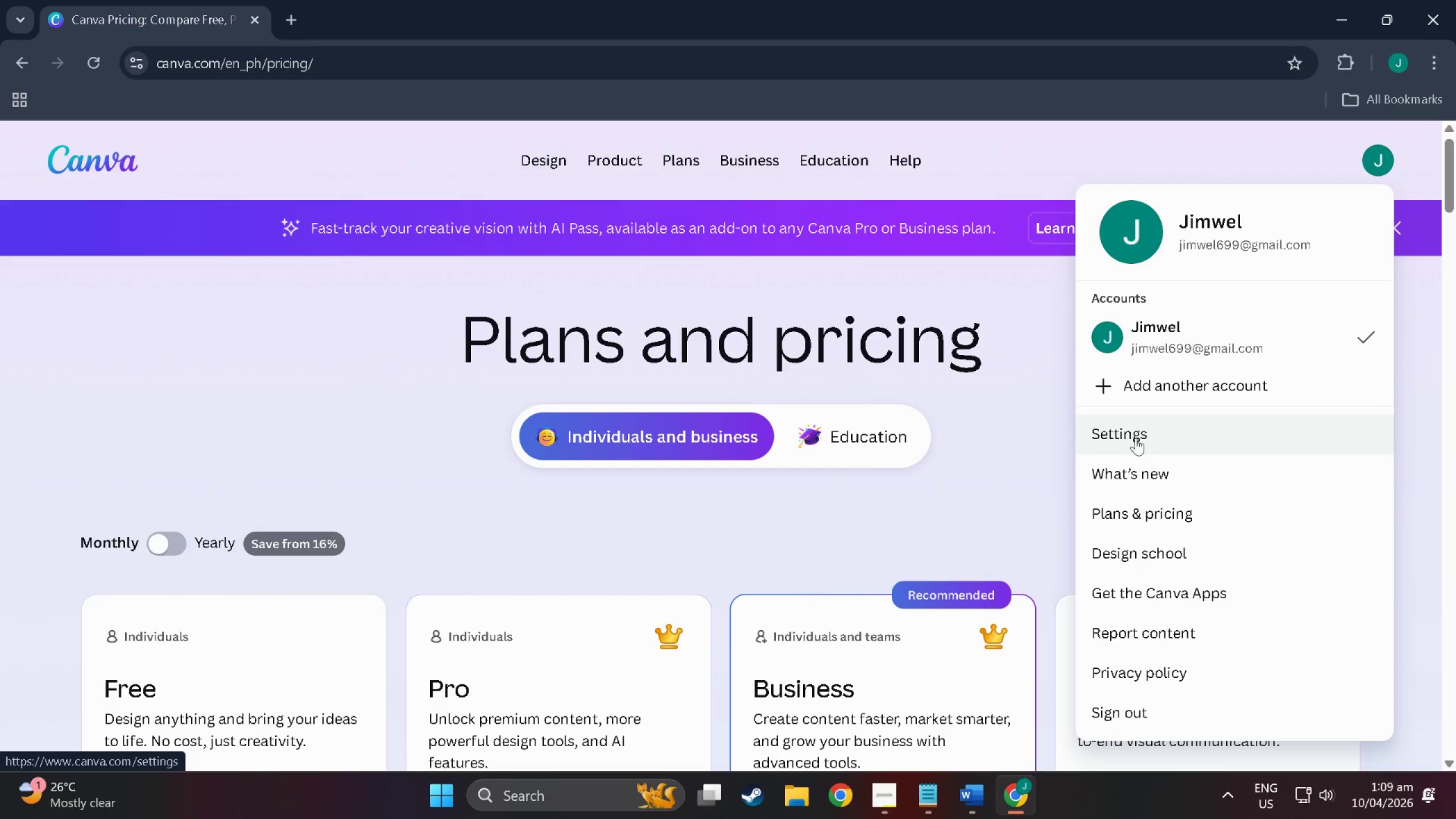 
left_click([1136, 438])
 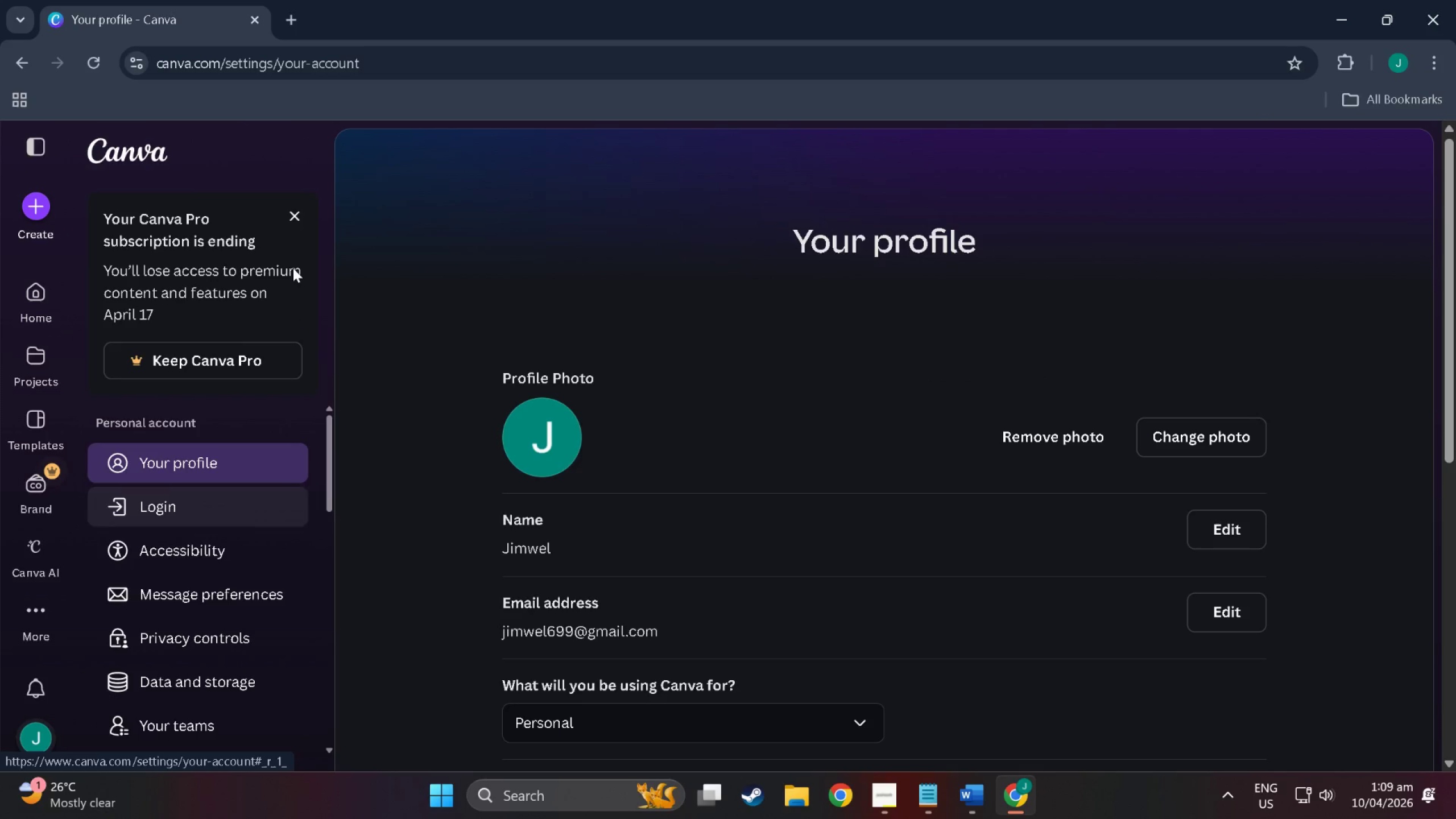 
wait(5.31)
 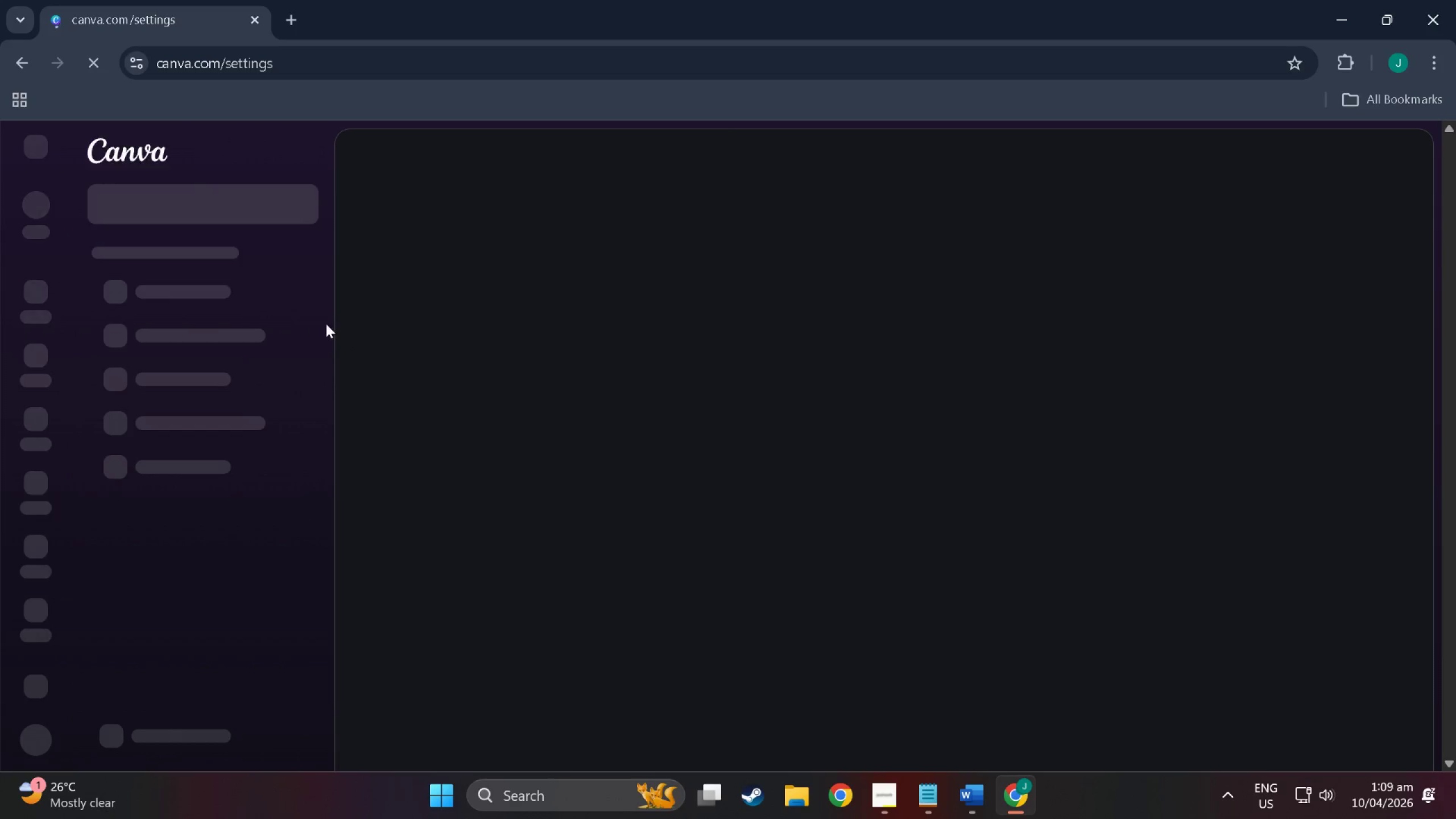 
scroll: coordinate [135, 572], scroll_direction: down, amount: 35.0
 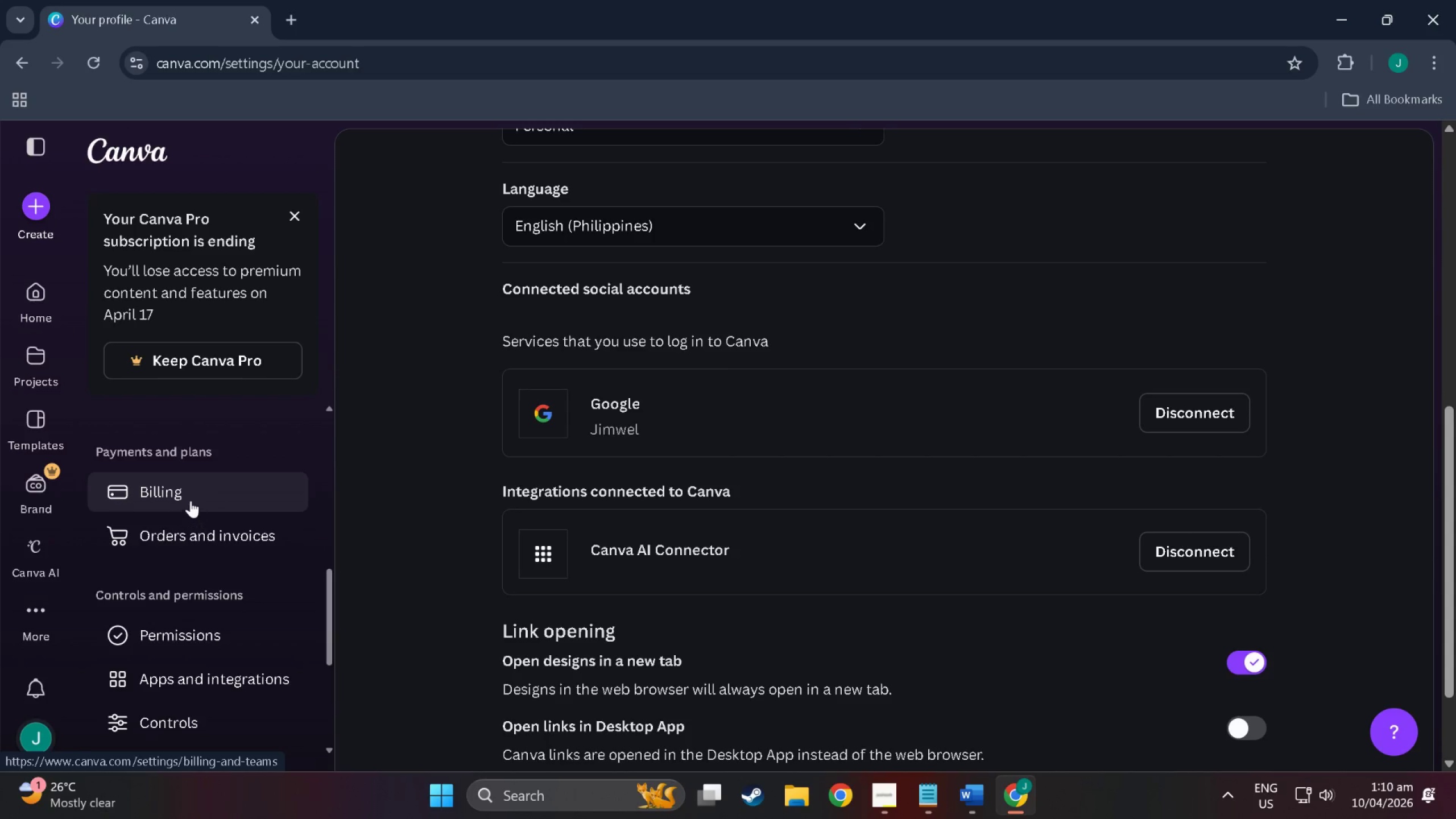 
left_click([191, 500])
 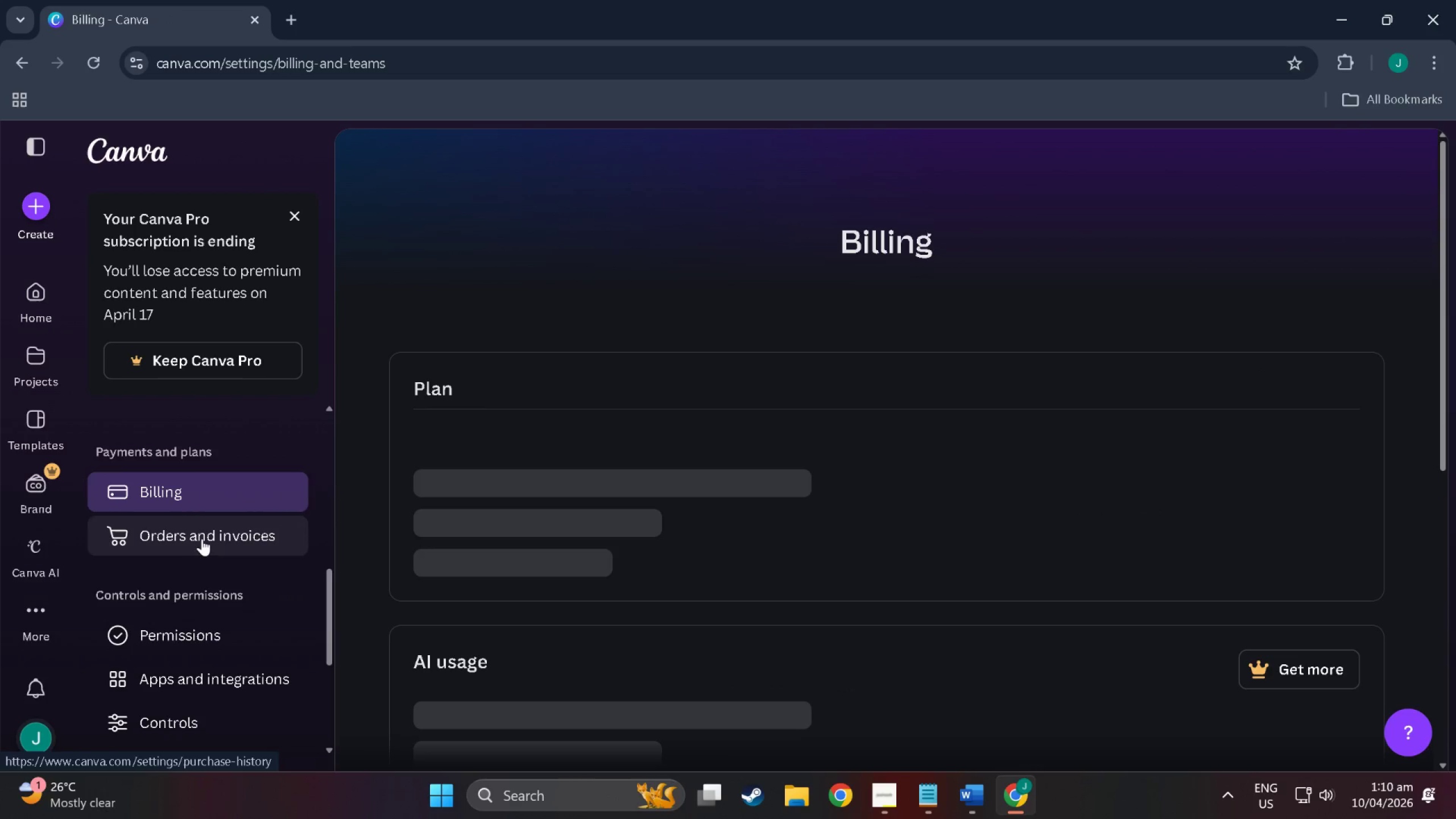 
left_click([204, 543])
 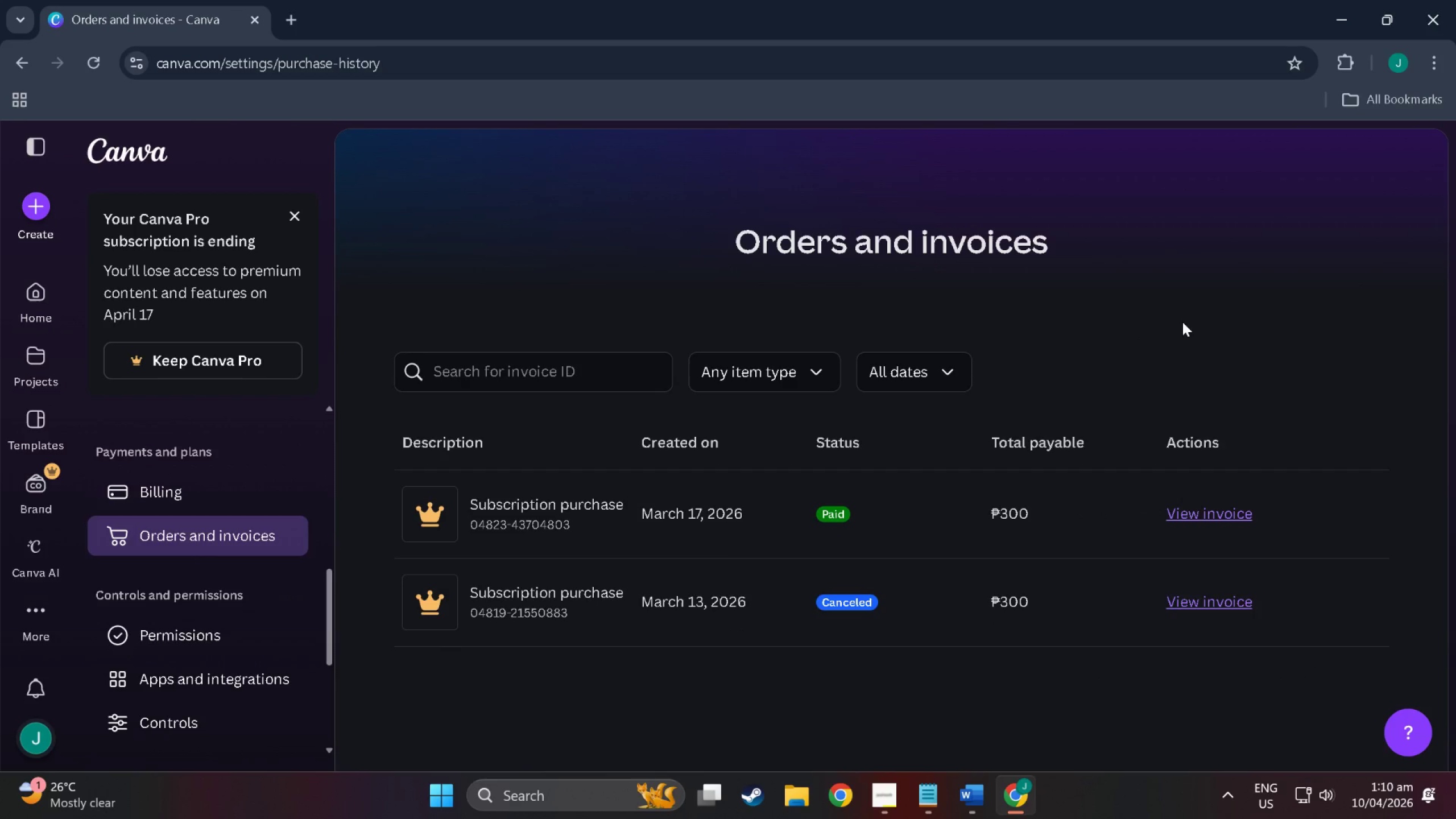 
wait(6.91)
 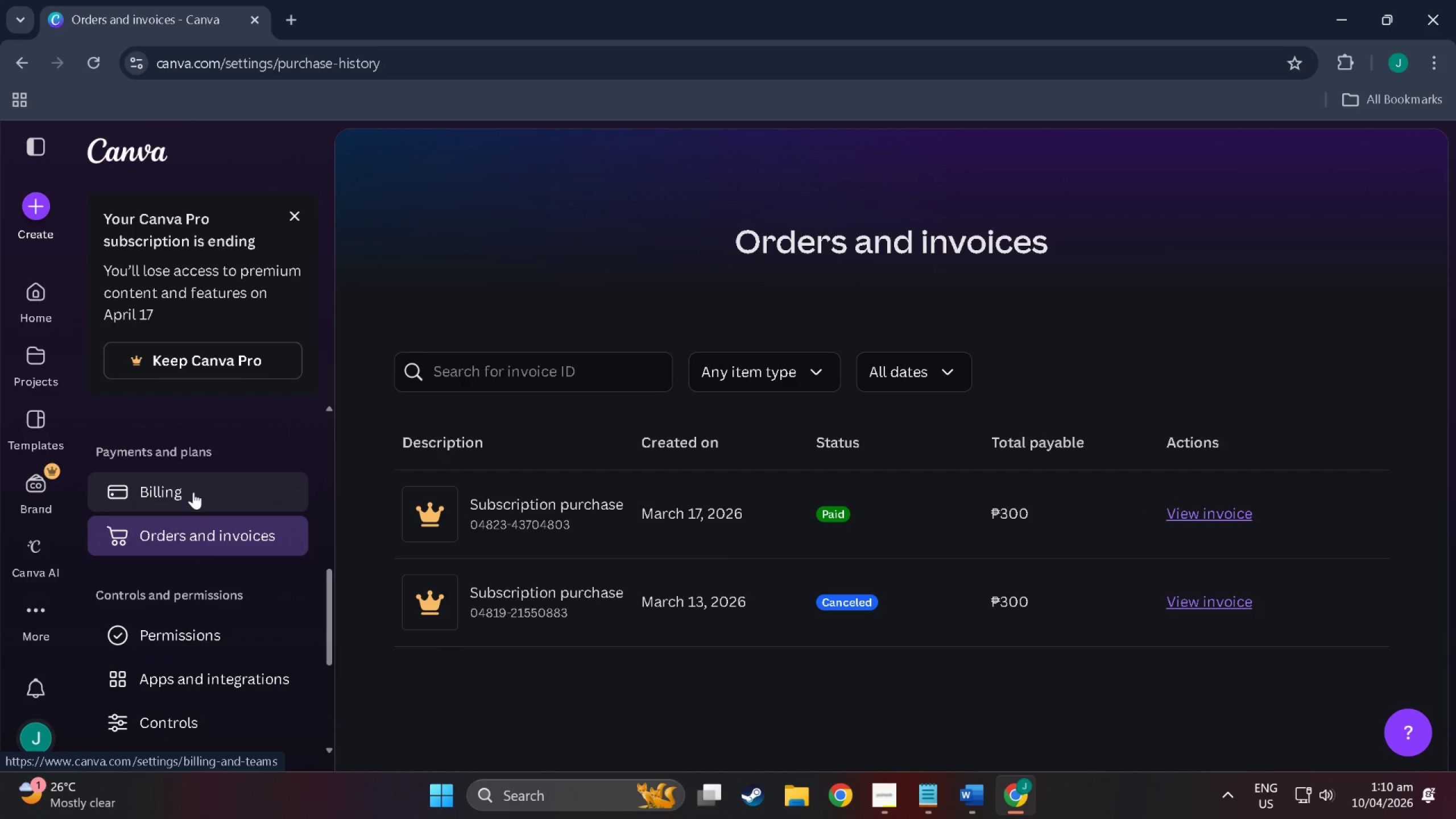 
key(Meta+S)
 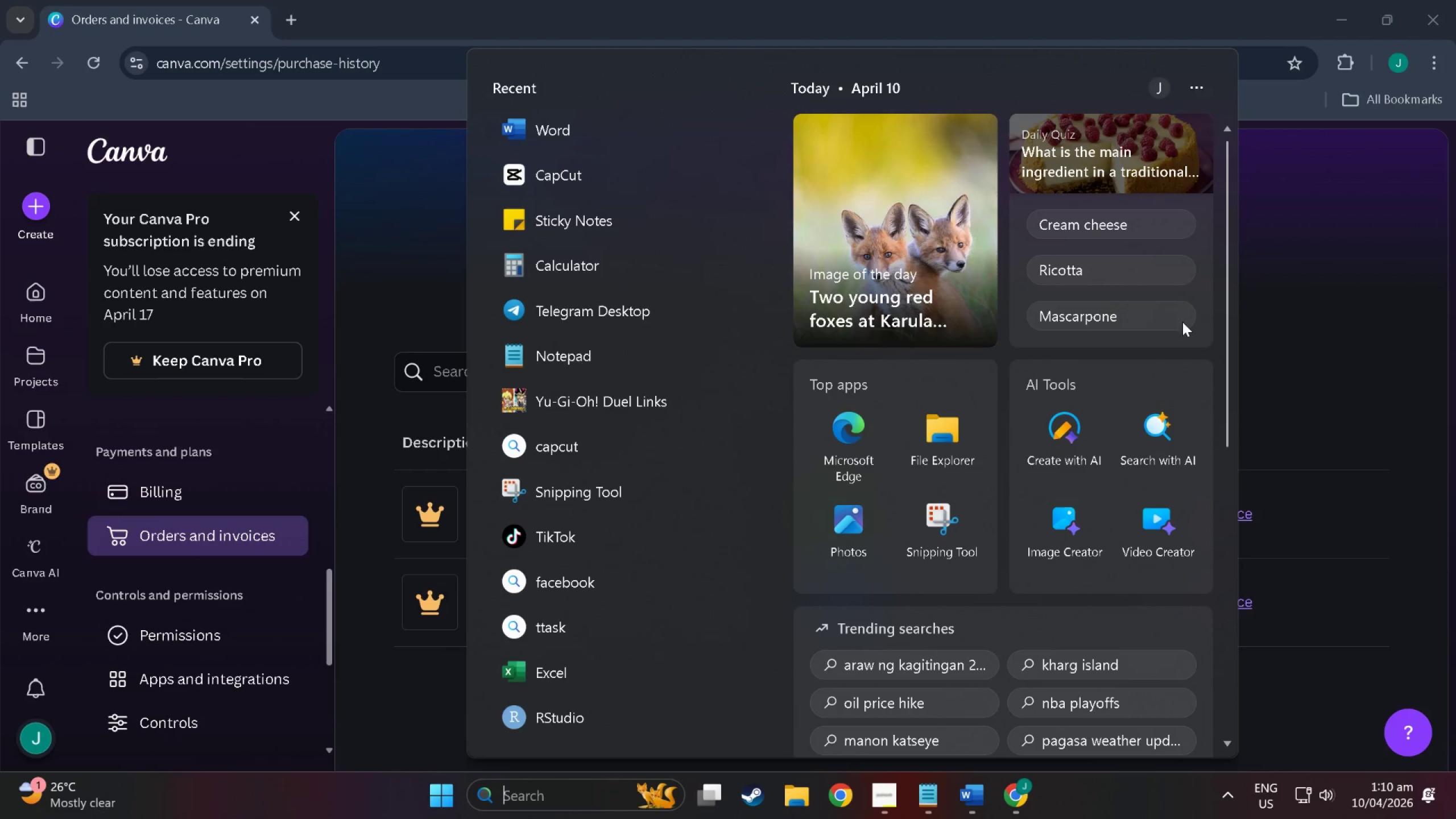 
left_click([1327, 322])
 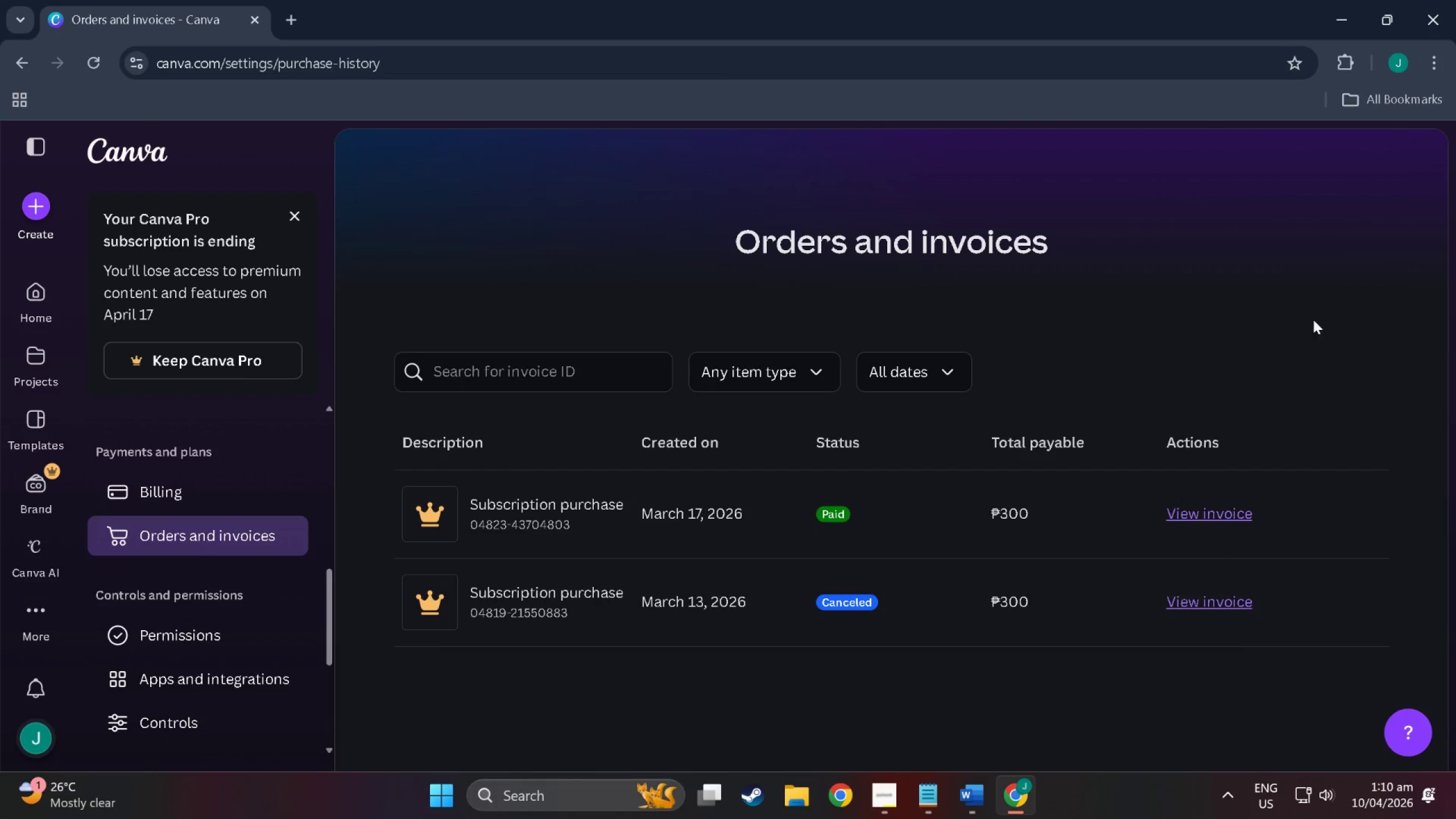 
key(Meta+Shift+ShiftLeft)
 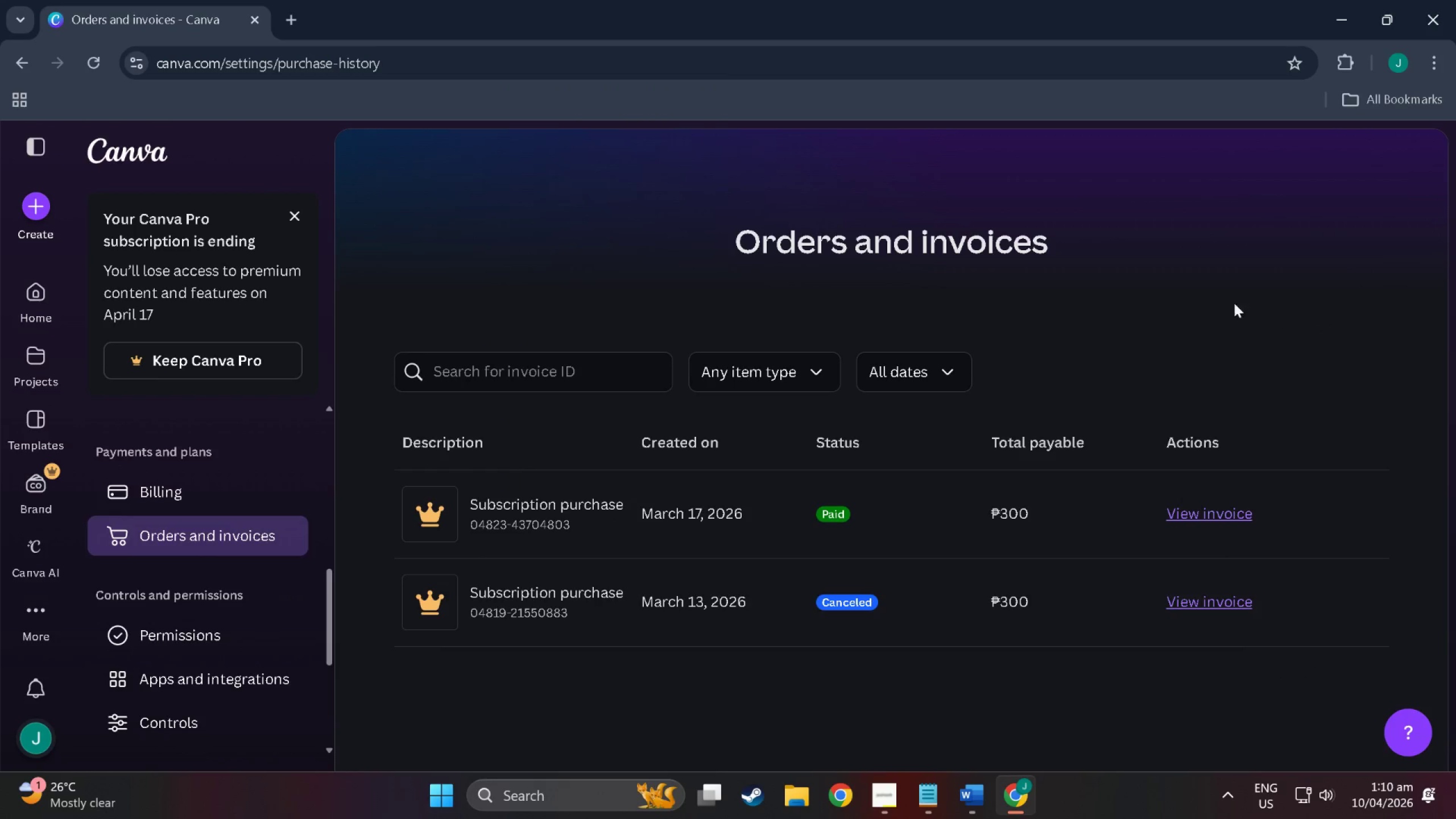 
key(Meta+Shift+S)
 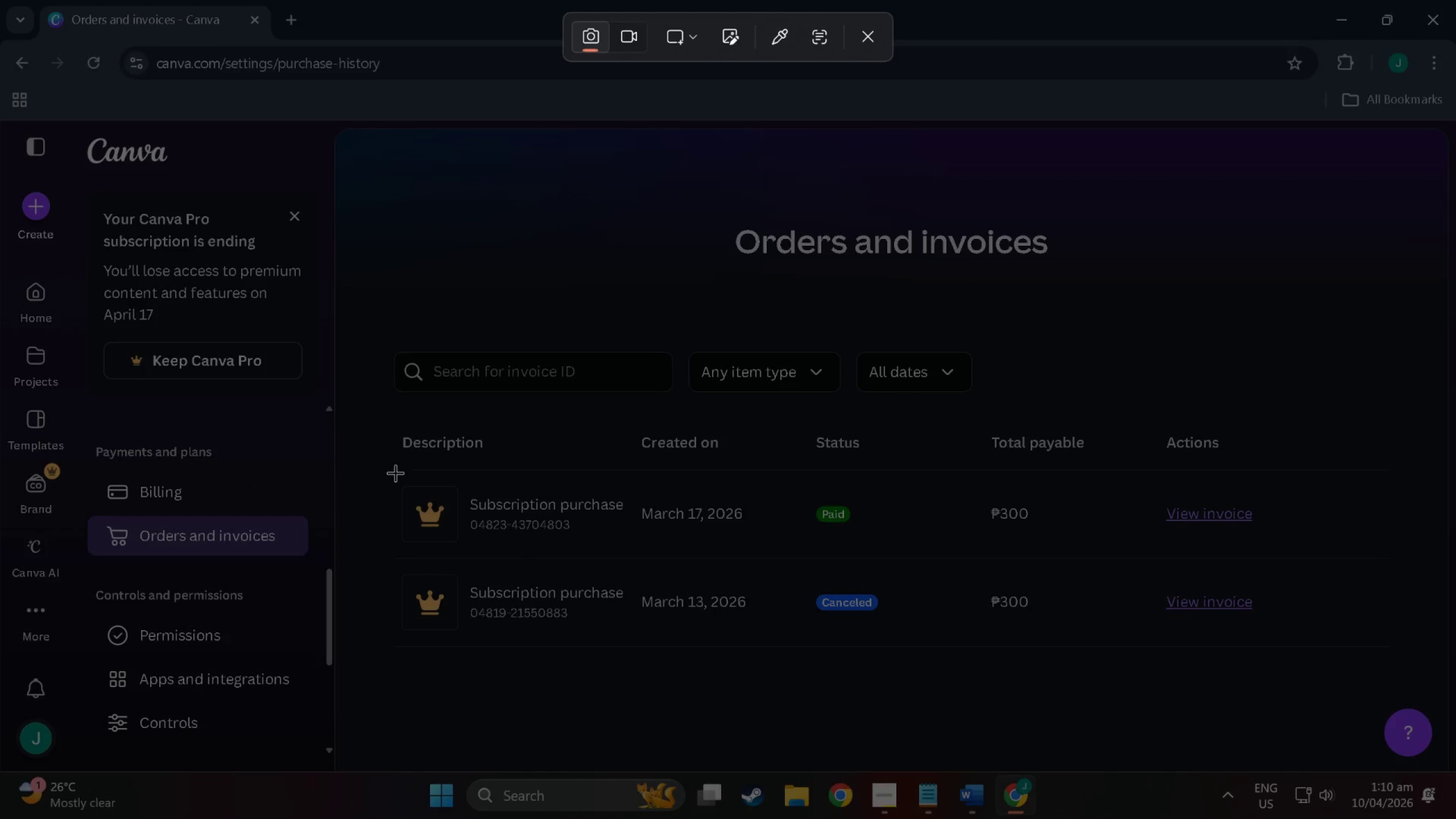 
left_click_drag(start_coordinate=[400, 475], to_coordinate=[1354, 549])
 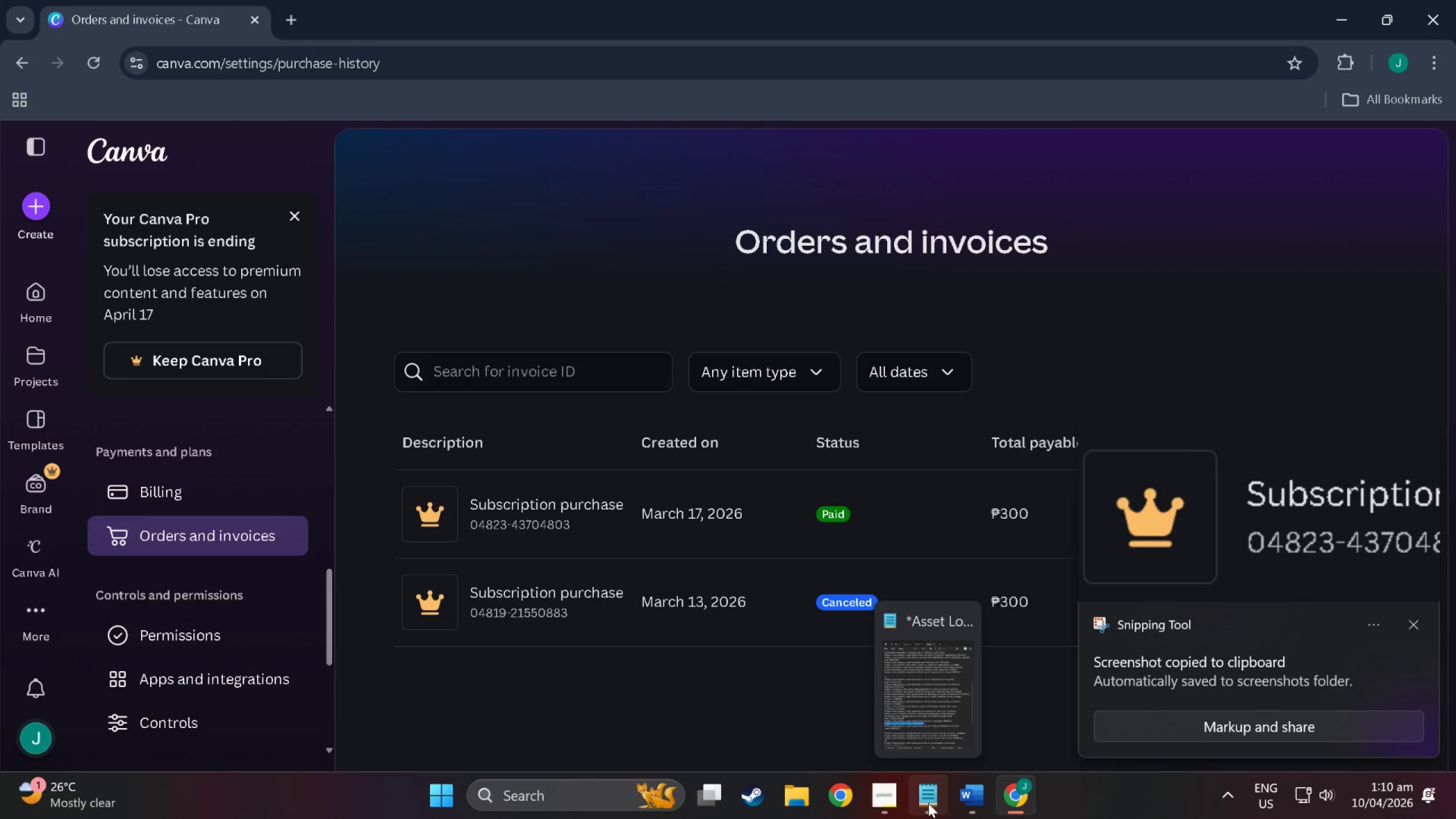 
left_click([966, 795])
 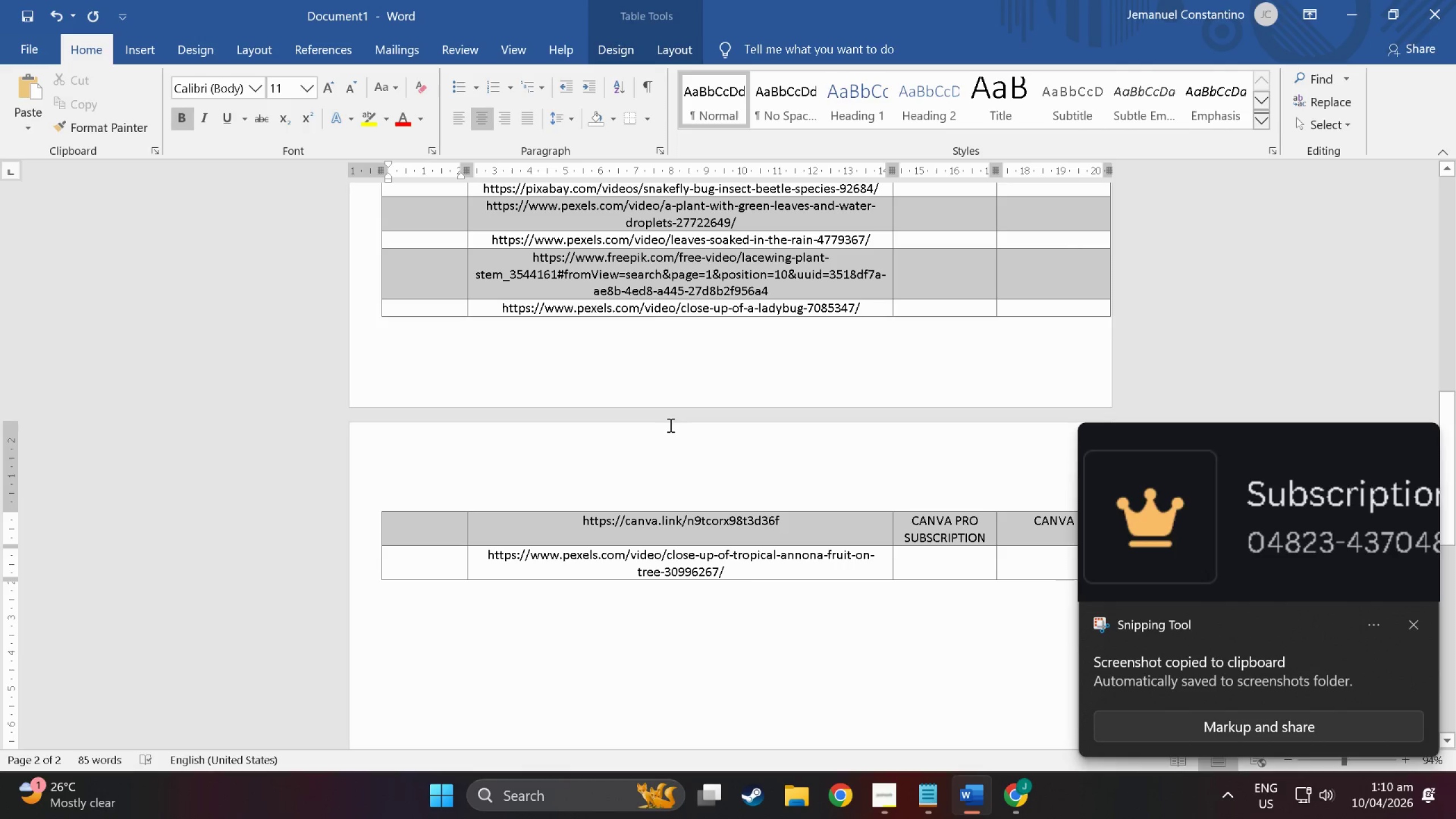 
left_click([692, 527])
 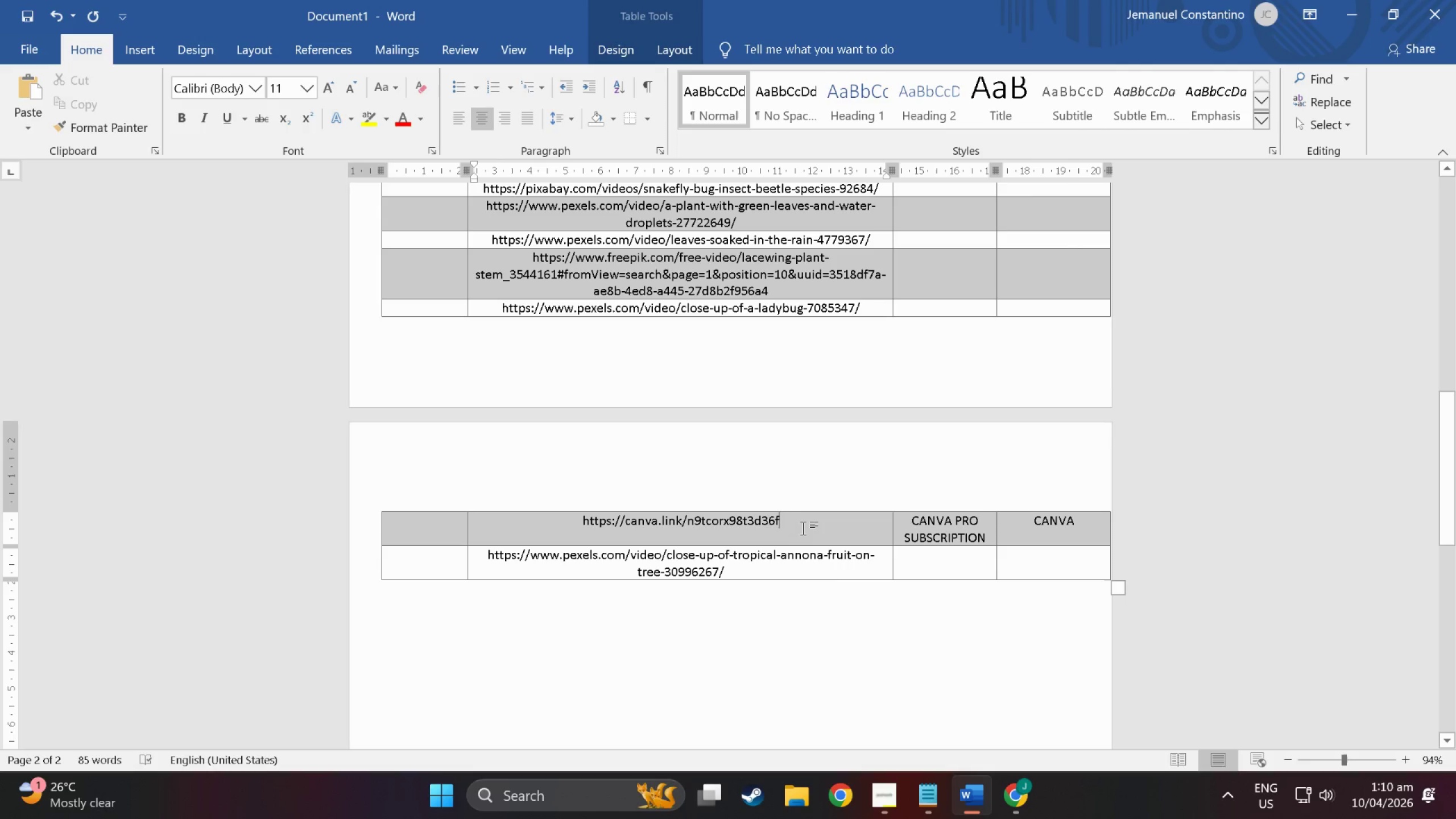 
key(NumpadEnter)
 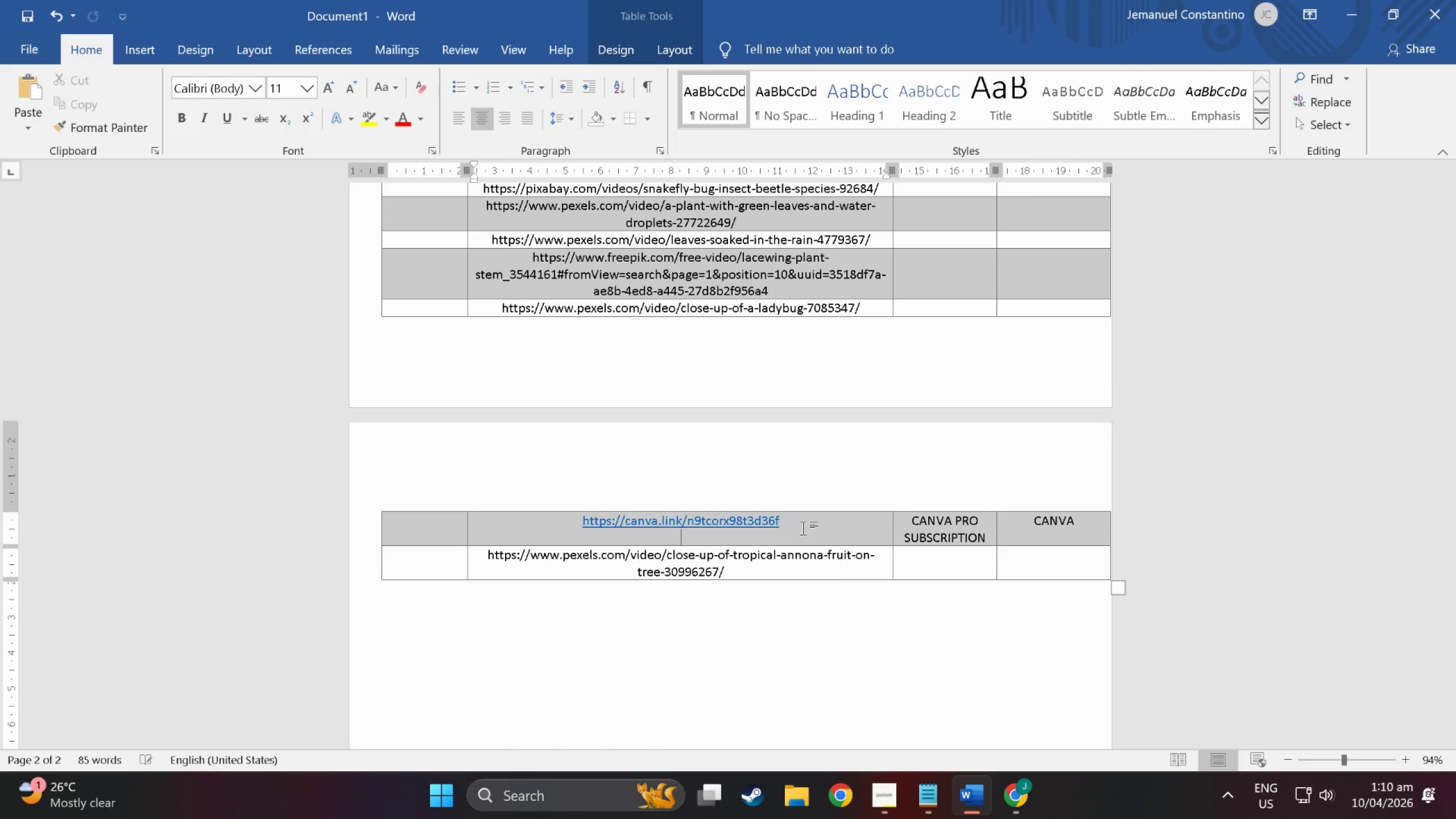 
key(Control+V)
 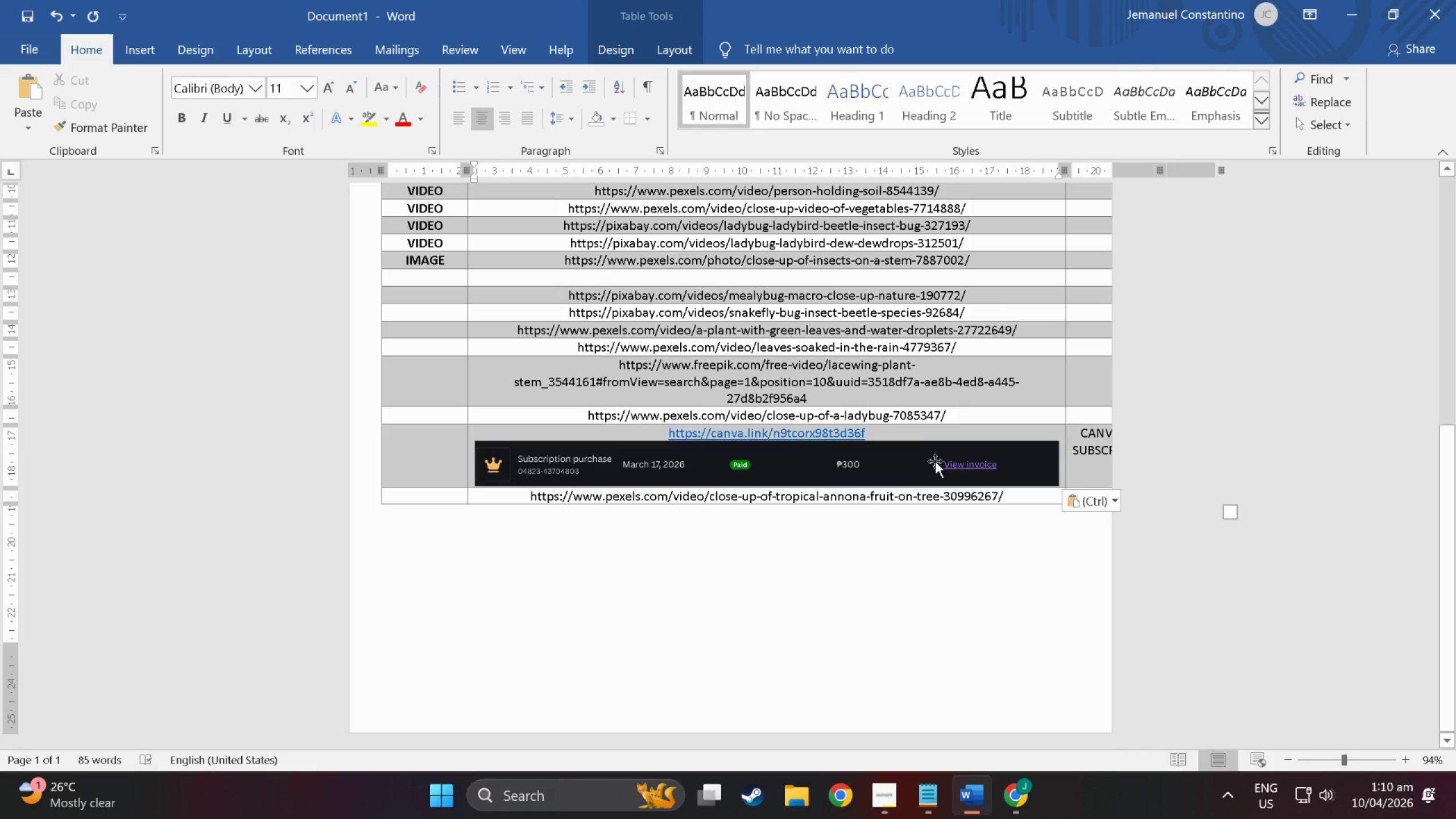 
left_click([944, 462])
 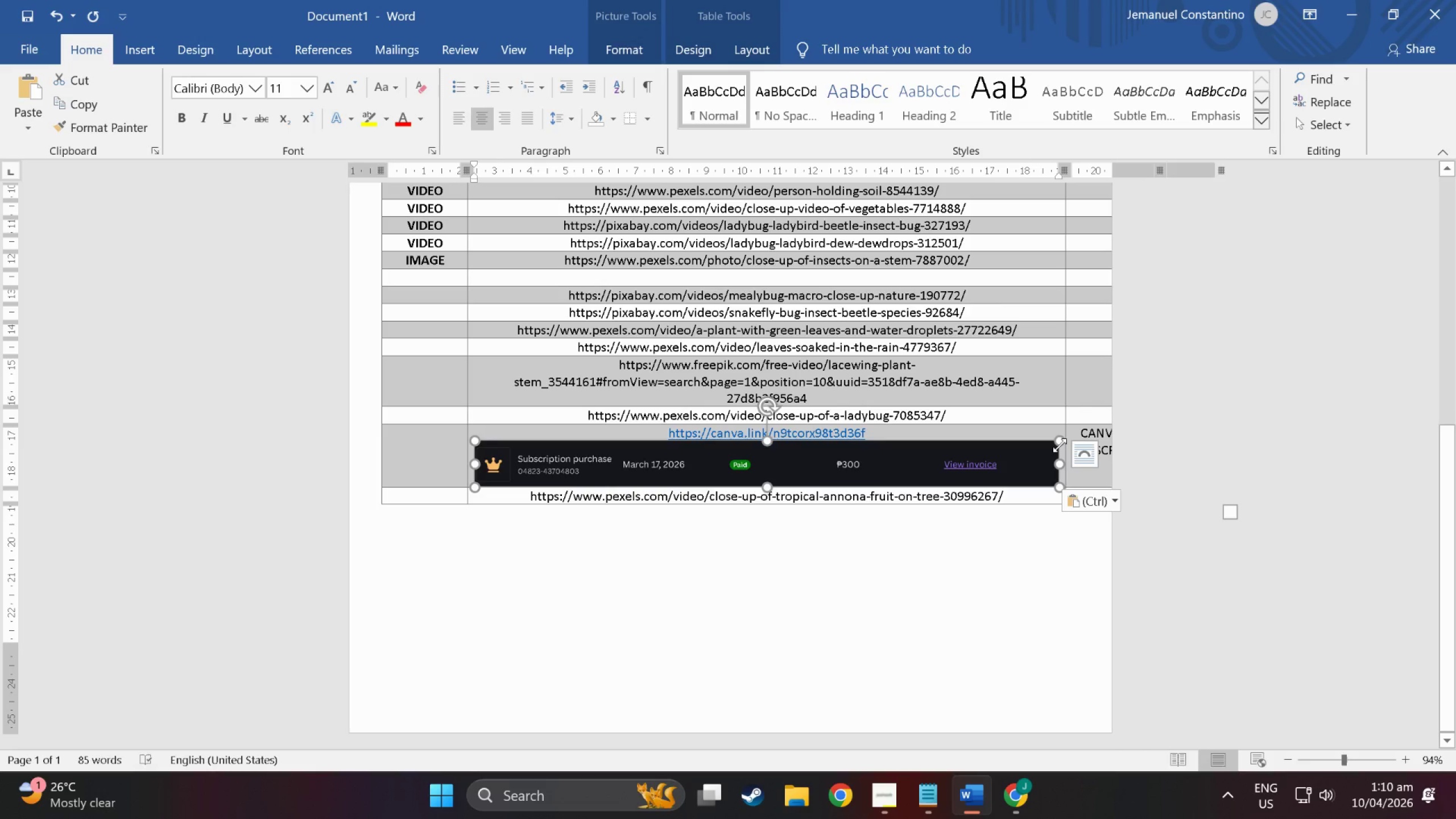 
left_click_drag(start_coordinate=[1060, 445], to_coordinate=[923, 474])
 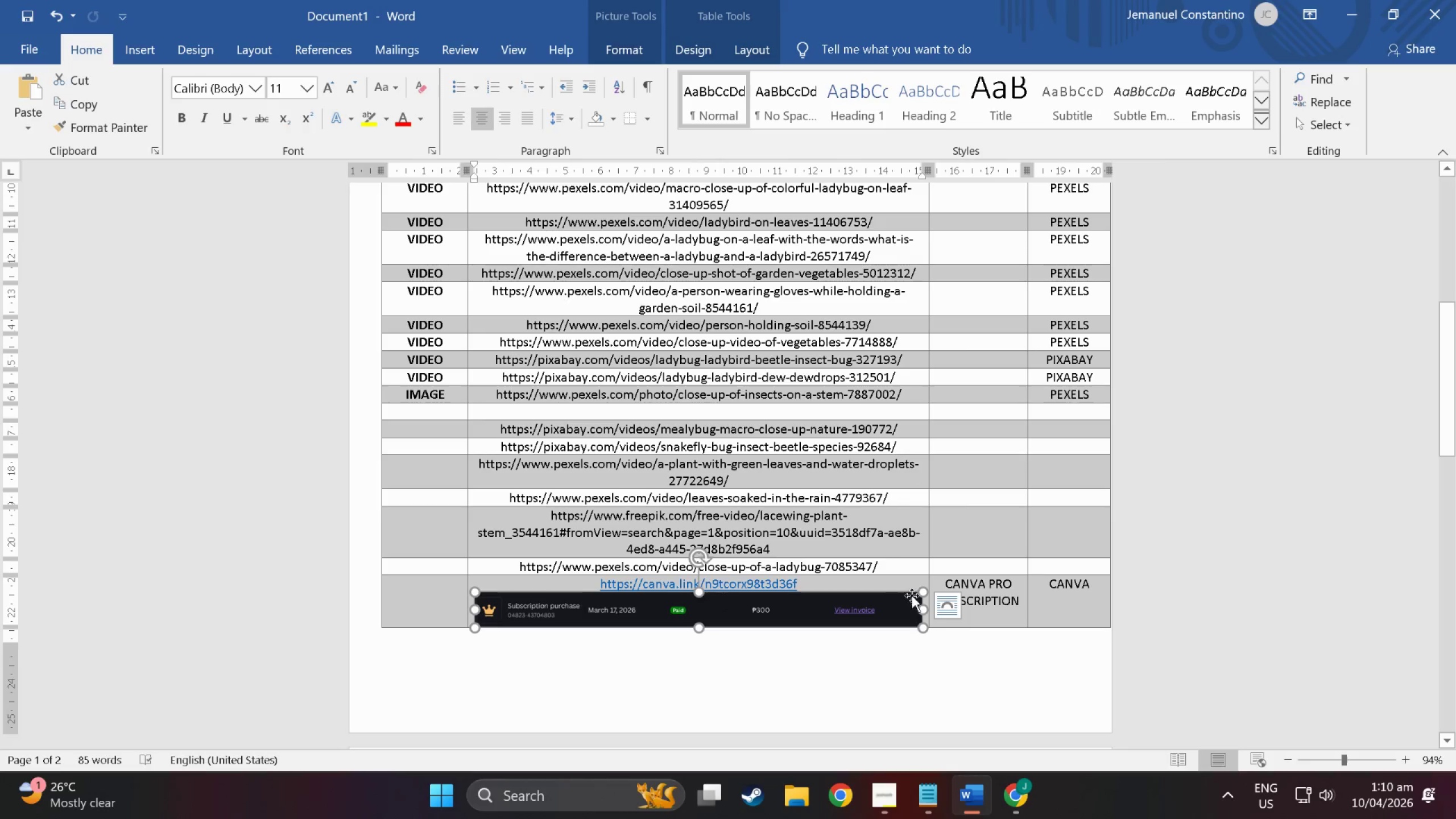 
left_click([952, 602])
 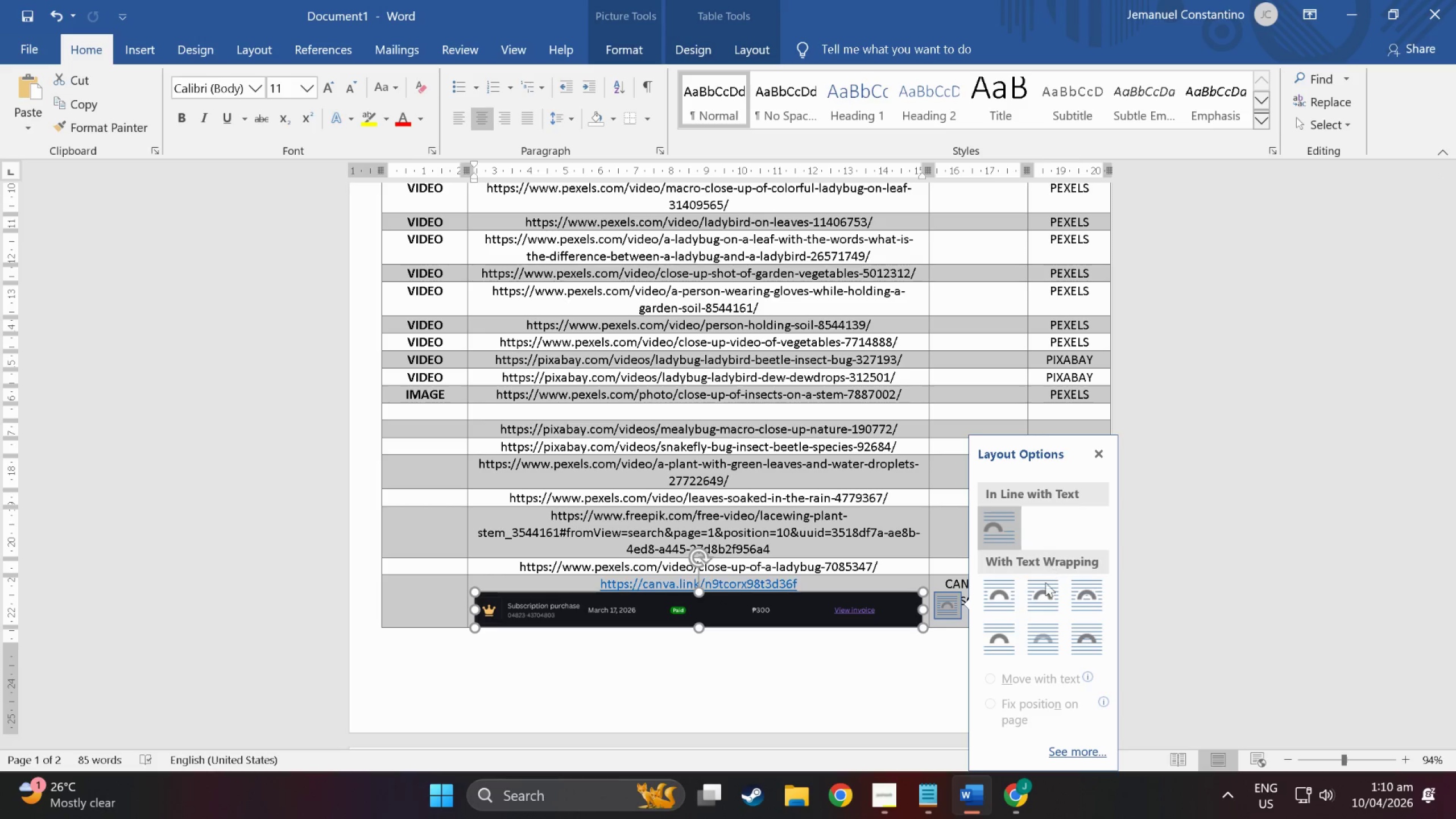 
left_click([1040, 601])
 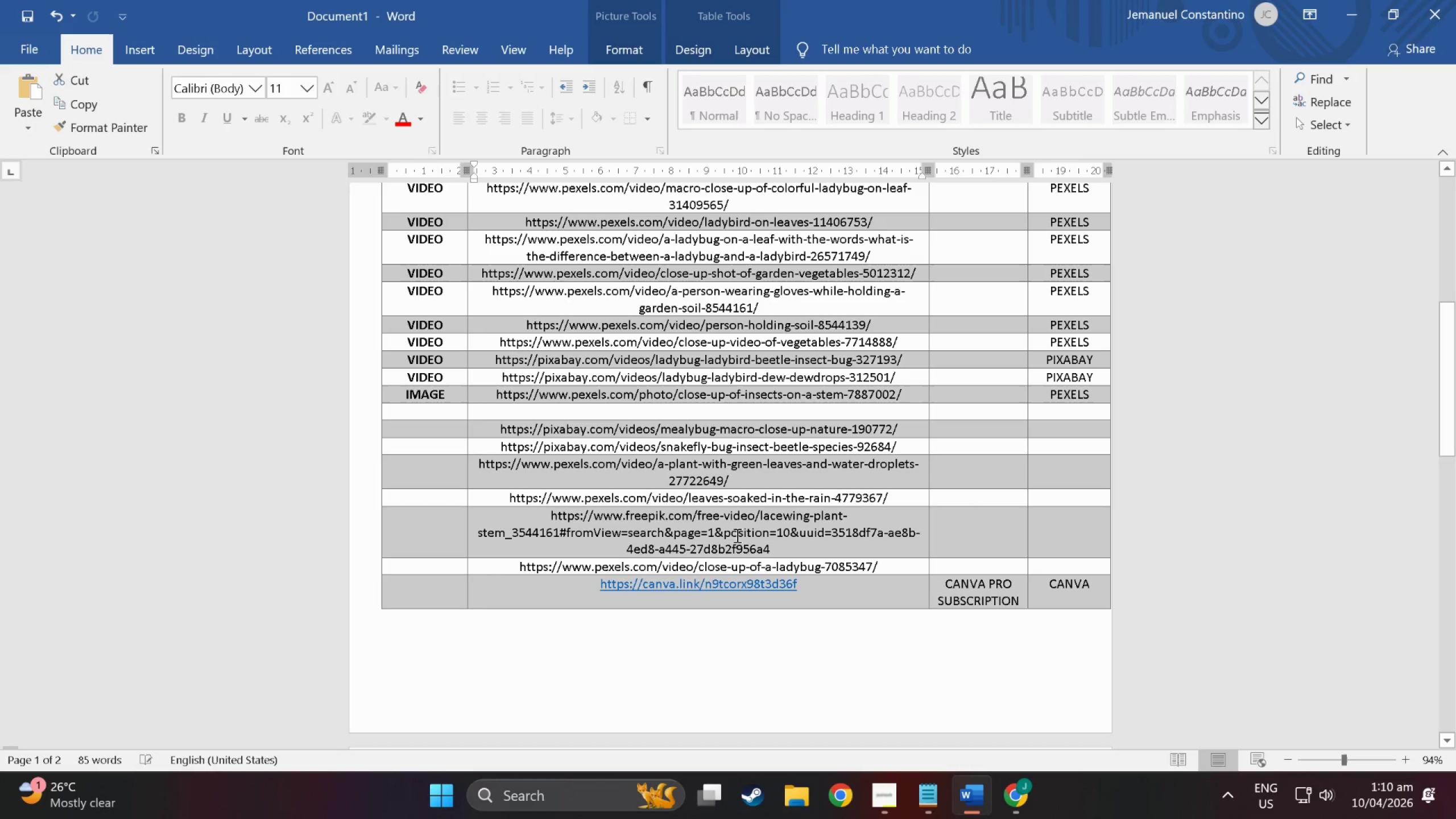 
scroll: coordinate [718, 543], scroll_direction: down, amount: 15.0
 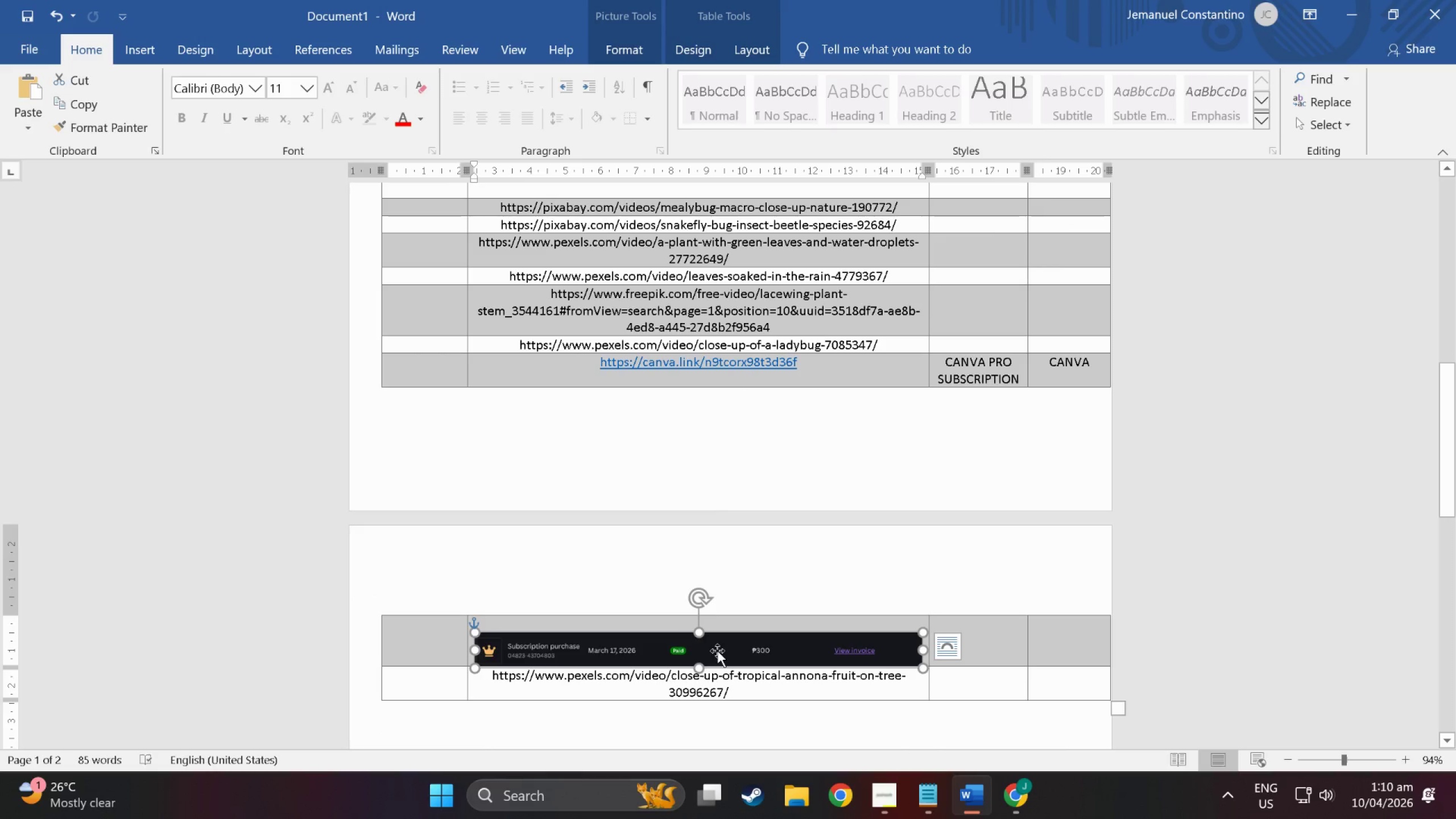 
left_click_drag(start_coordinate=[717, 651], to_coordinate=[951, 700])
 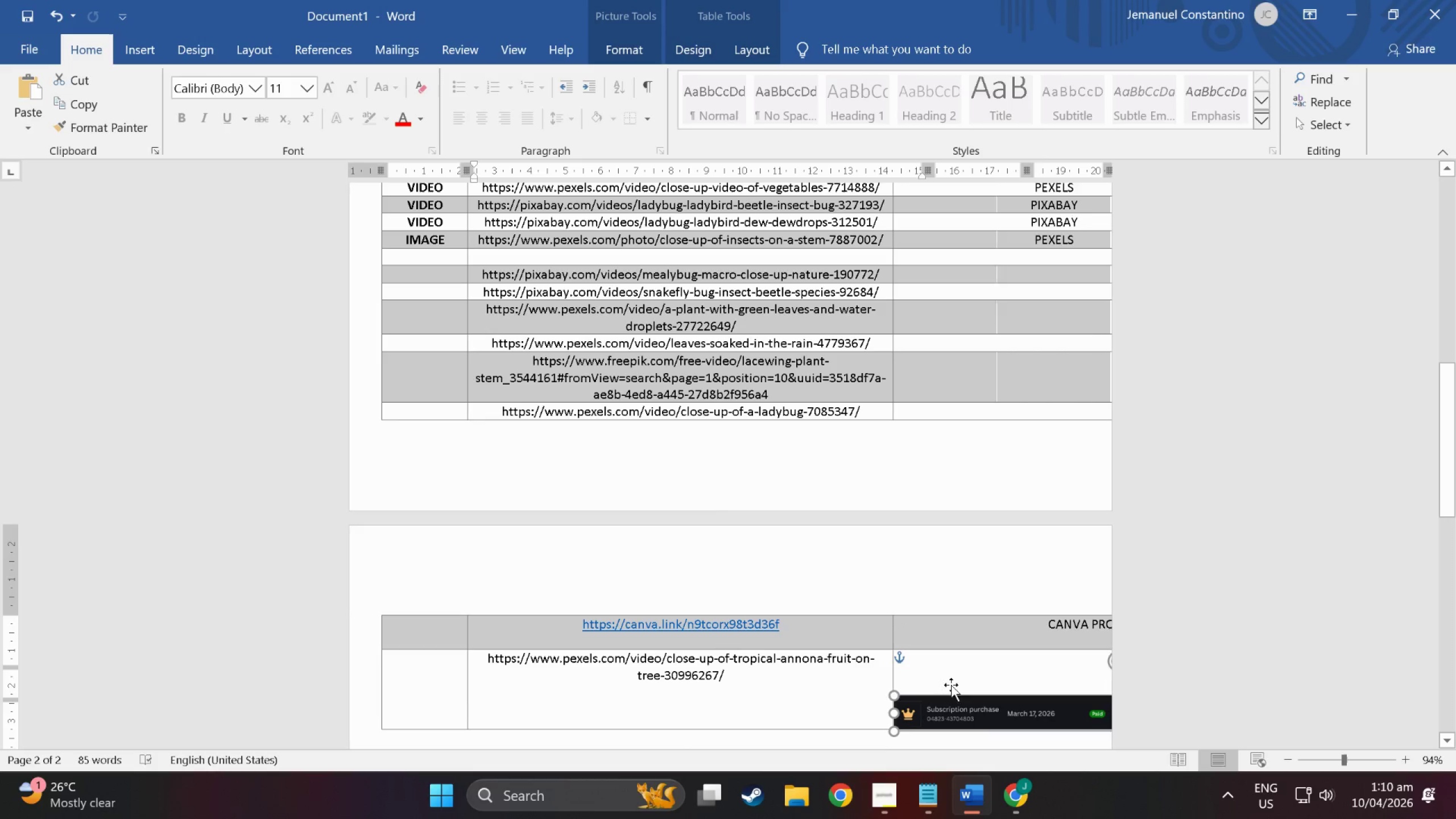 
left_click_drag(start_coordinate=[952, 680], to_coordinate=[961, 631])
 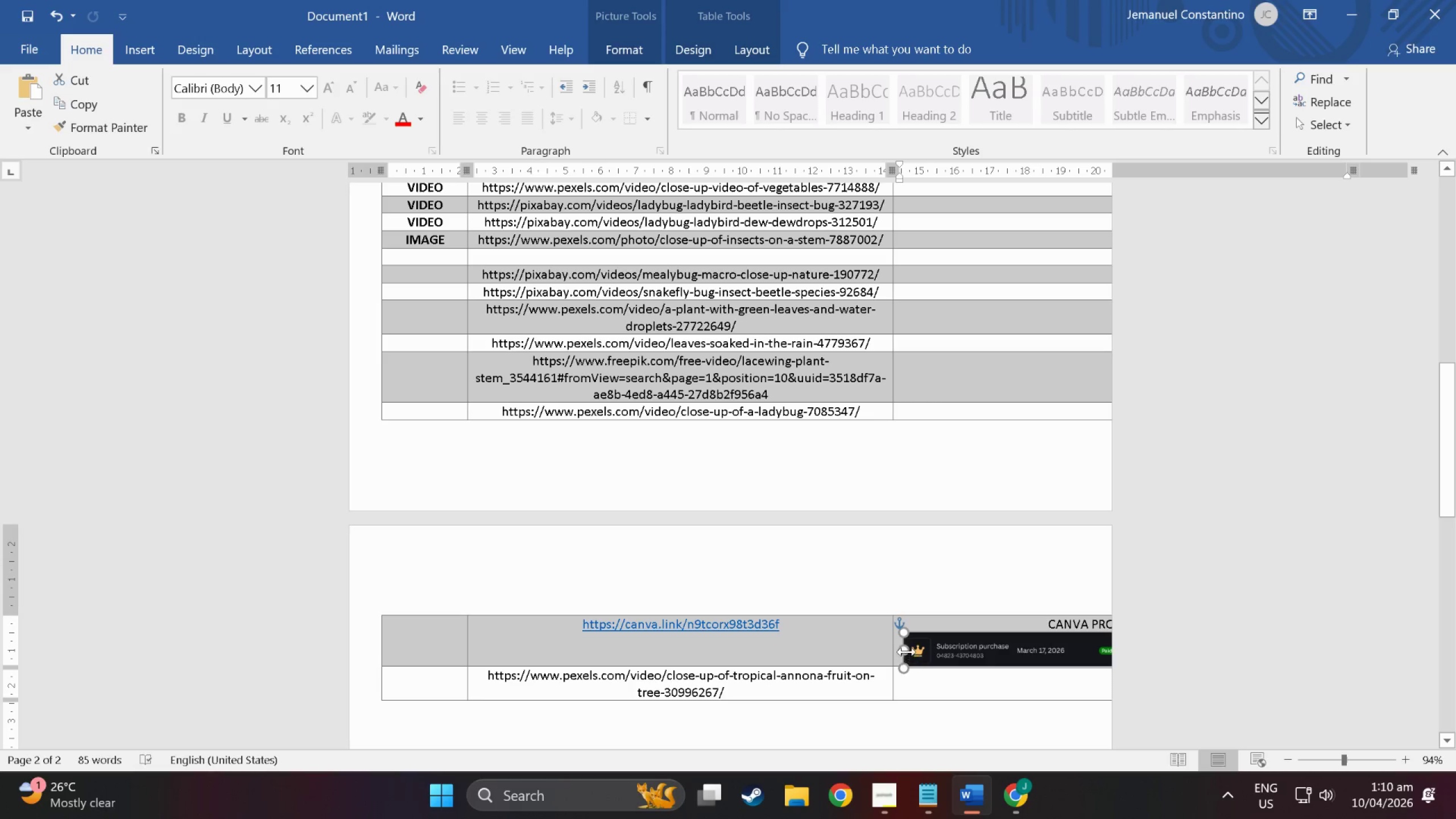 
left_click_drag(start_coordinate=[904, 648], to_coordinate=[1246, 665])
 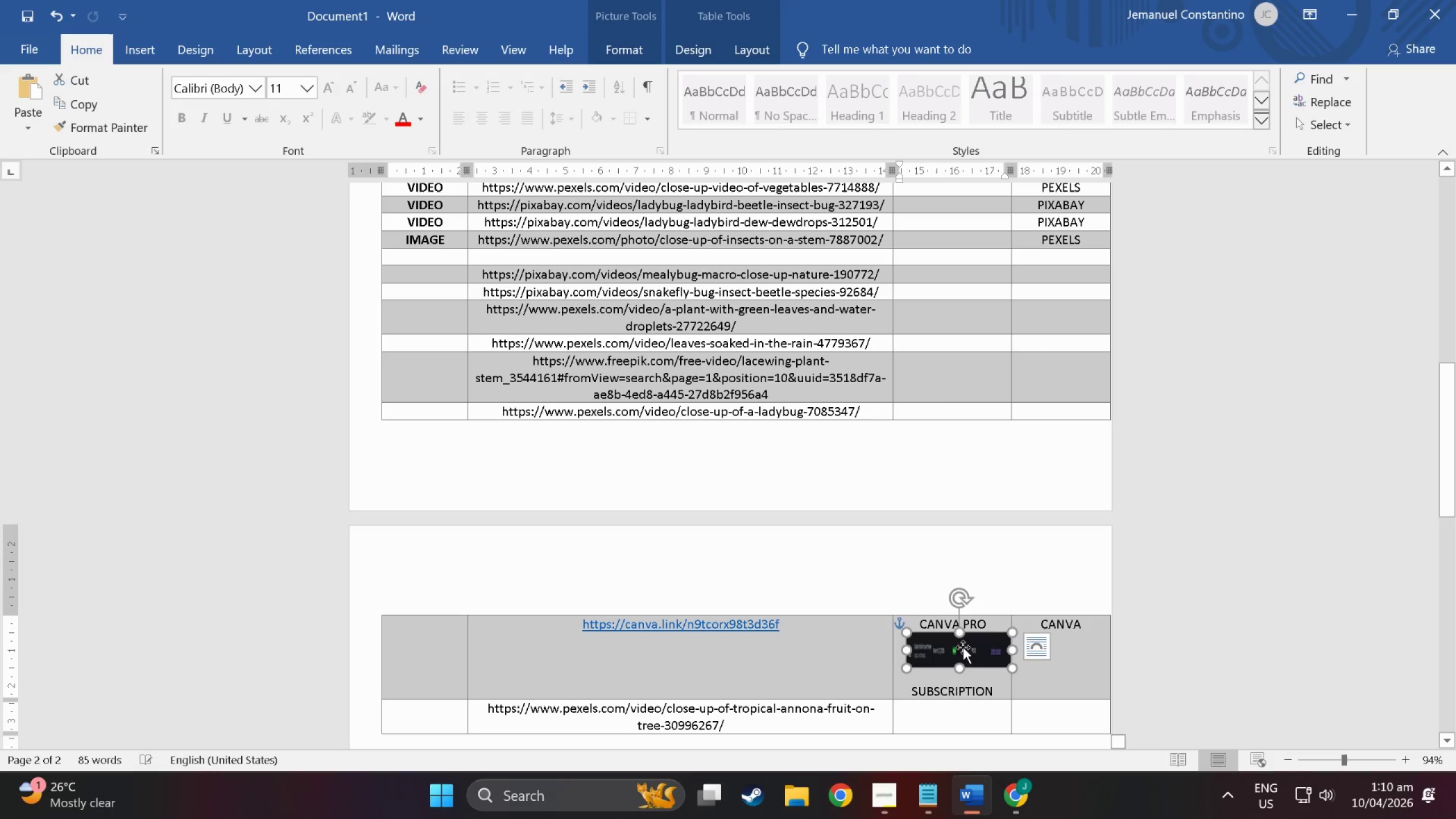 
left_click_drag(start_coordinate=[959, 647], to_coordinate=[699, 601])
 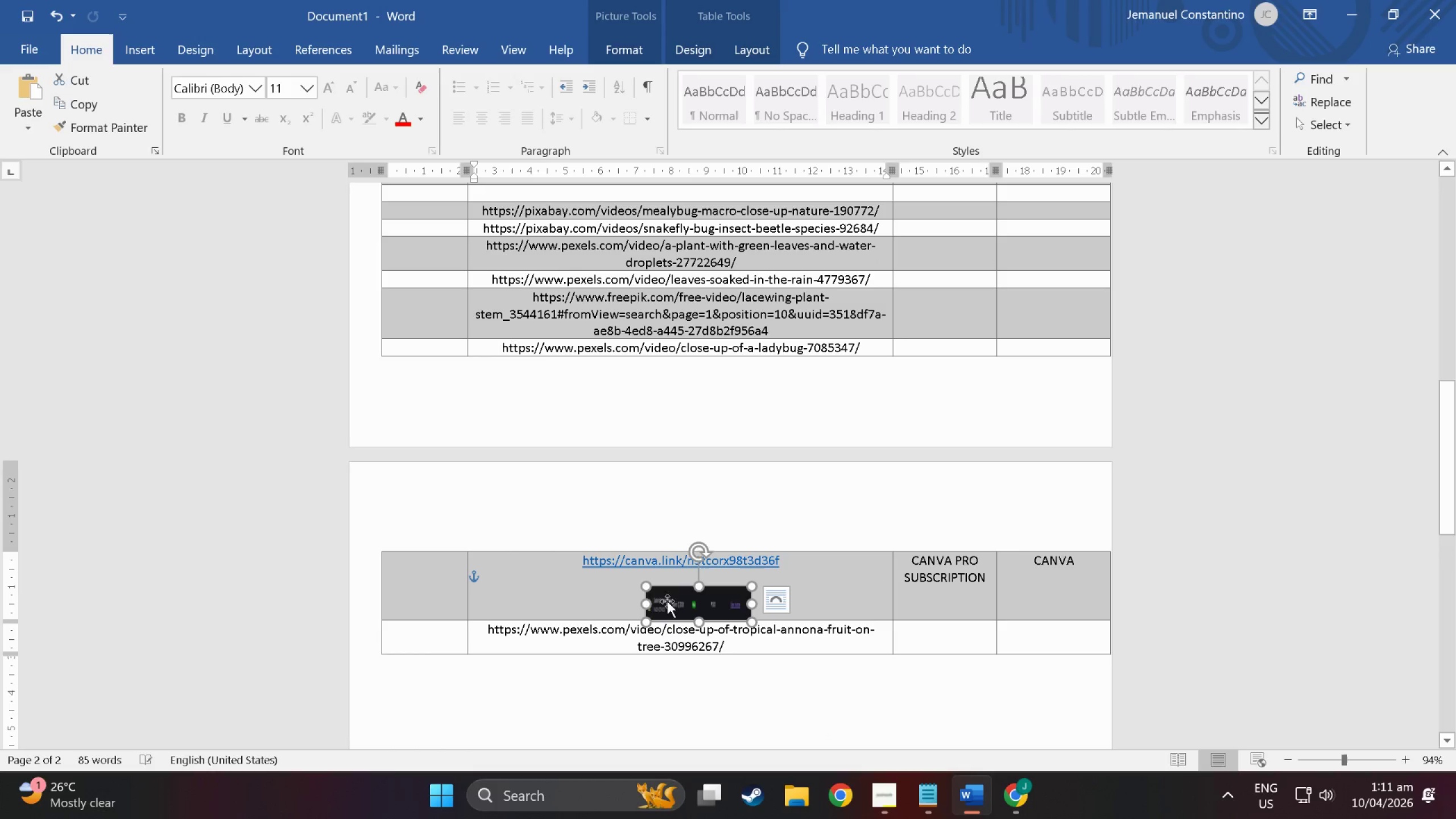 
scroll: coordinate [915, 671], scroll_direction: down, amount: 4.0
 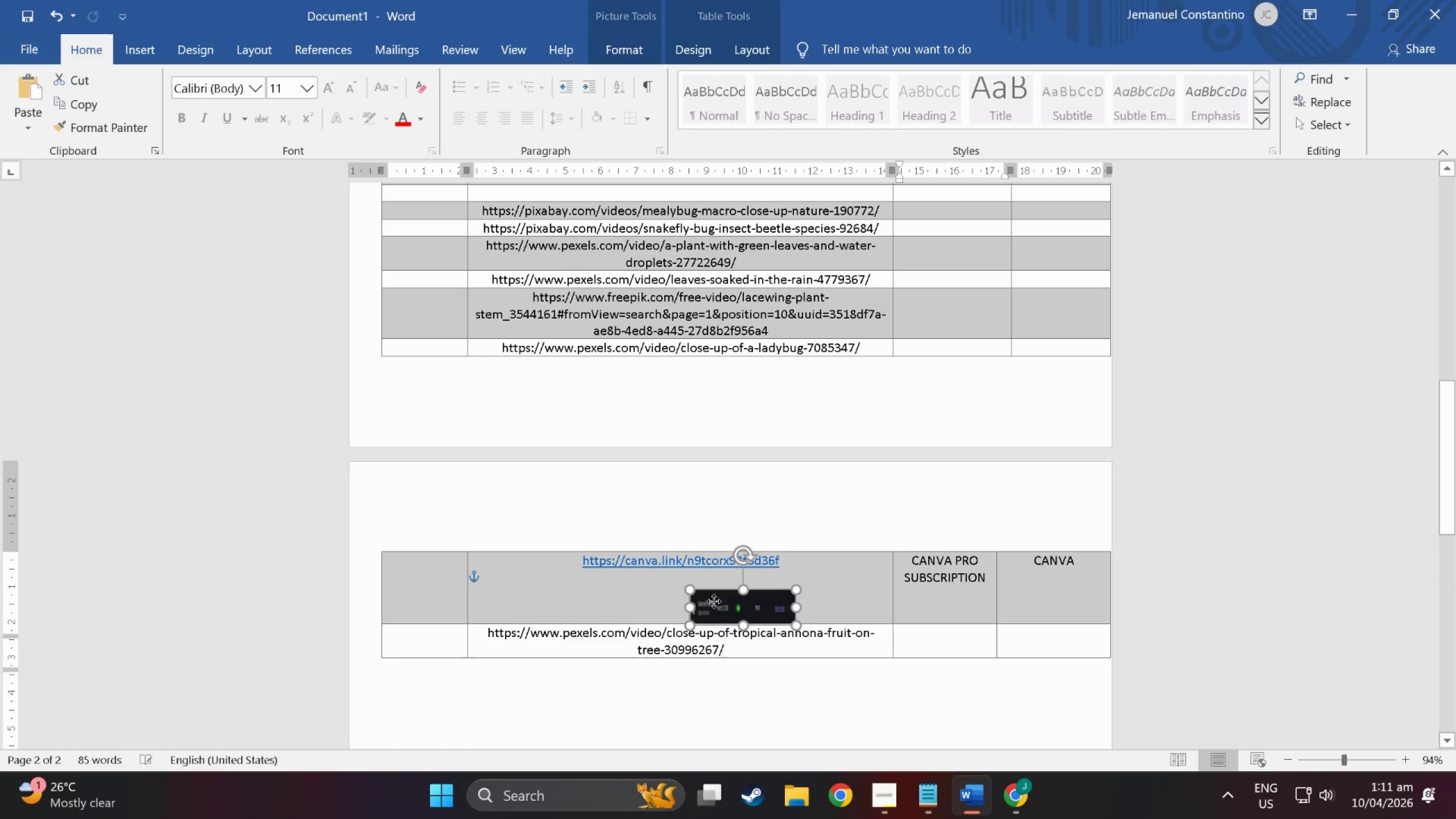 
left_click_drag(start_coordinate=[647, 604], to_coordinate=[501, 590])
 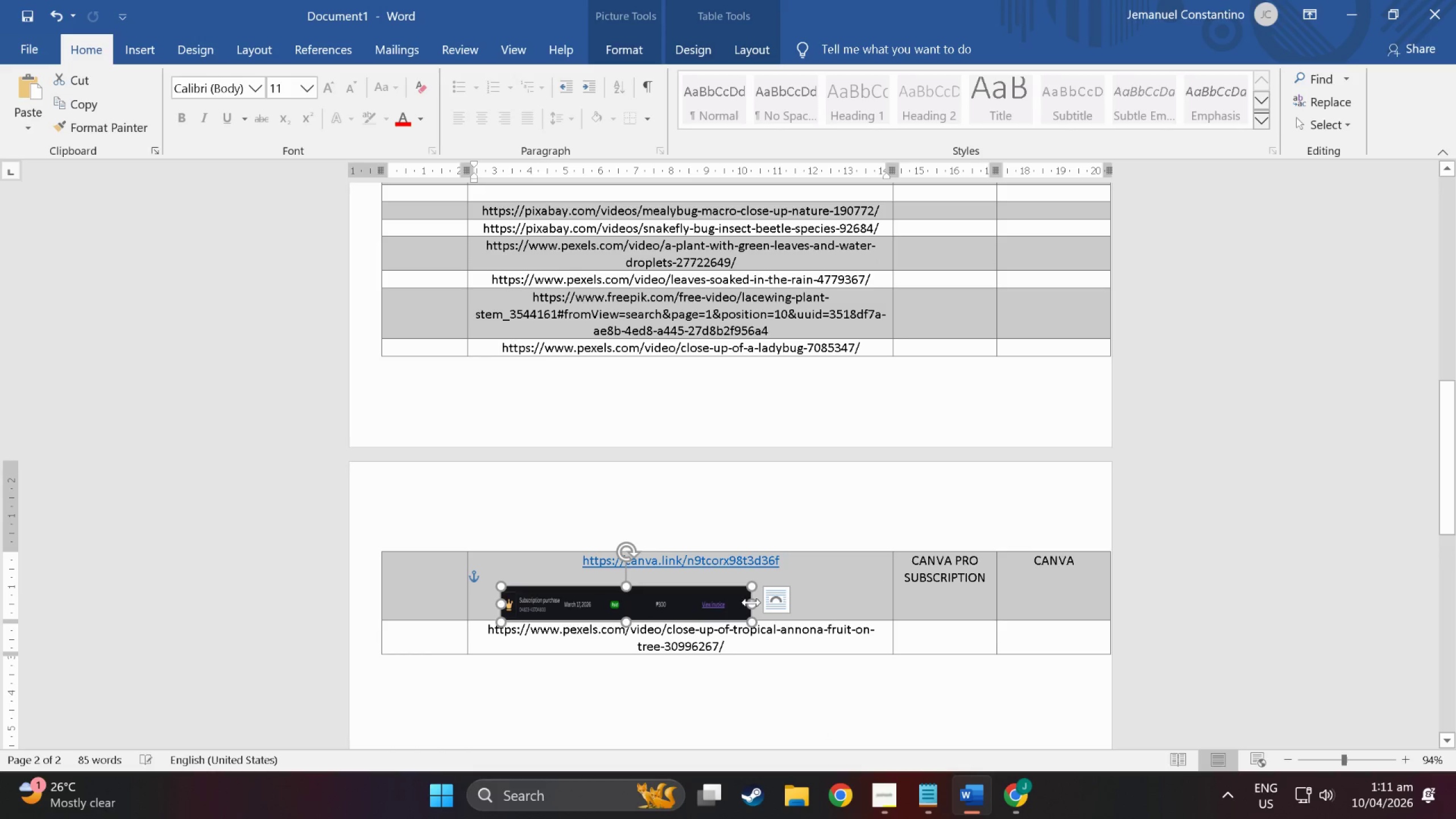 
left_click_drag(start_coordinate=[750, 602], to_coordinate=[875, 594])
 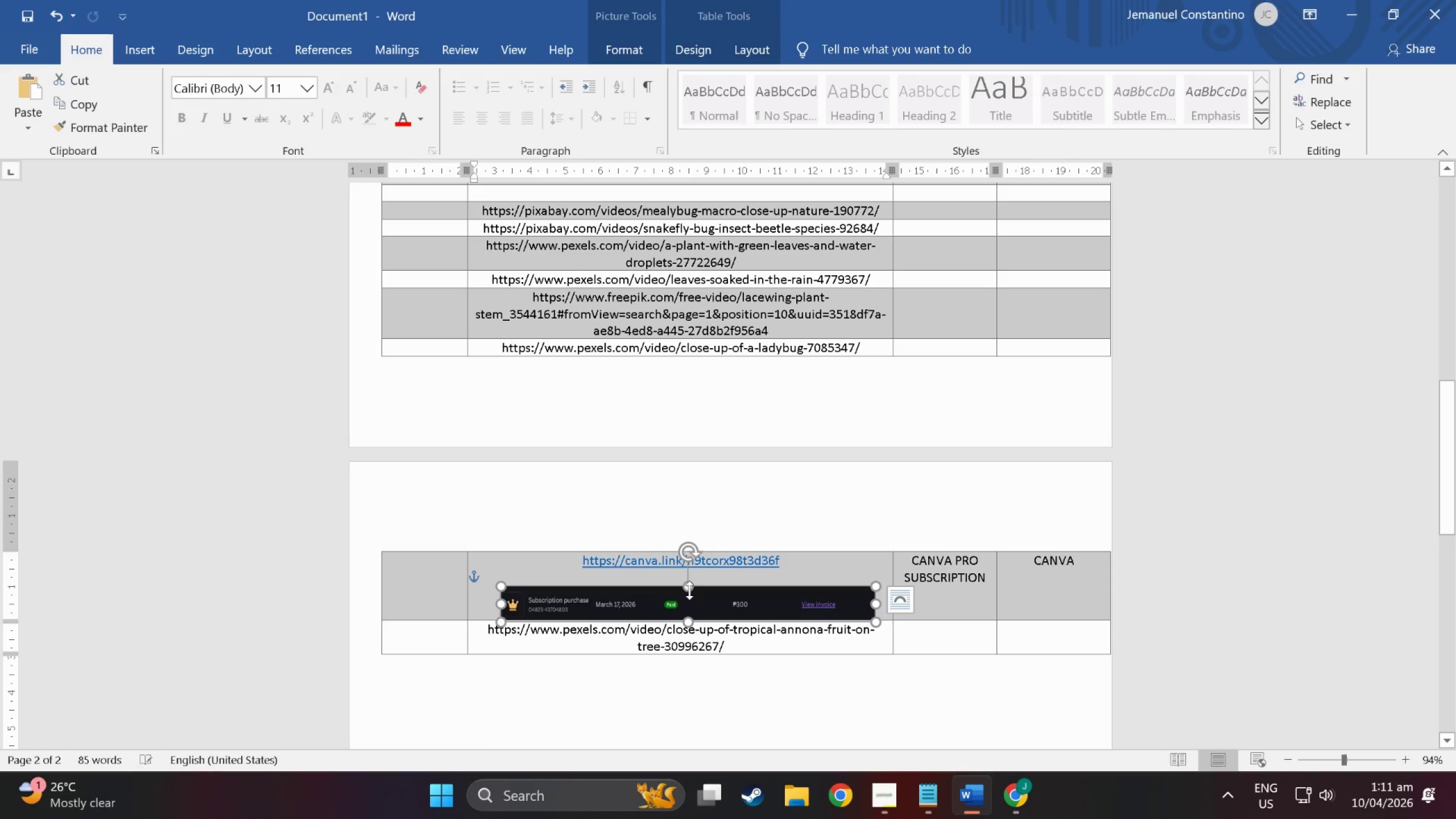 
left_click_drag(start_coordinate=[688, 589], to_coordinate=[688, 578])
 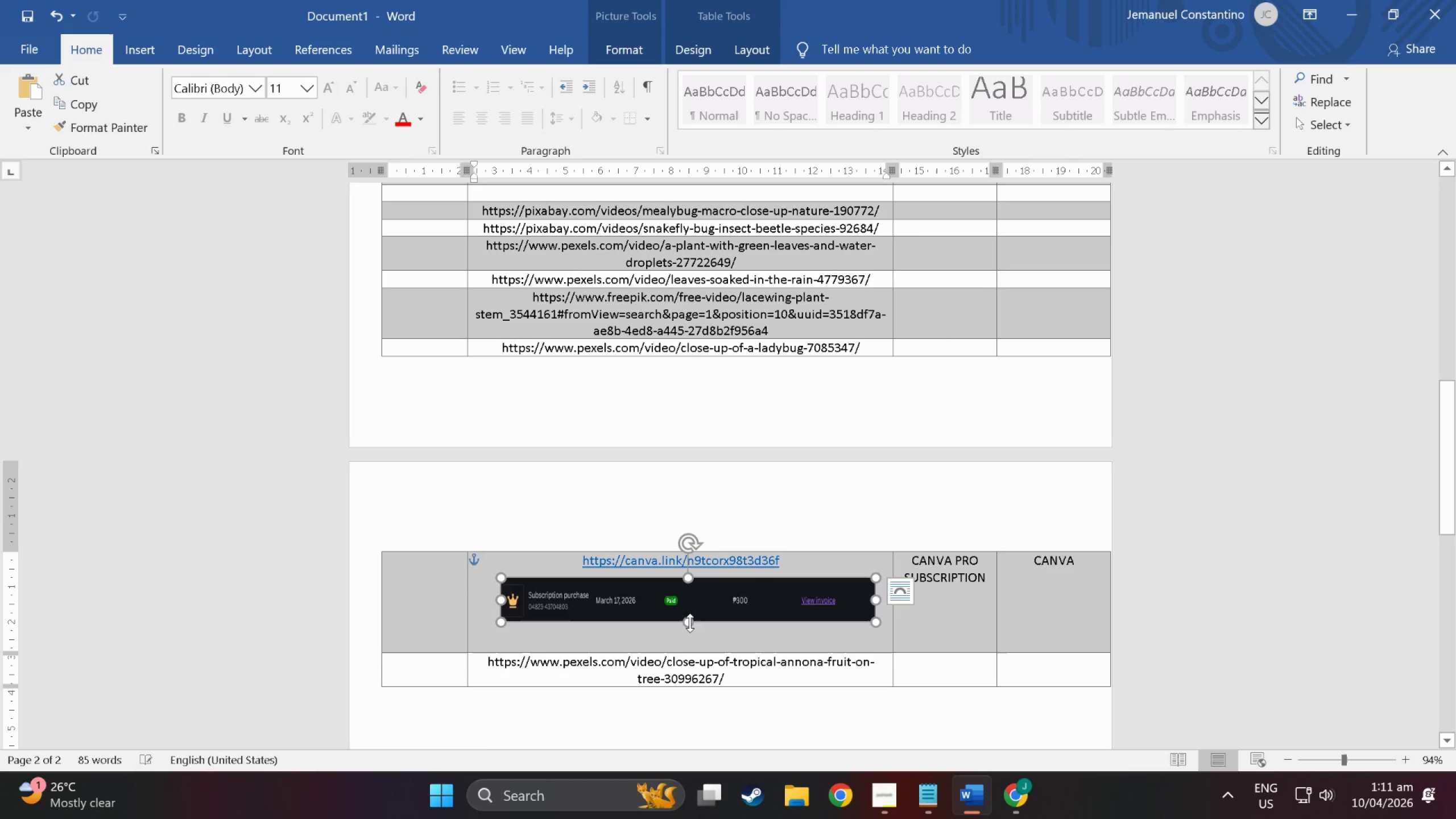 
left_click_drag(start_coordinate=[690, 623], to_coordinate=[695, 653])
 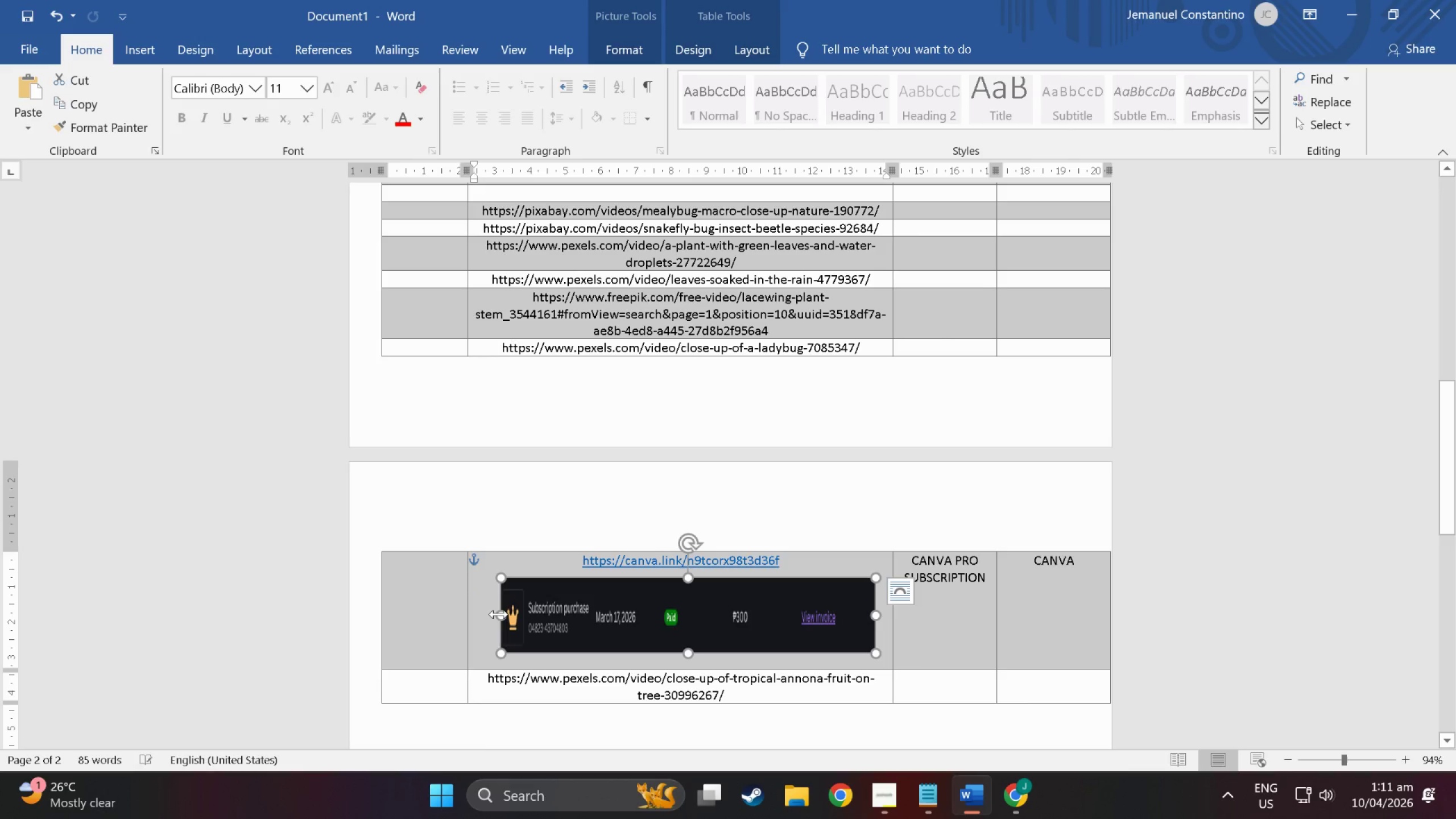 
left_click_drag(start_coordinate=[499, 614], to_coordinate=[507, 626])
 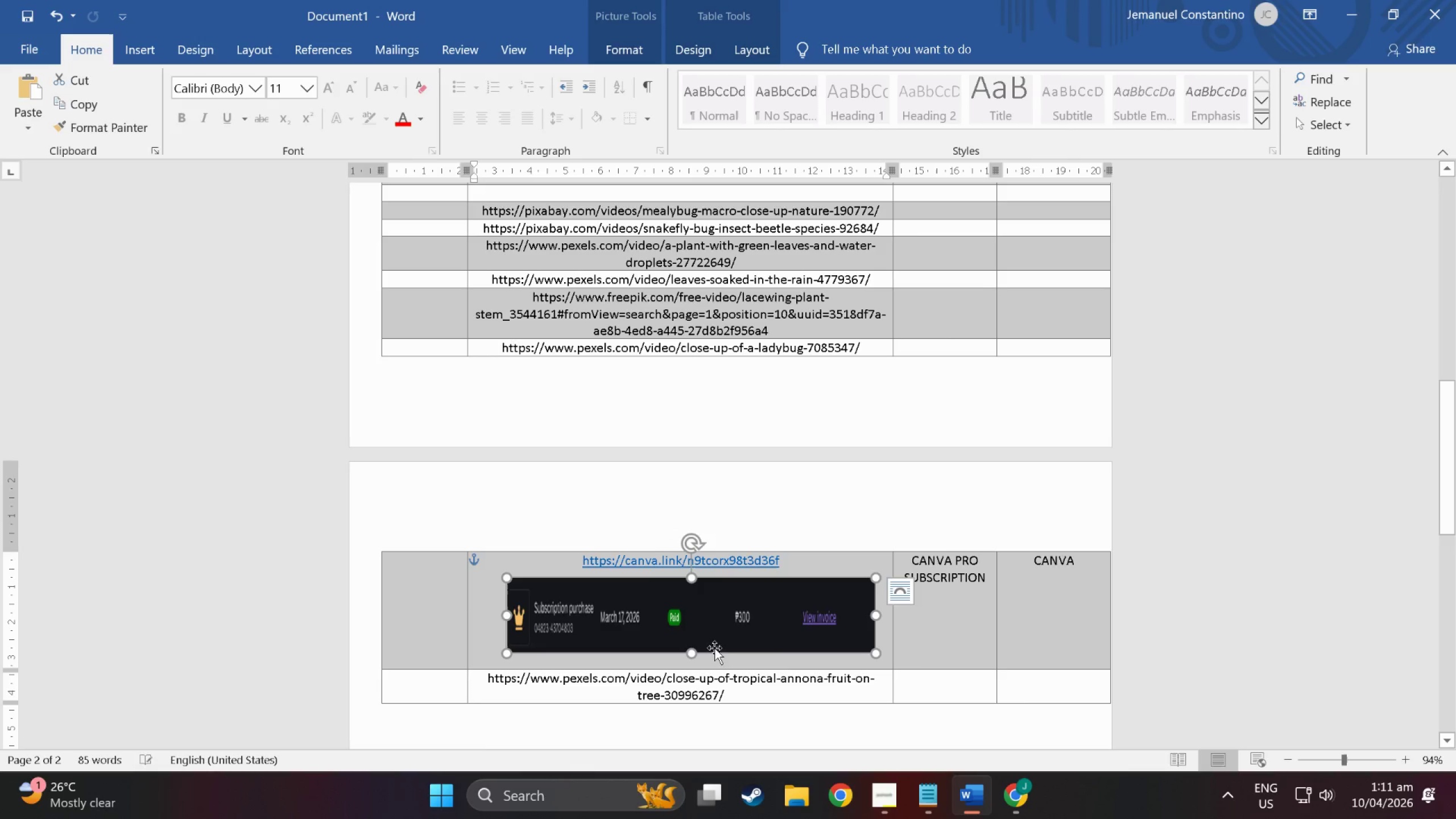 
hold_key(key=ControlLeft, duration=1.5)
 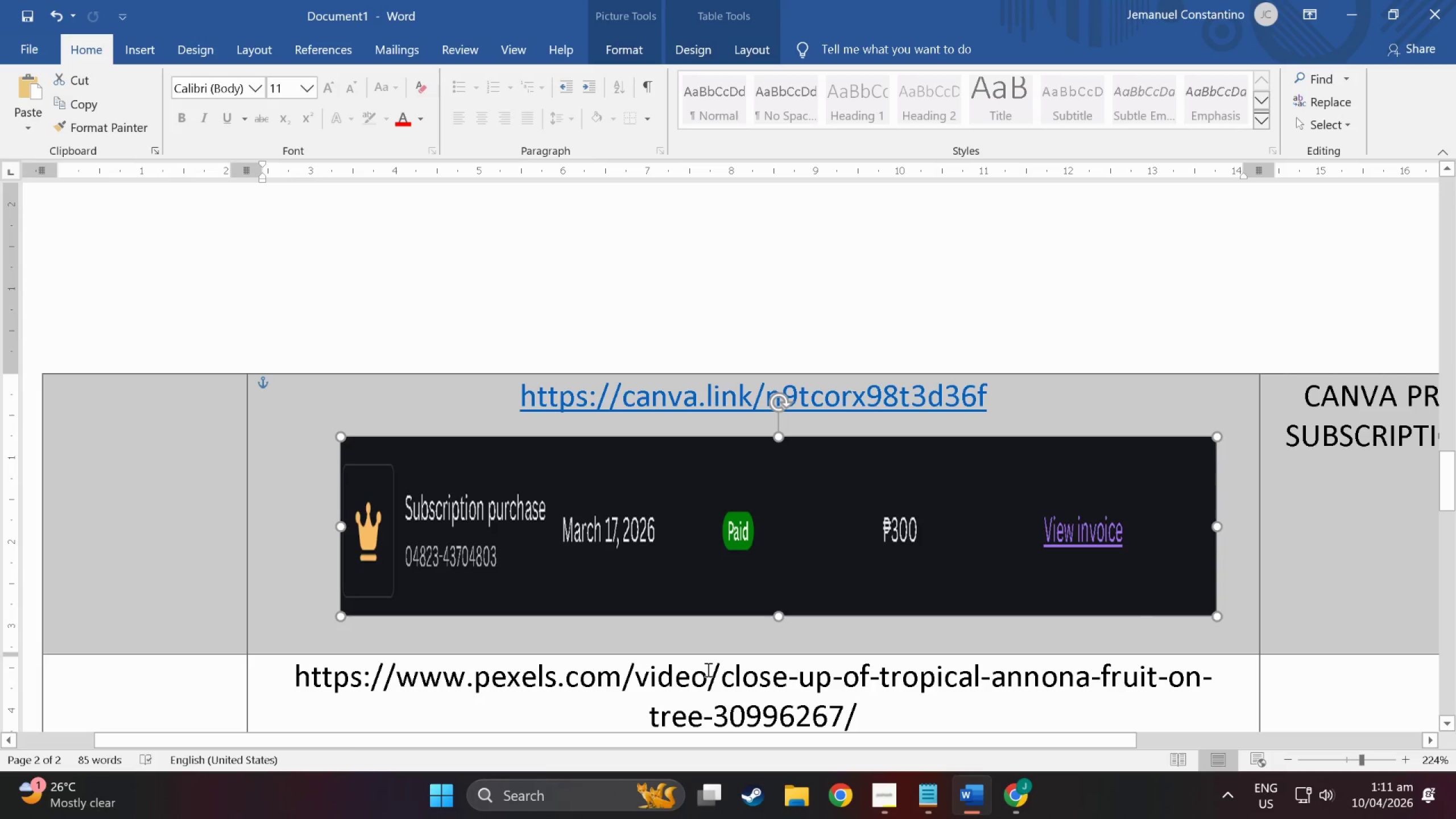 
key(Control+ControlLeft)
 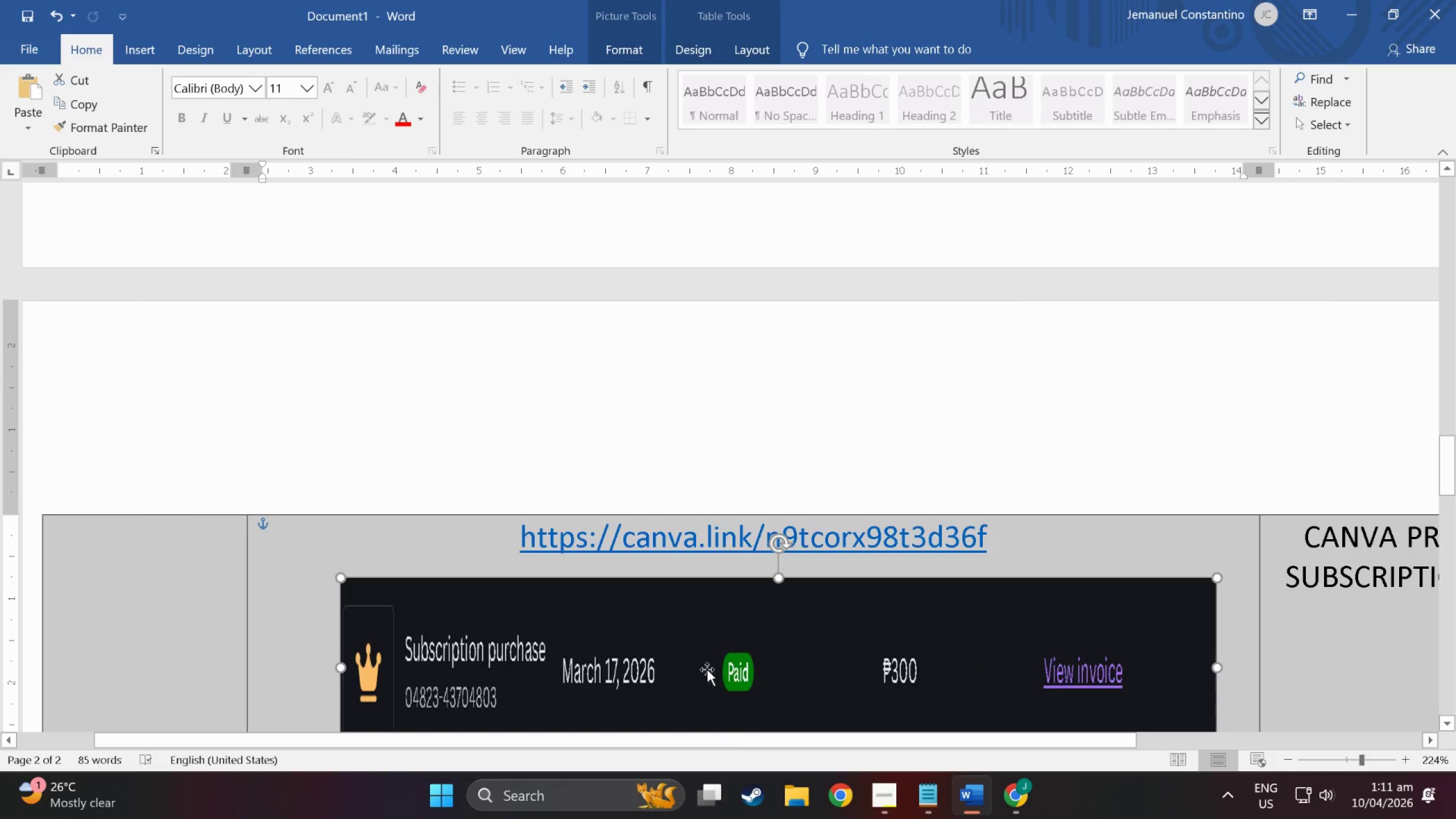 
key(Control+ControlLeft)
 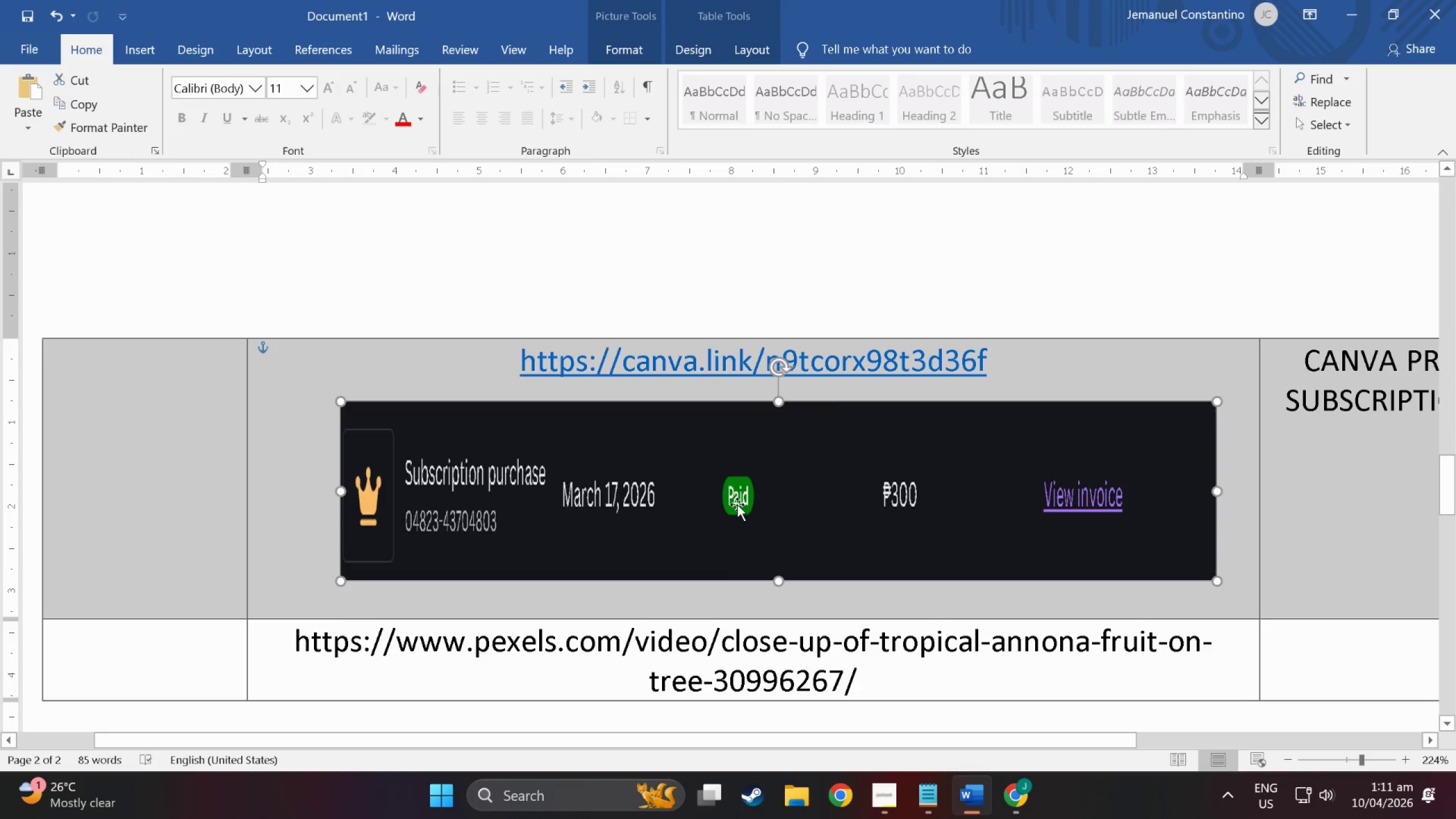 
scroll: coordinate [737, 504], scroll_direction: up, amount: 8.0
 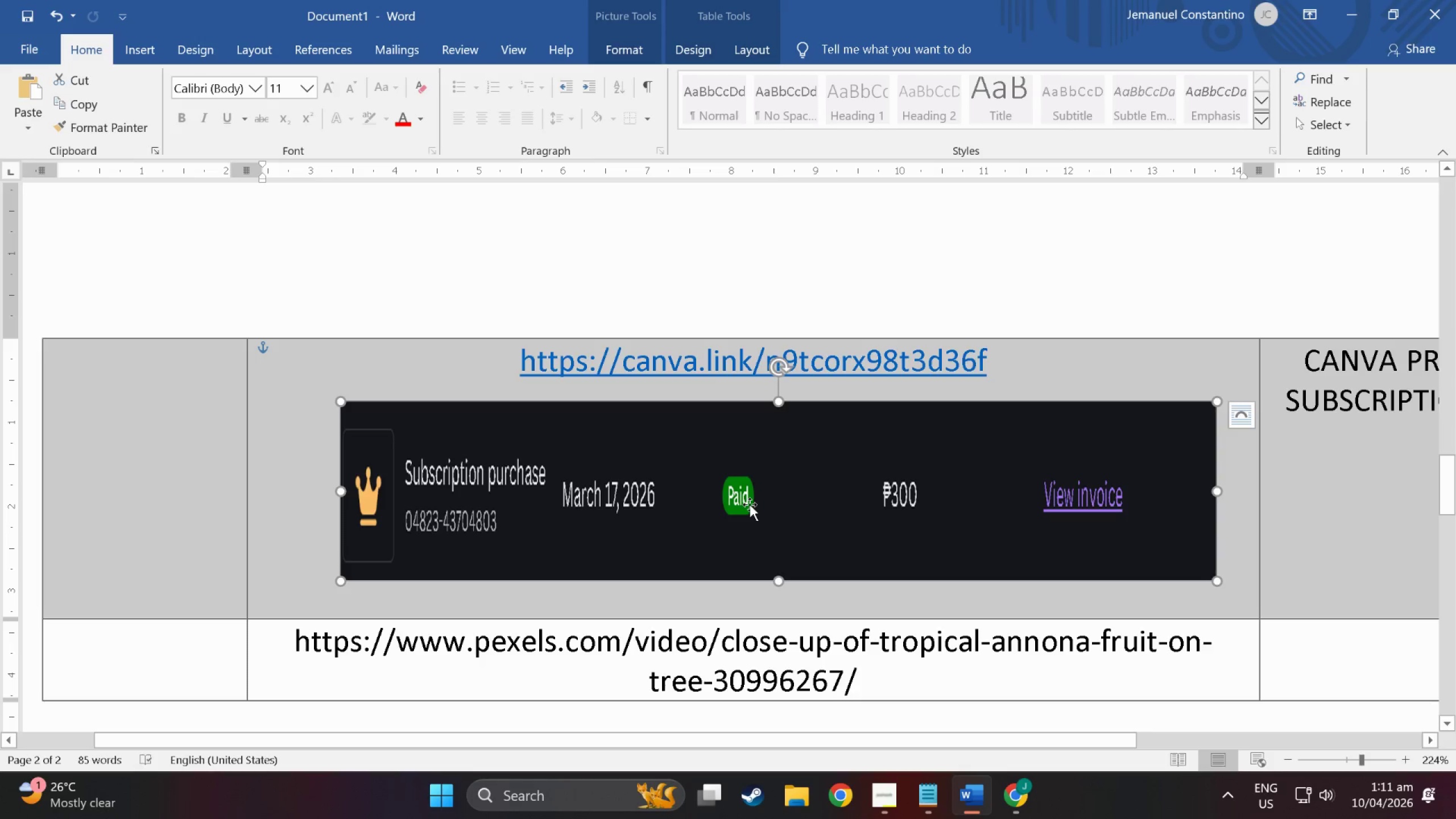 
left_click([750, 504])
 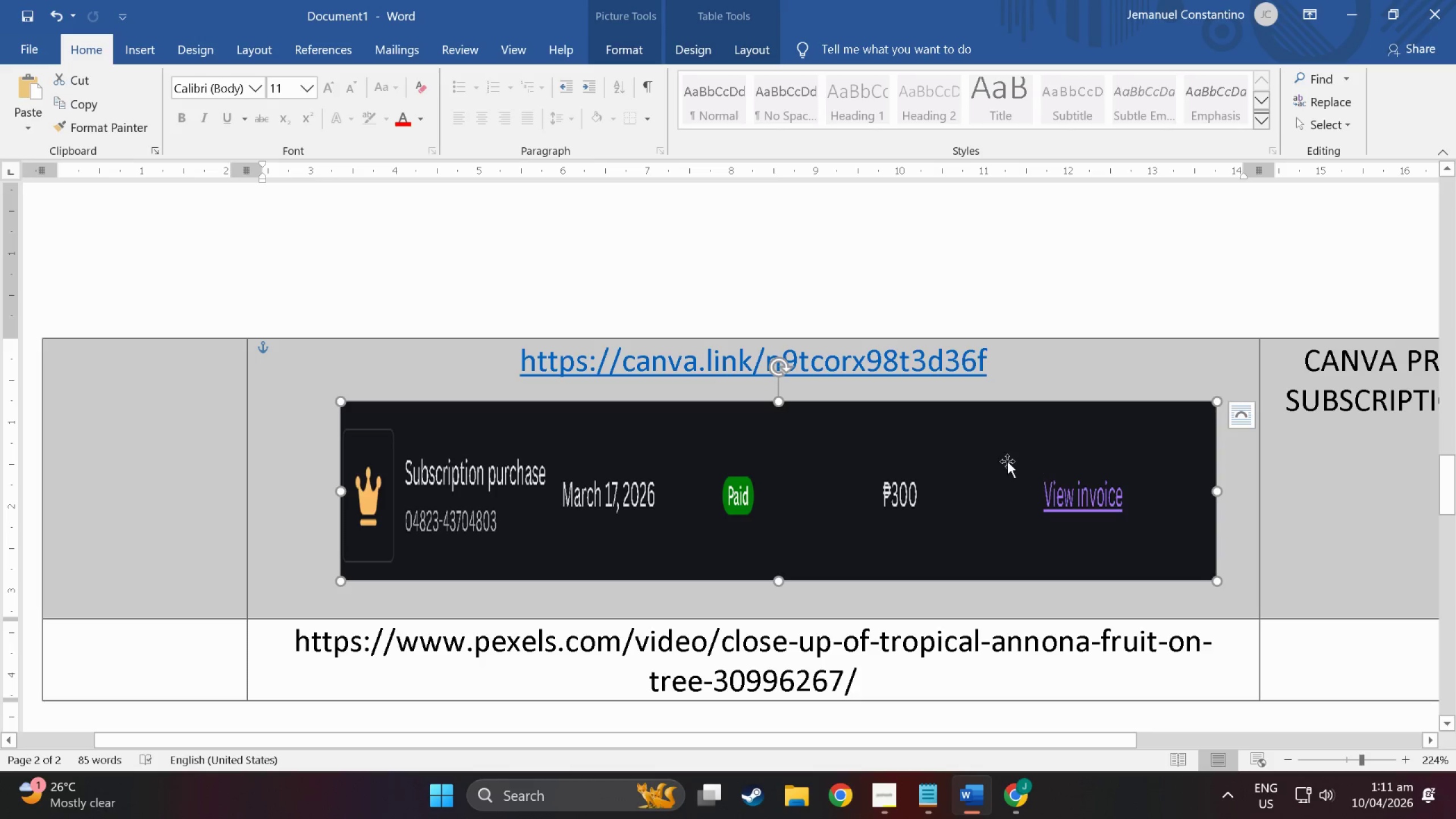 
key(Delete)
 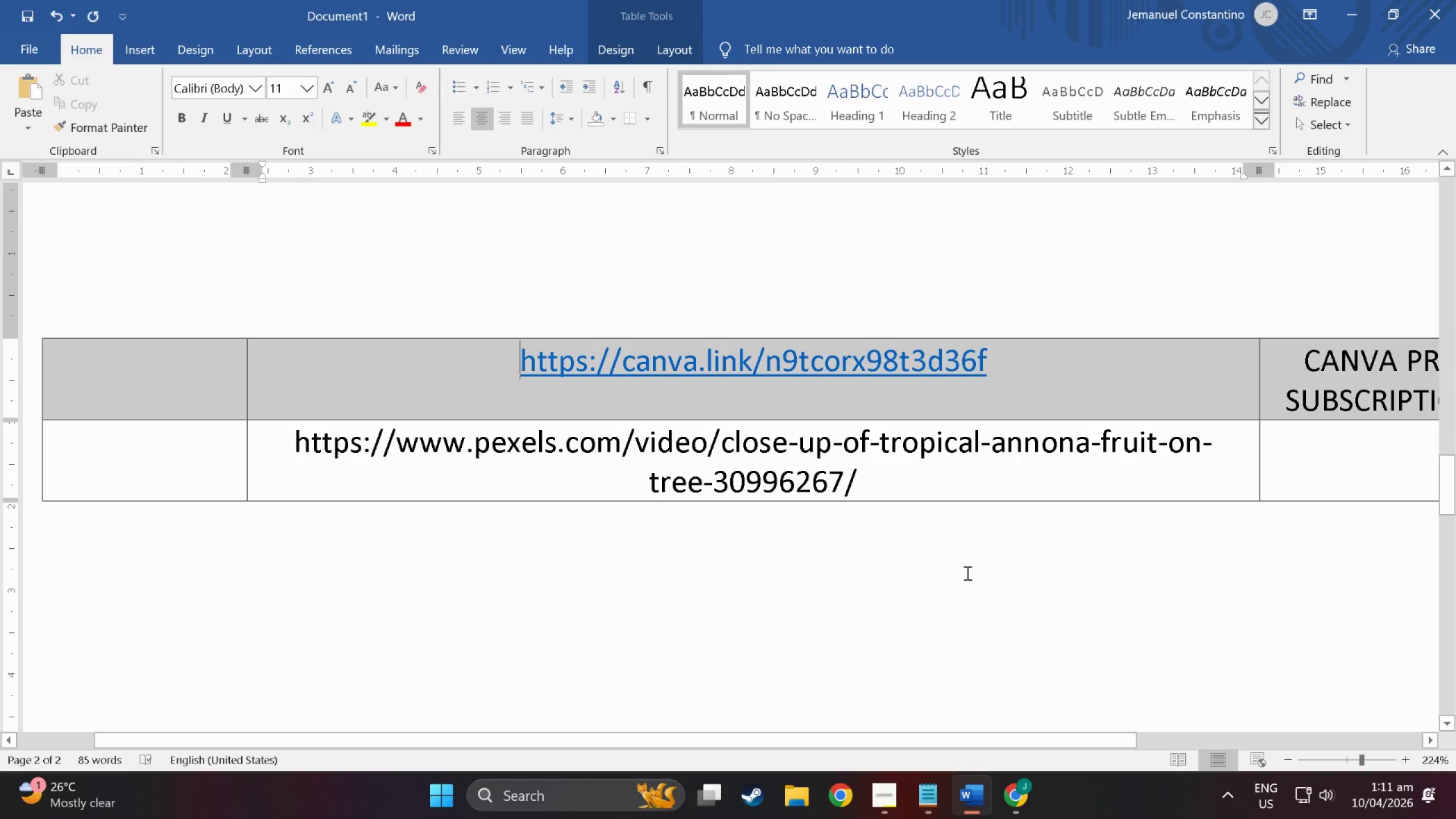 
left_click([898, 349])
 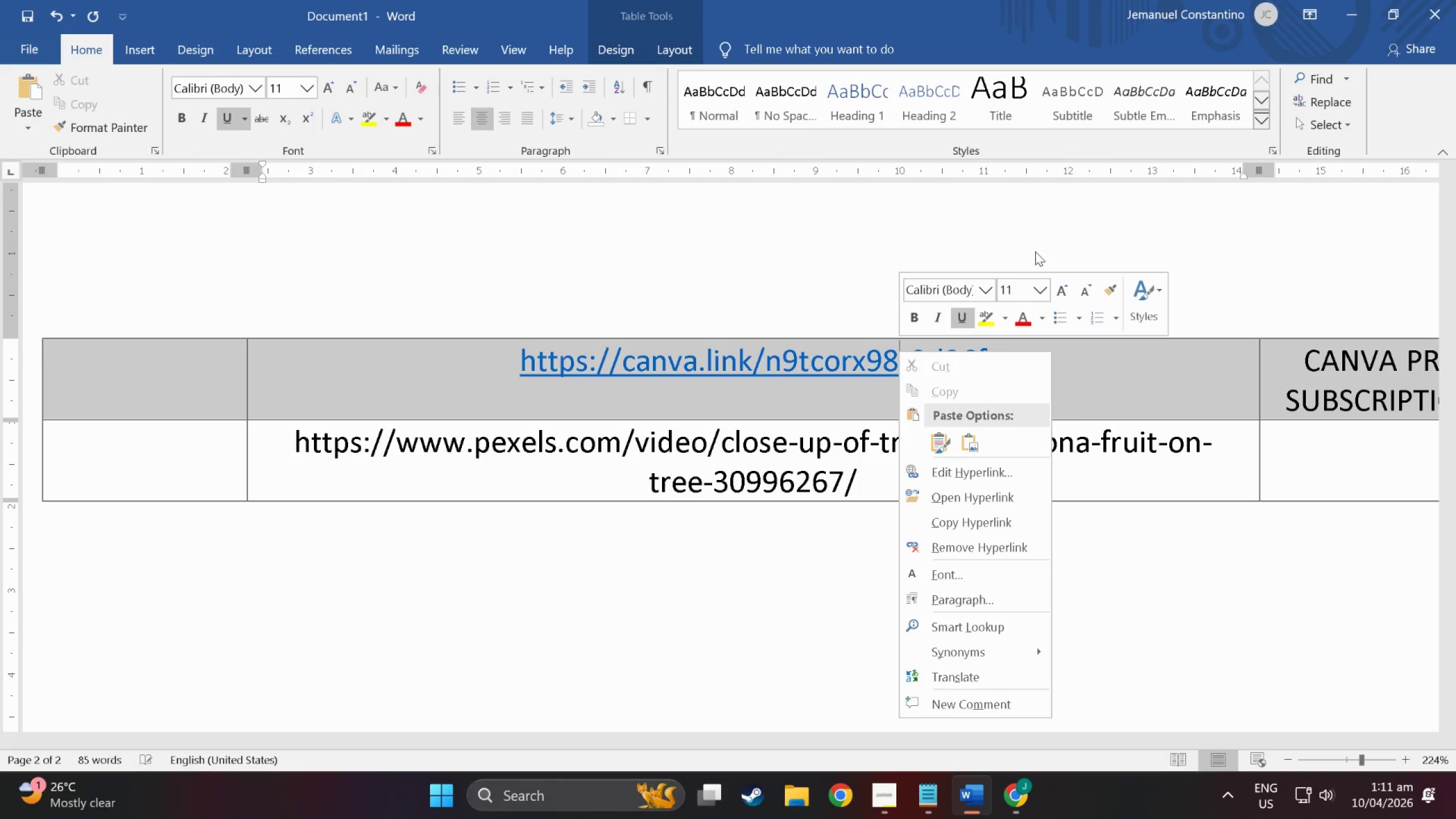 
left_click([771, 564])
 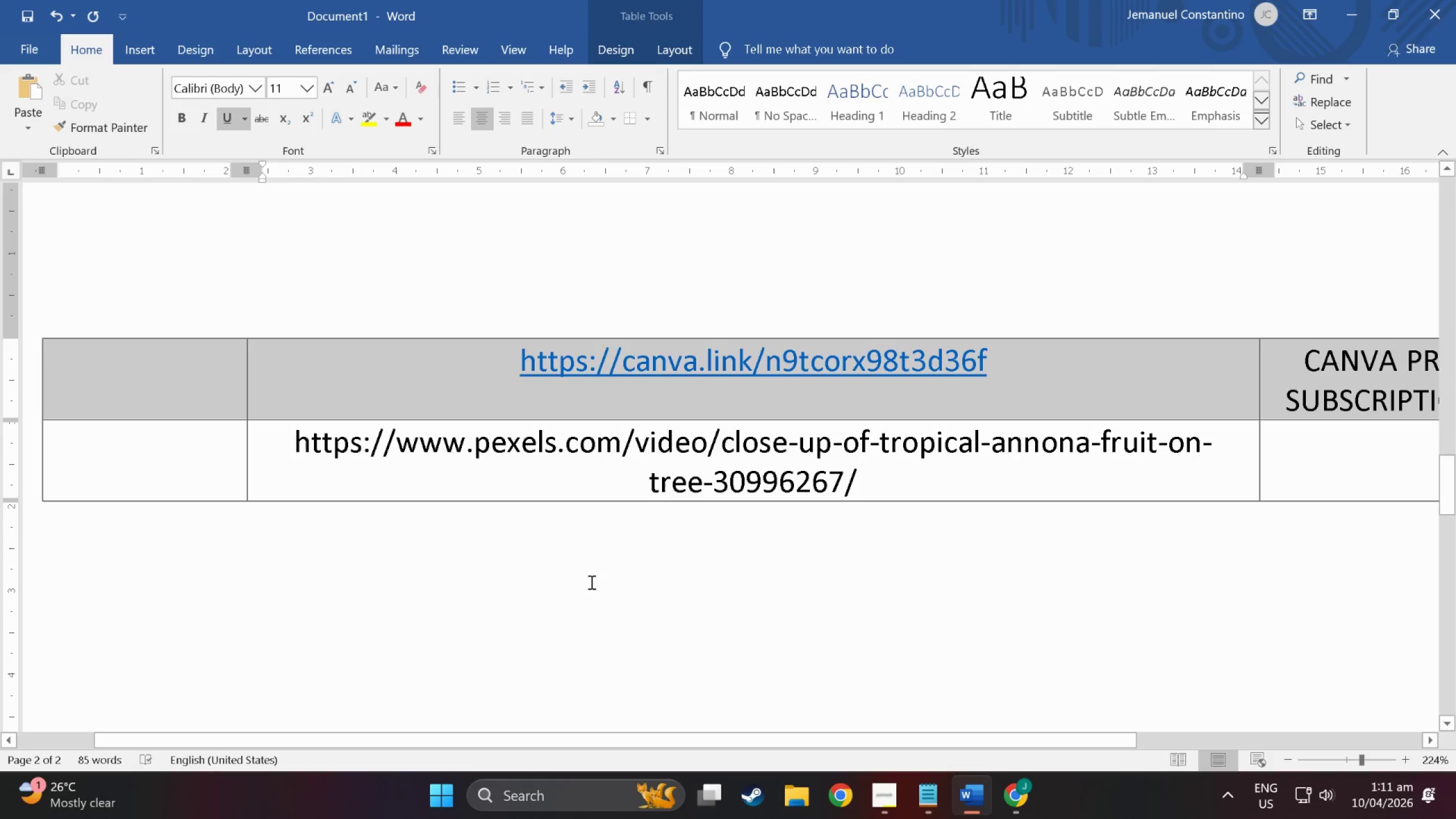 
hold_key(key=ControlLeft, duration=1.34)
scroll: coordinate [685, 493], scroll_direction: down, amount: 18.0
 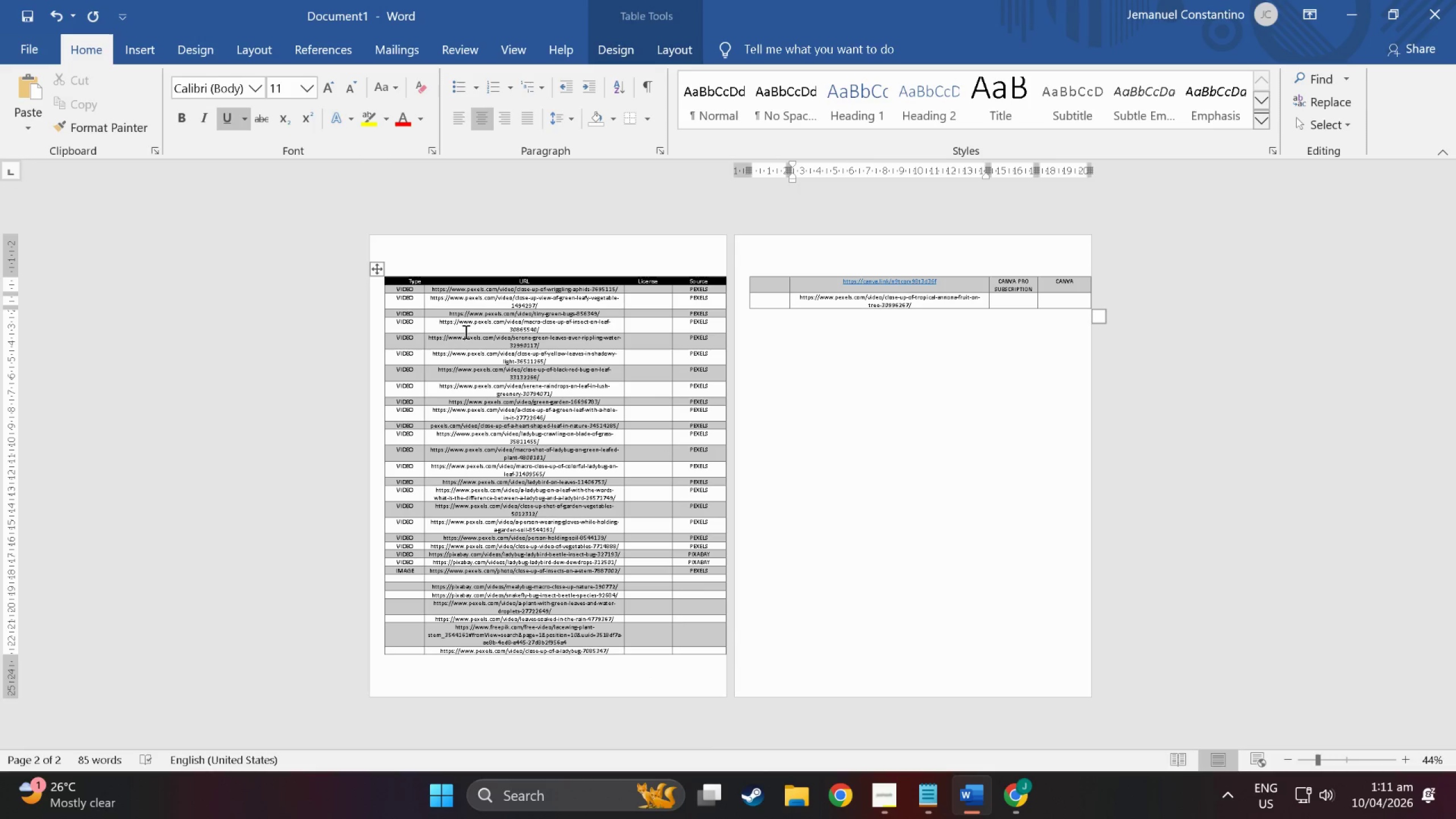 
scroll: coordinate [930, 436], scroll_direction: up, amount: 4.0
 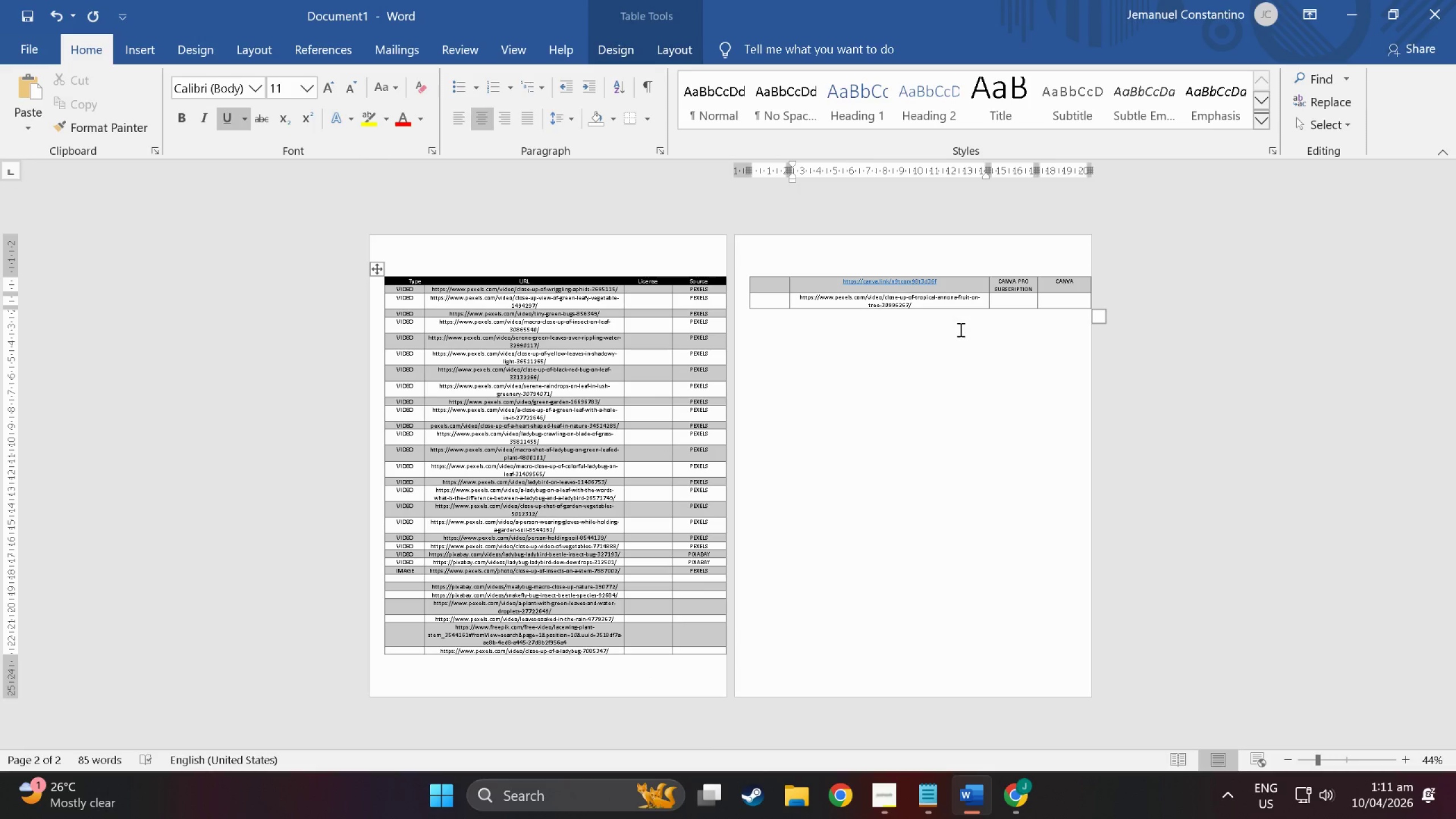 
left_click([959, 329])
 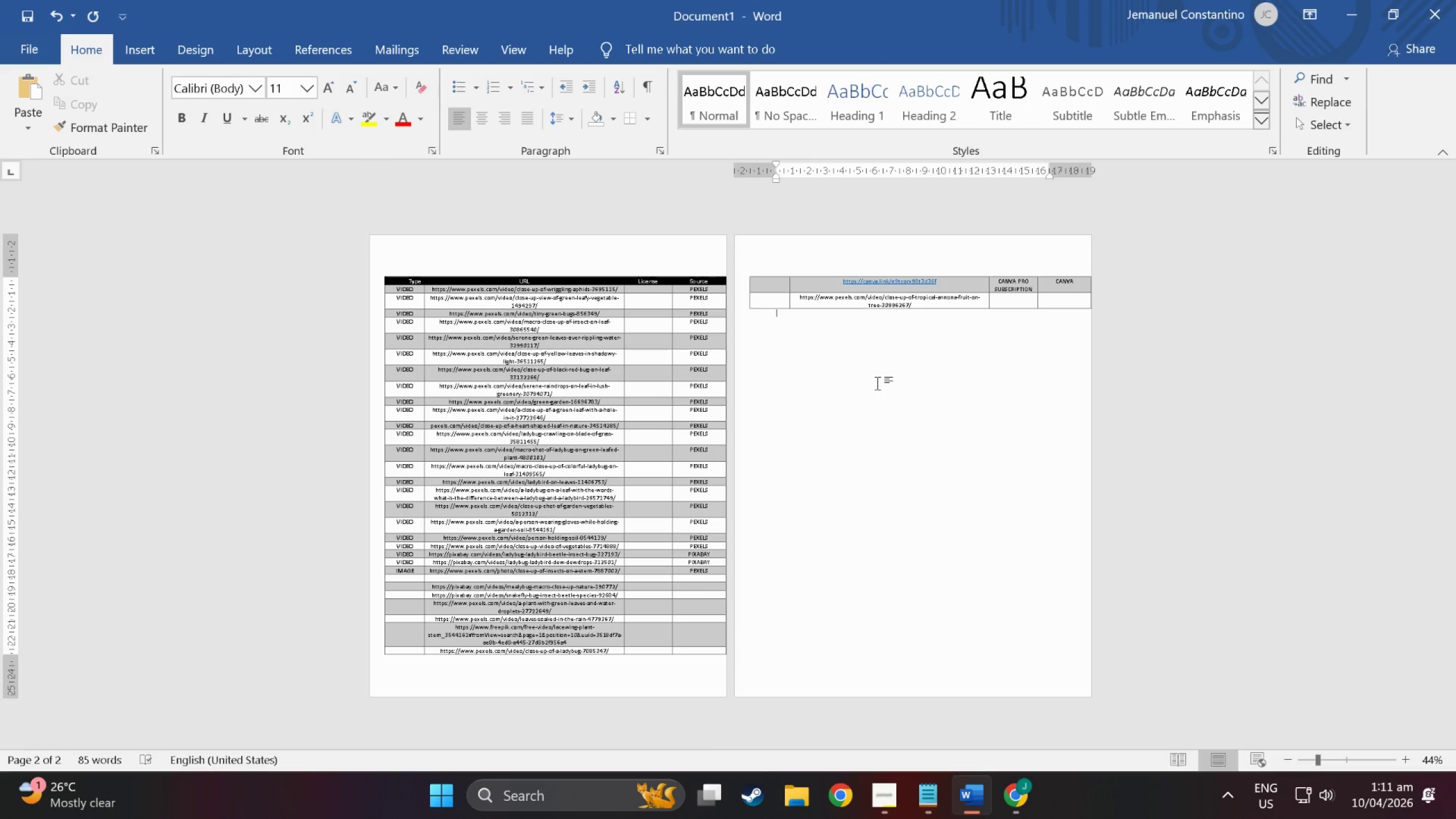 
key(NumpadEnter)
 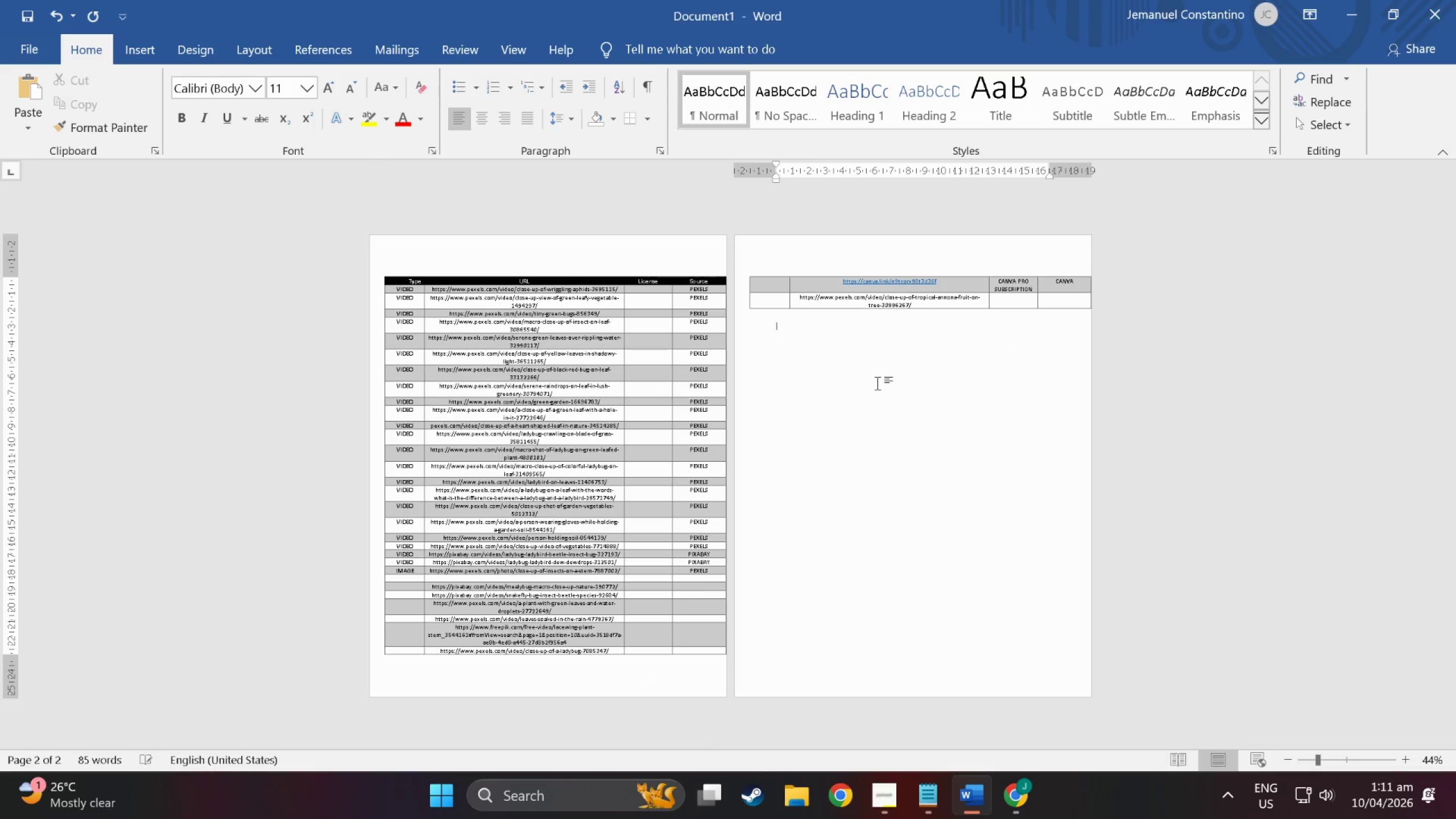 
key(Control+V)
 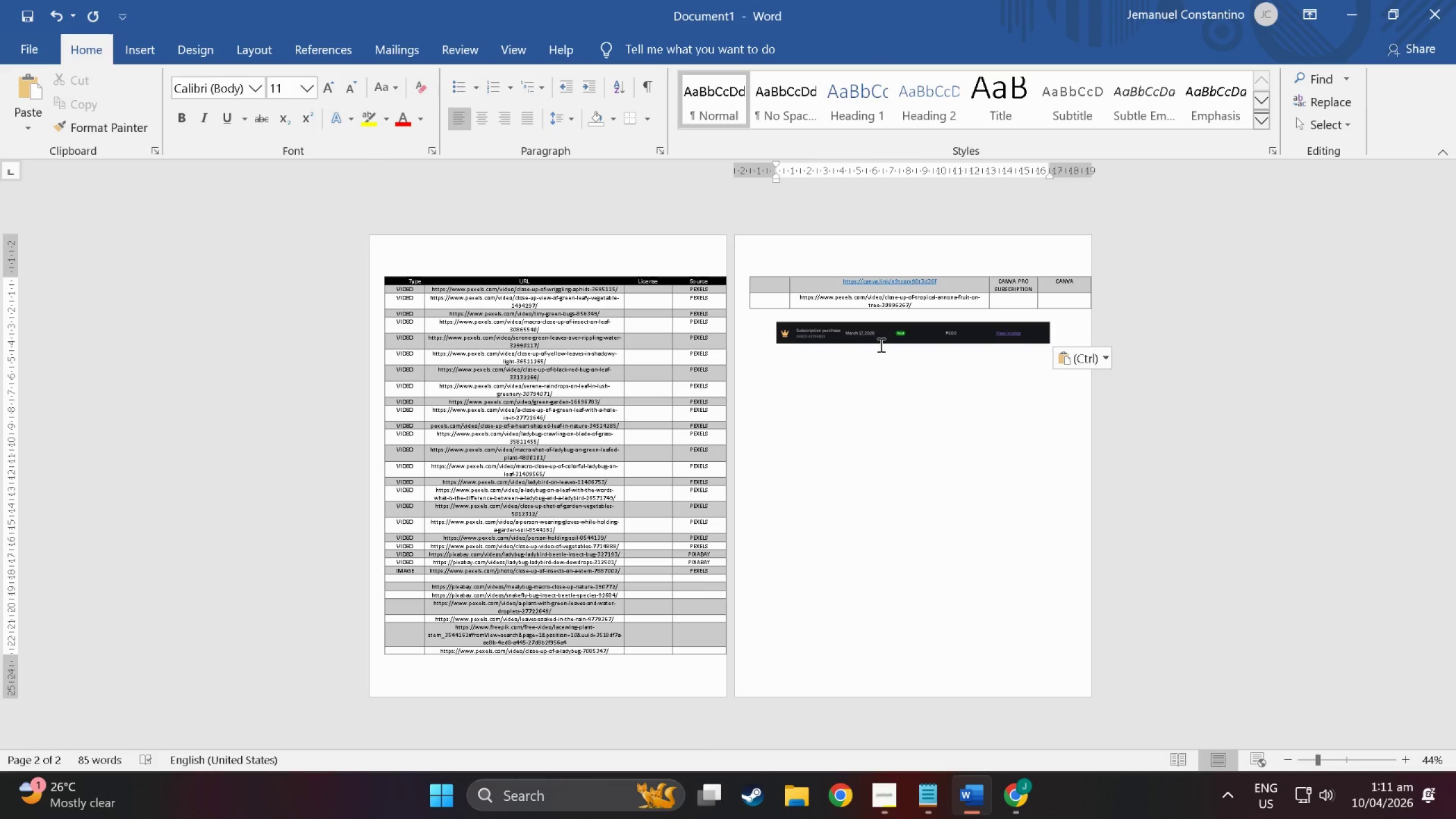 
left_click([880, 347])
 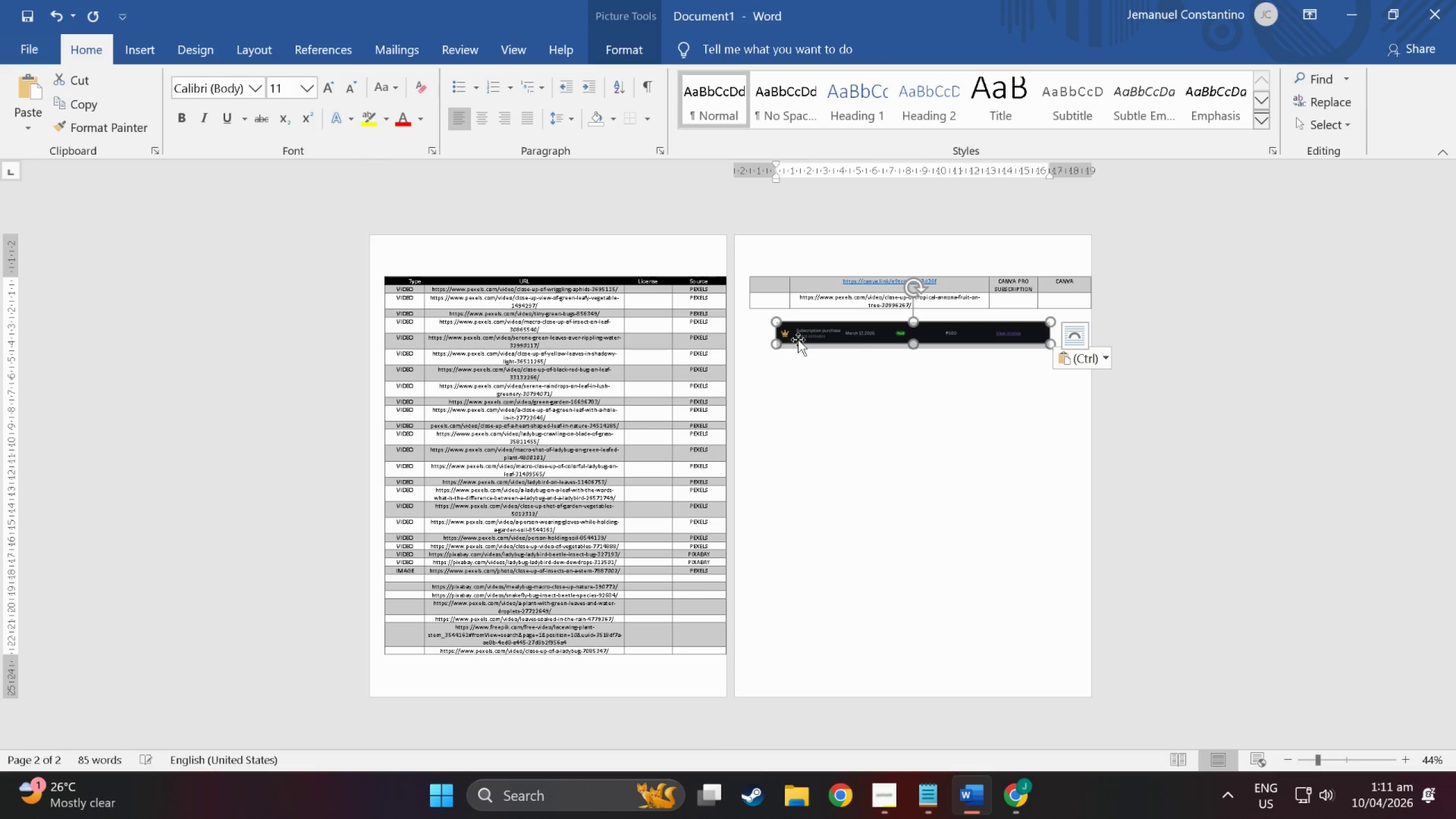 
left_click([798, 340])
 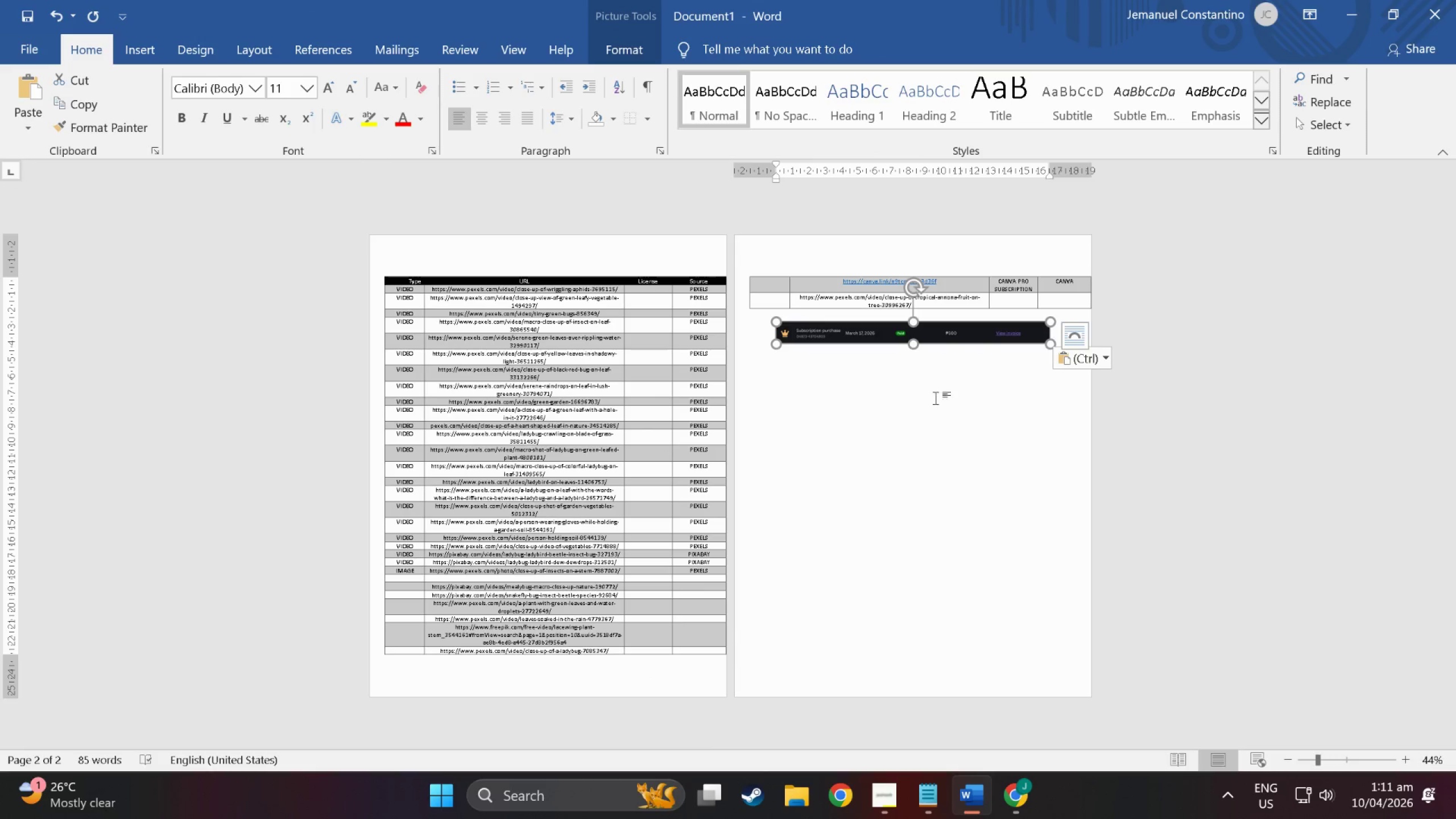 
left_click([909, 399])
 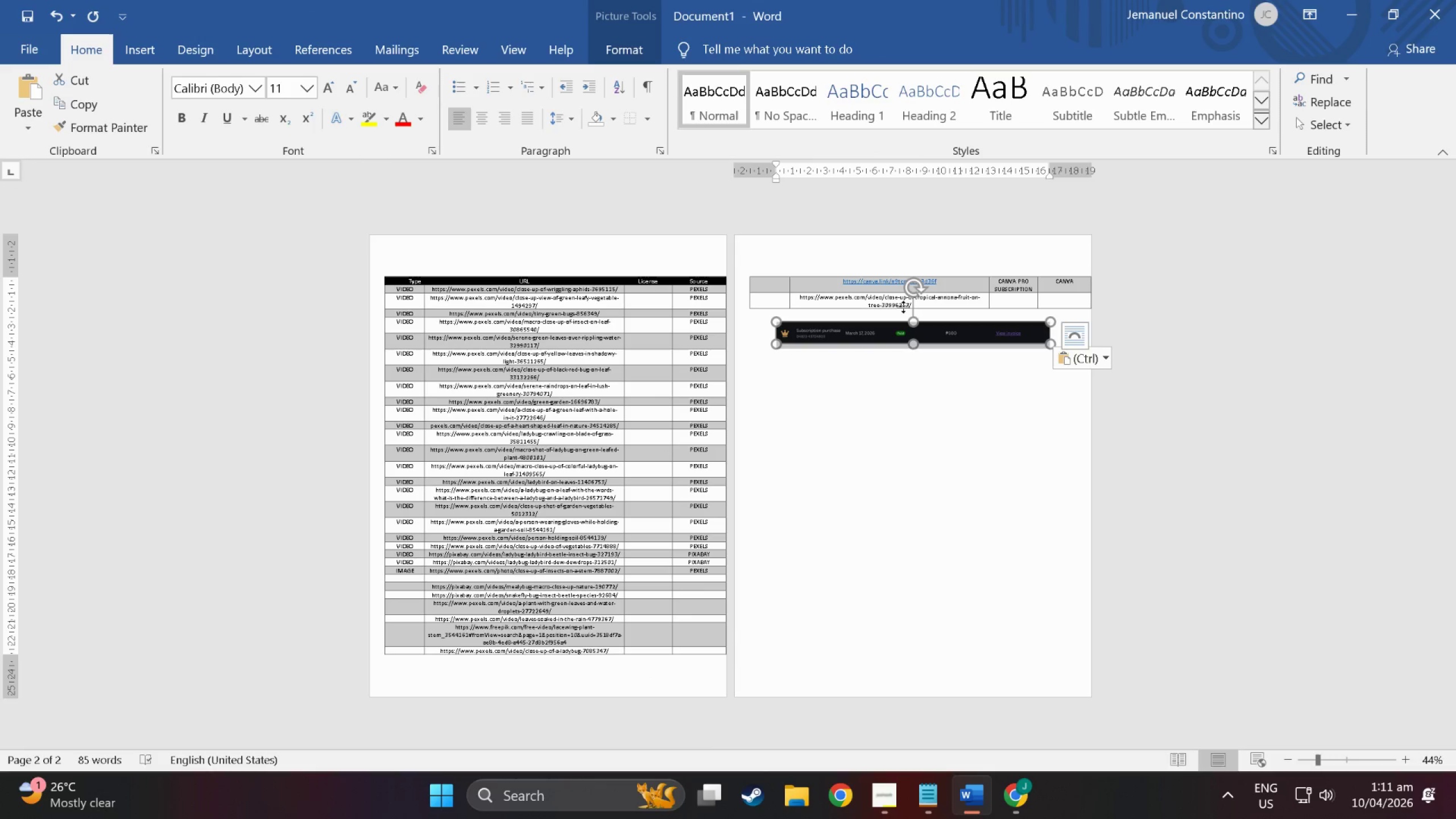 
left_click([903, 307])
 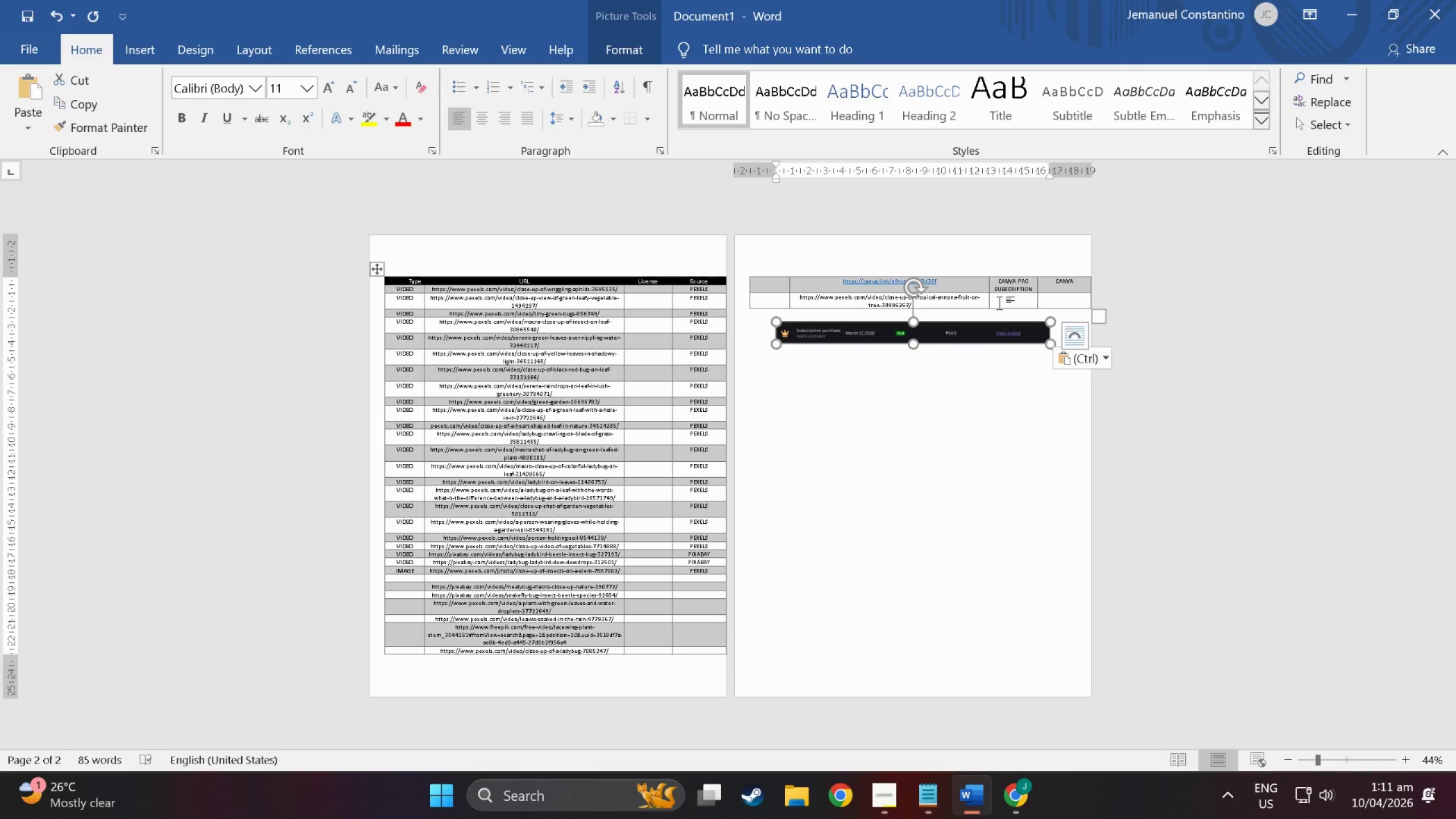 
left_click([999, 303])
 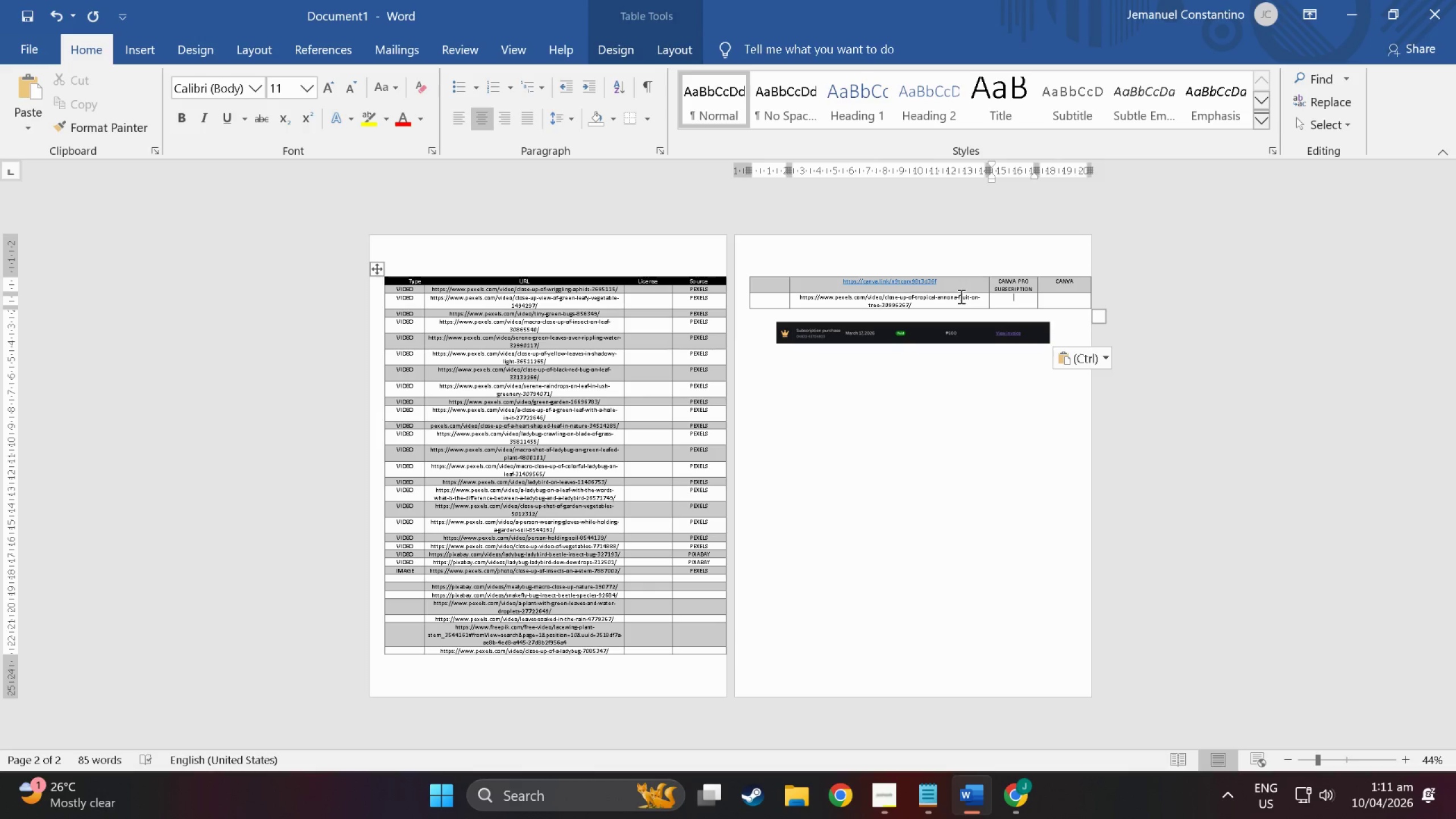 
left_click([960, 296])
 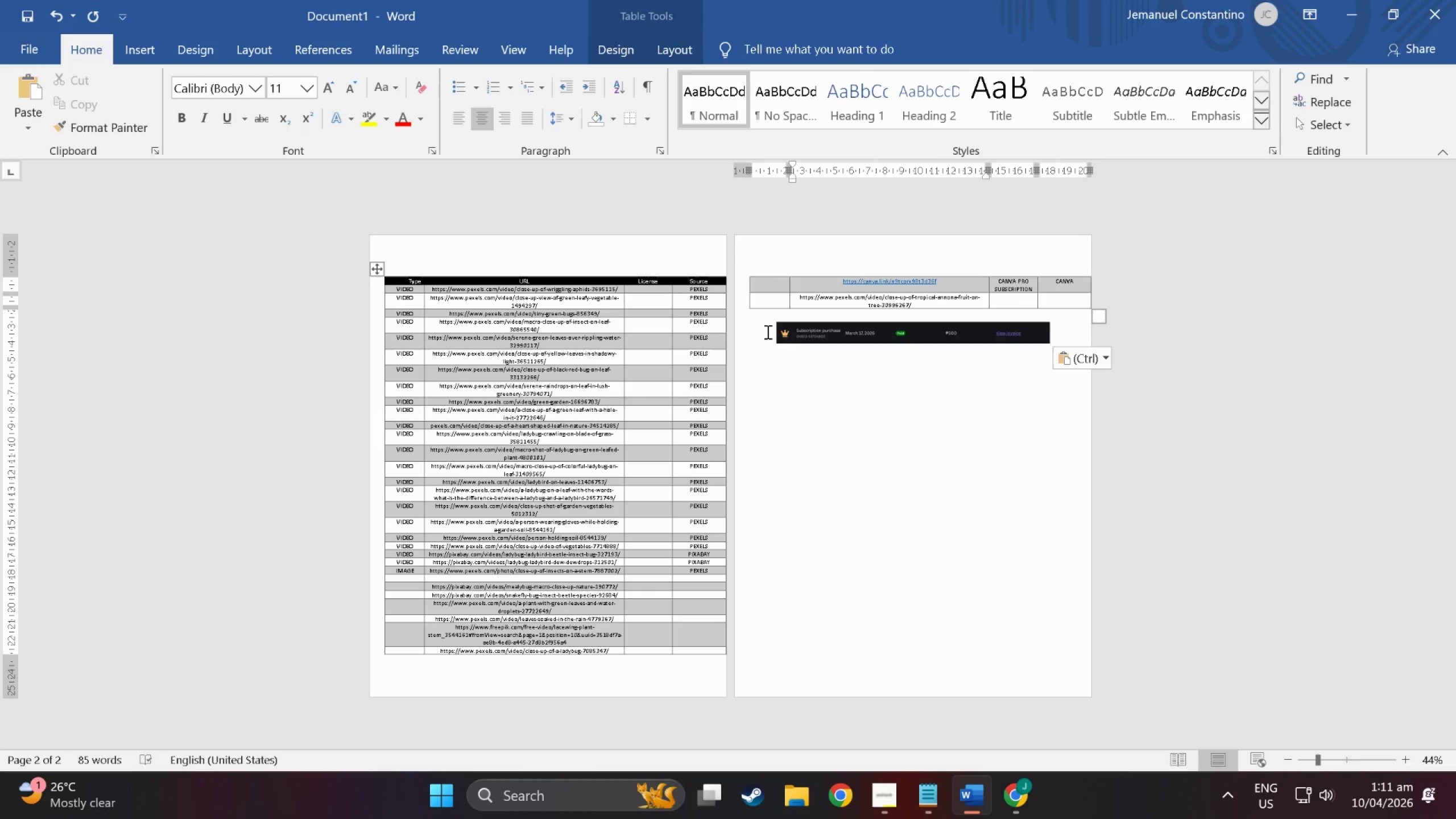 
left_click([765, 332])
 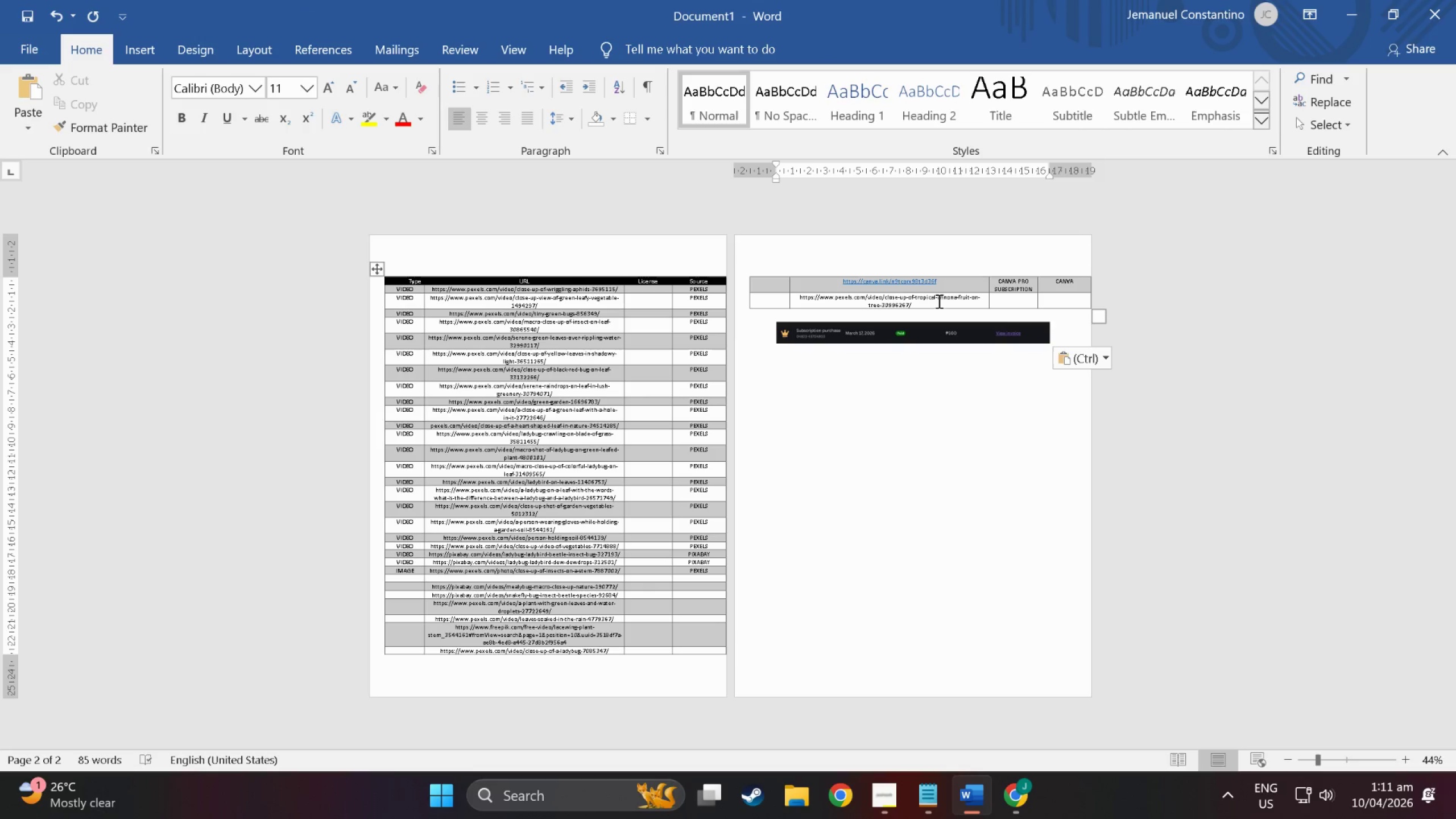 
left_click([949, 298])
 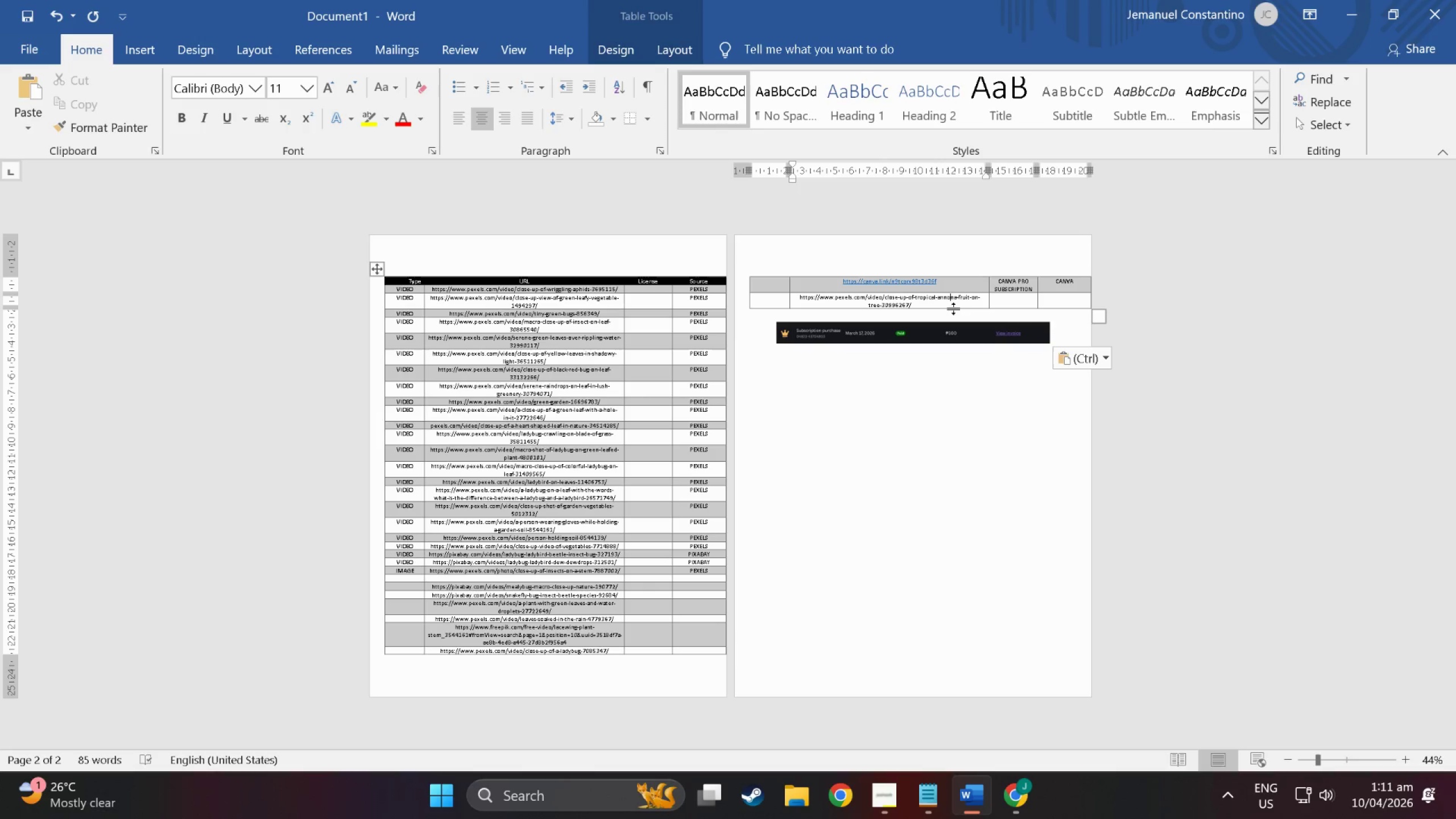 
scroll: coordinate [643, 352], scroll_direction: up, amount: 10.0
 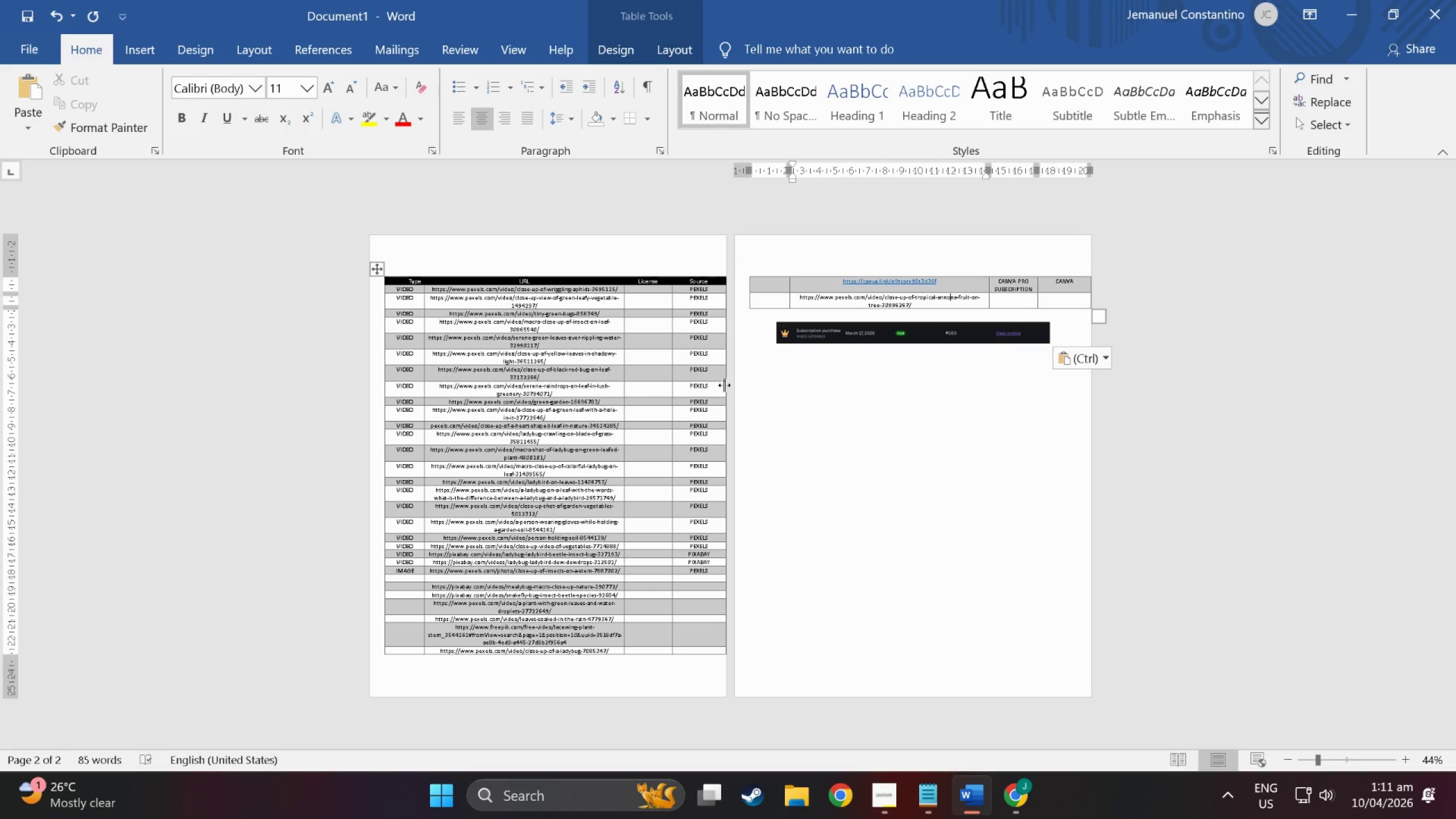 
left_click_drag(start_coordinate=[724, 385], to_coordinate=[718, 385])
 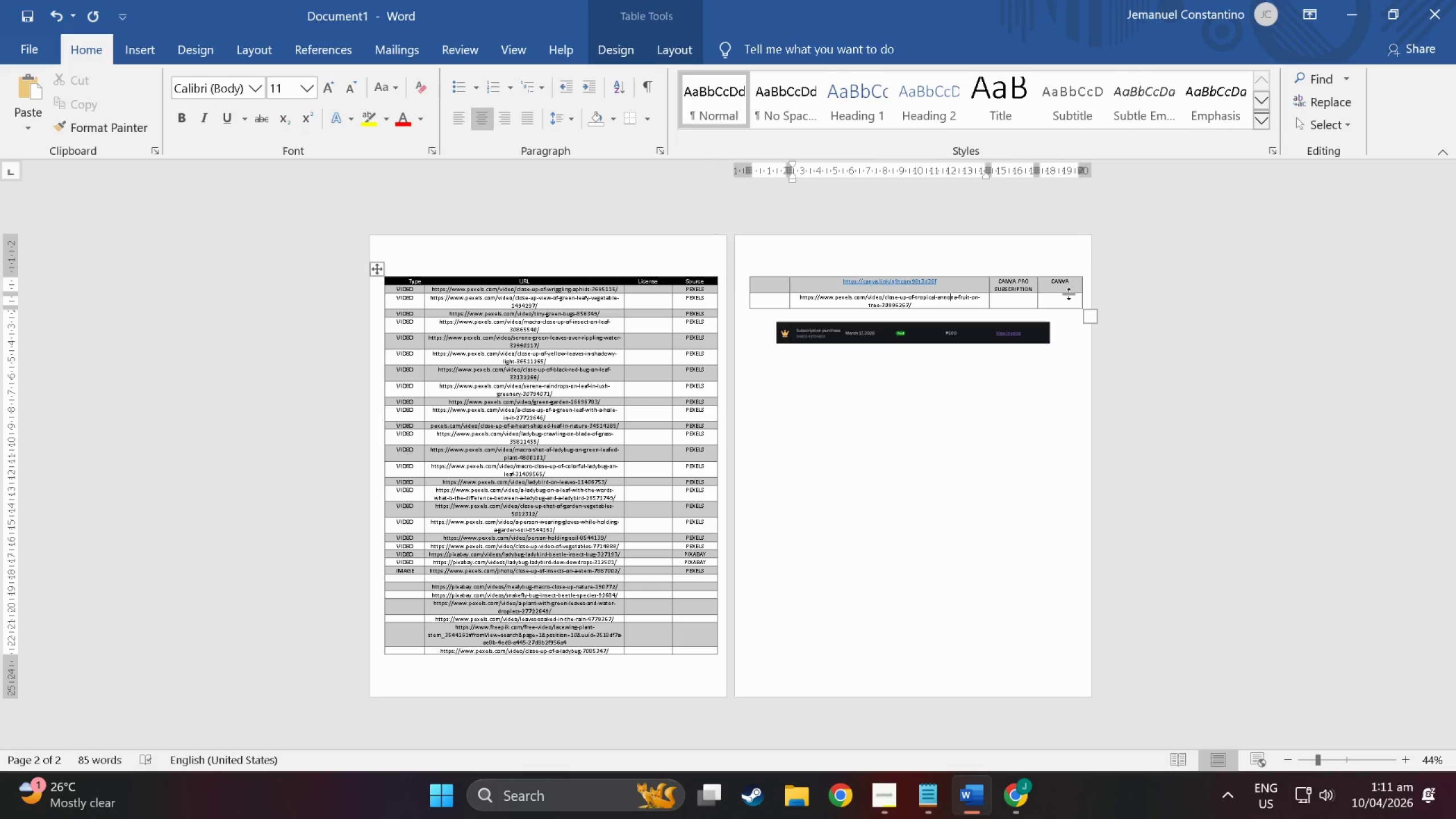 
left_click([1068, 300])
 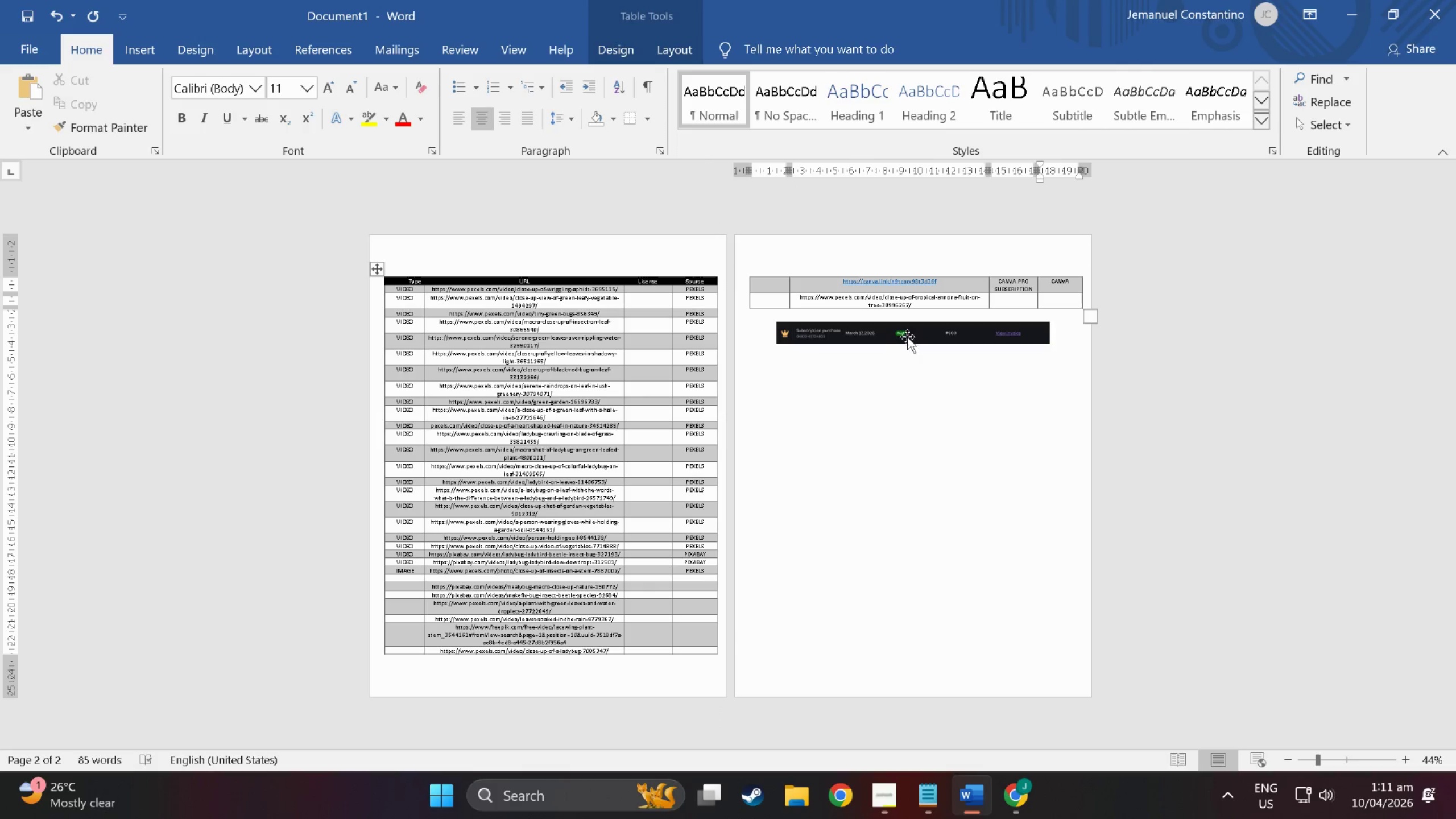 
scroll: coordinate [875, 343], scroll_direction: up, amount: 3.0
 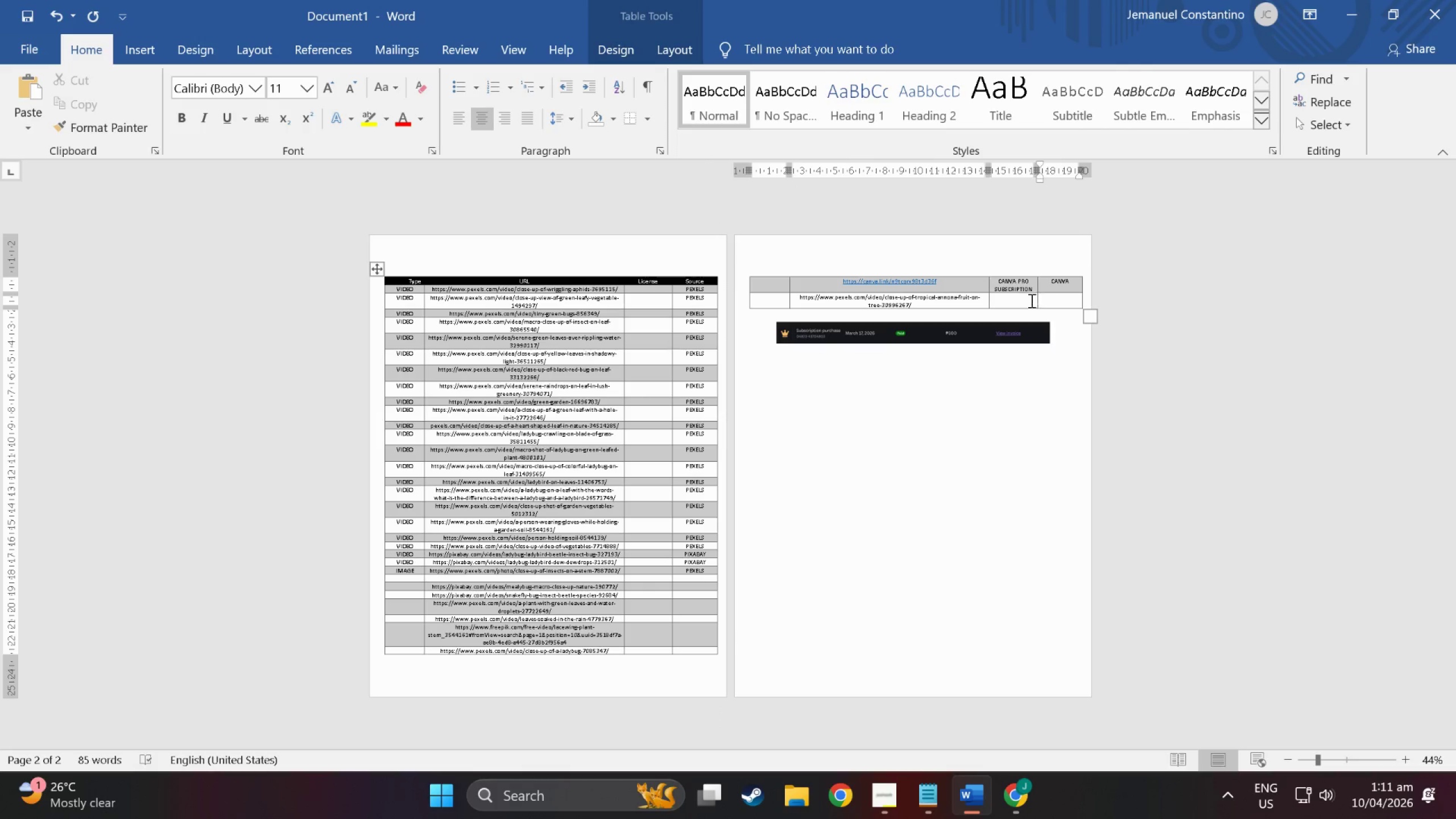 
left_click([1029, 301])
 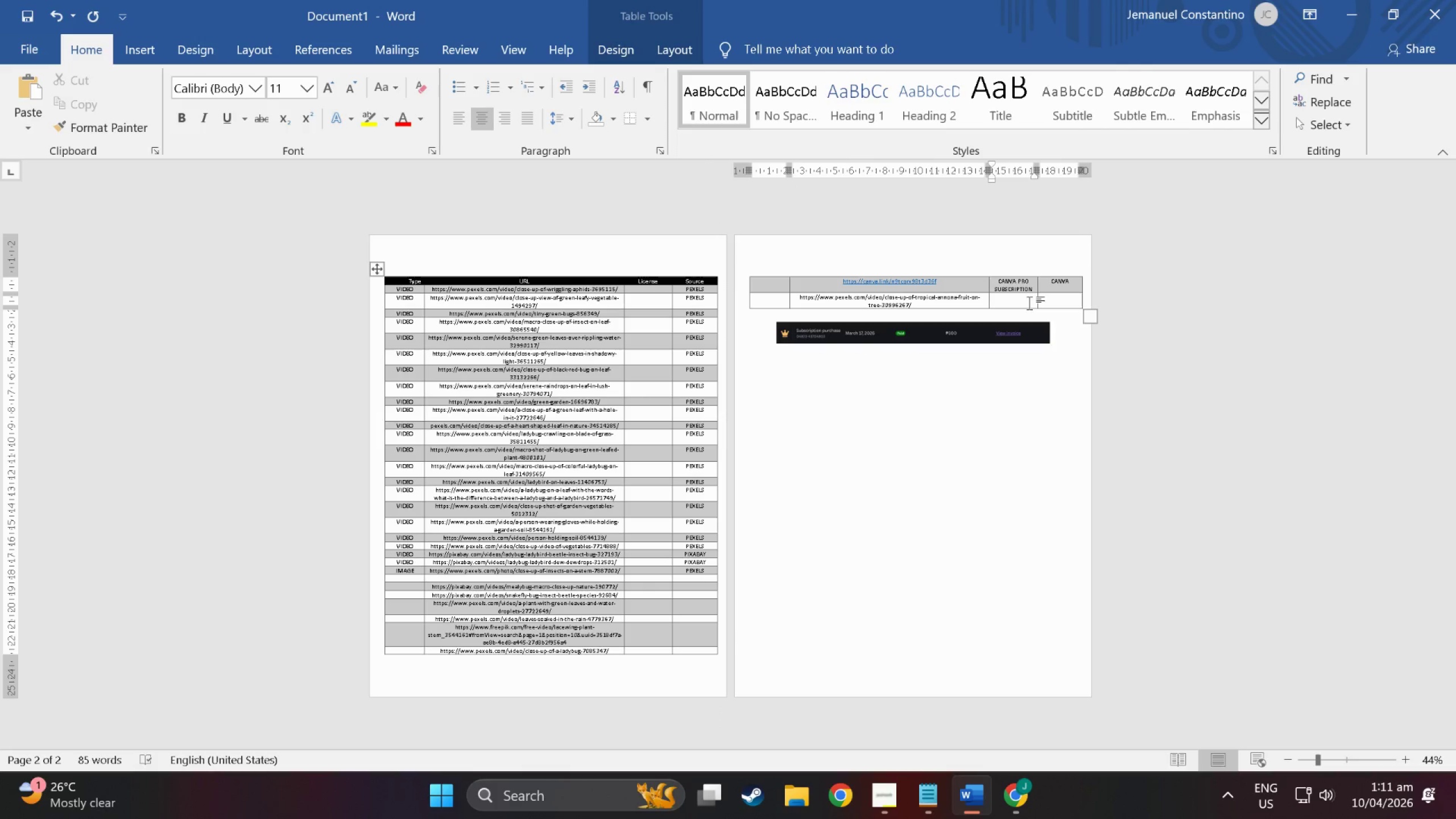 
right_click([1024, 301])
 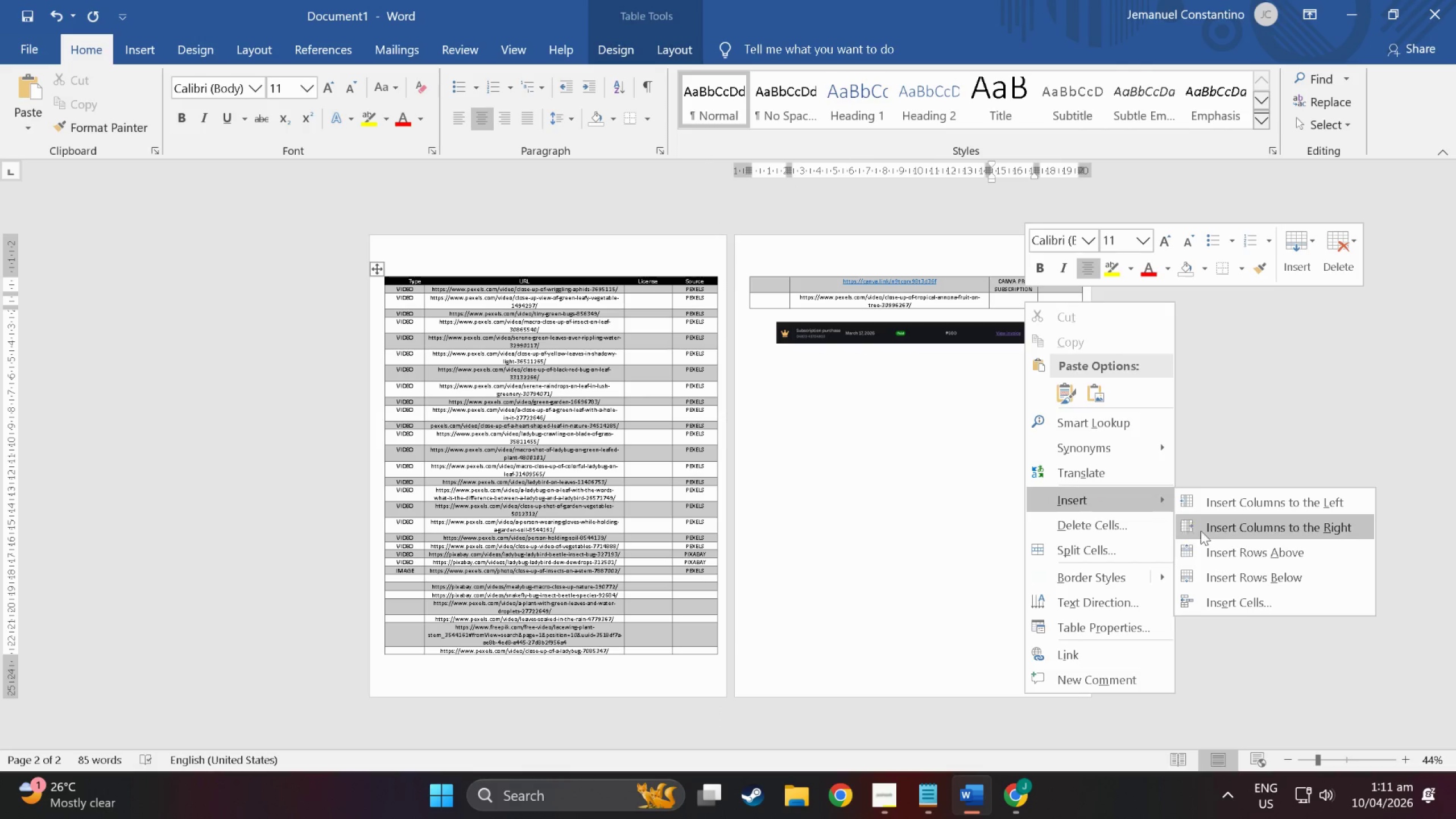 
left_click([1232, 577])
 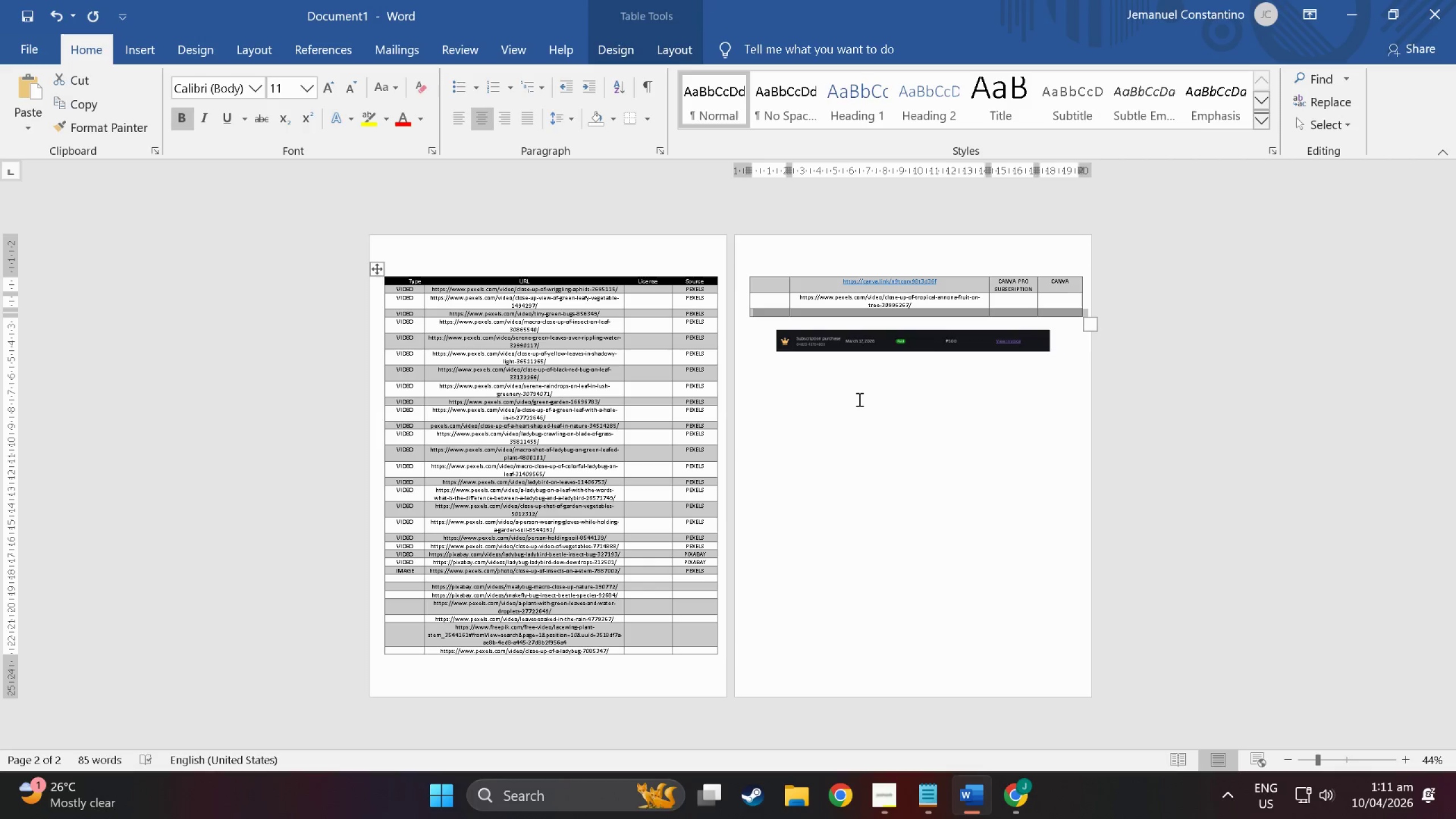 
key(Alt+AltLeft)
 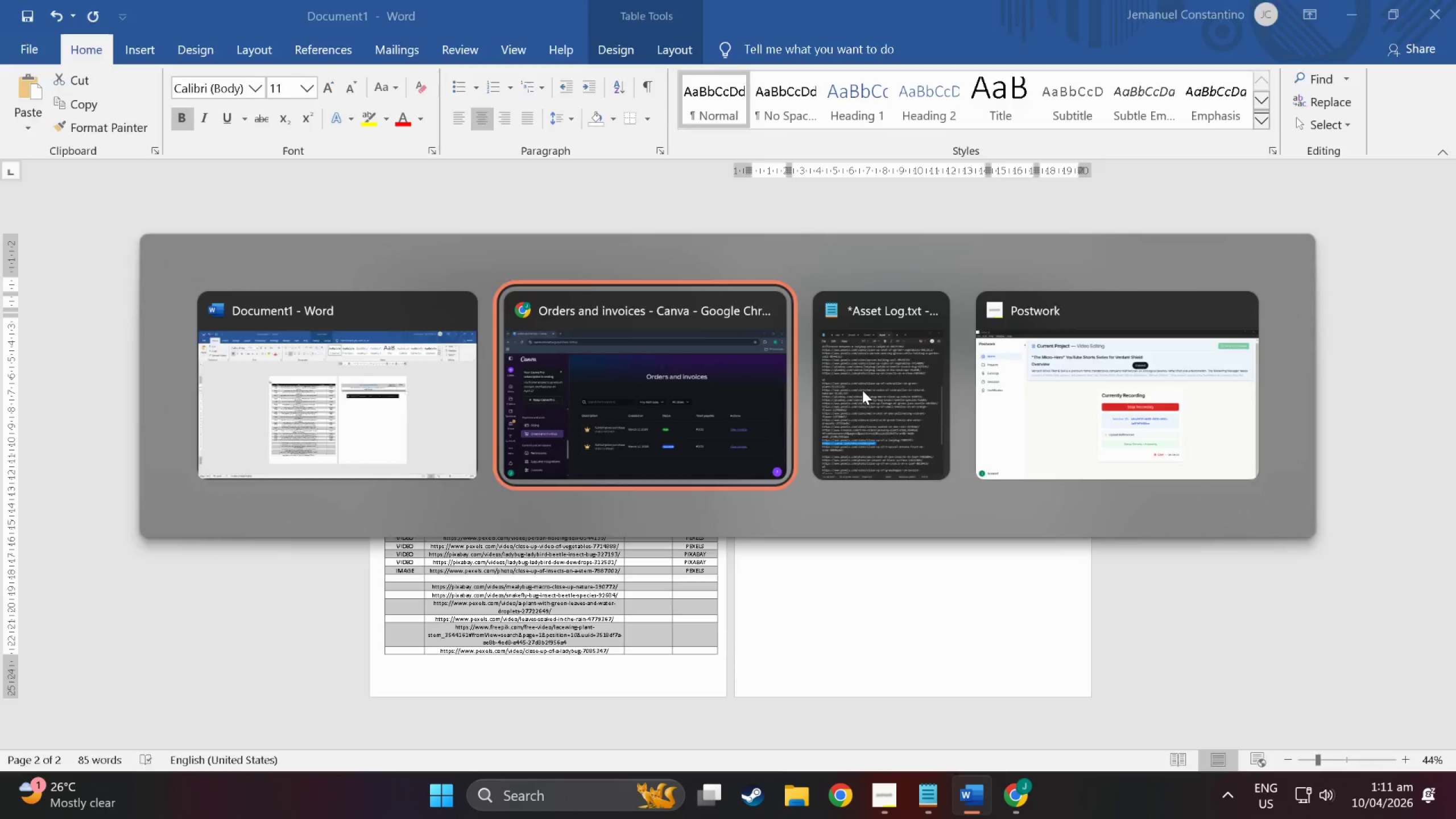 
key(Alt+Tab)
 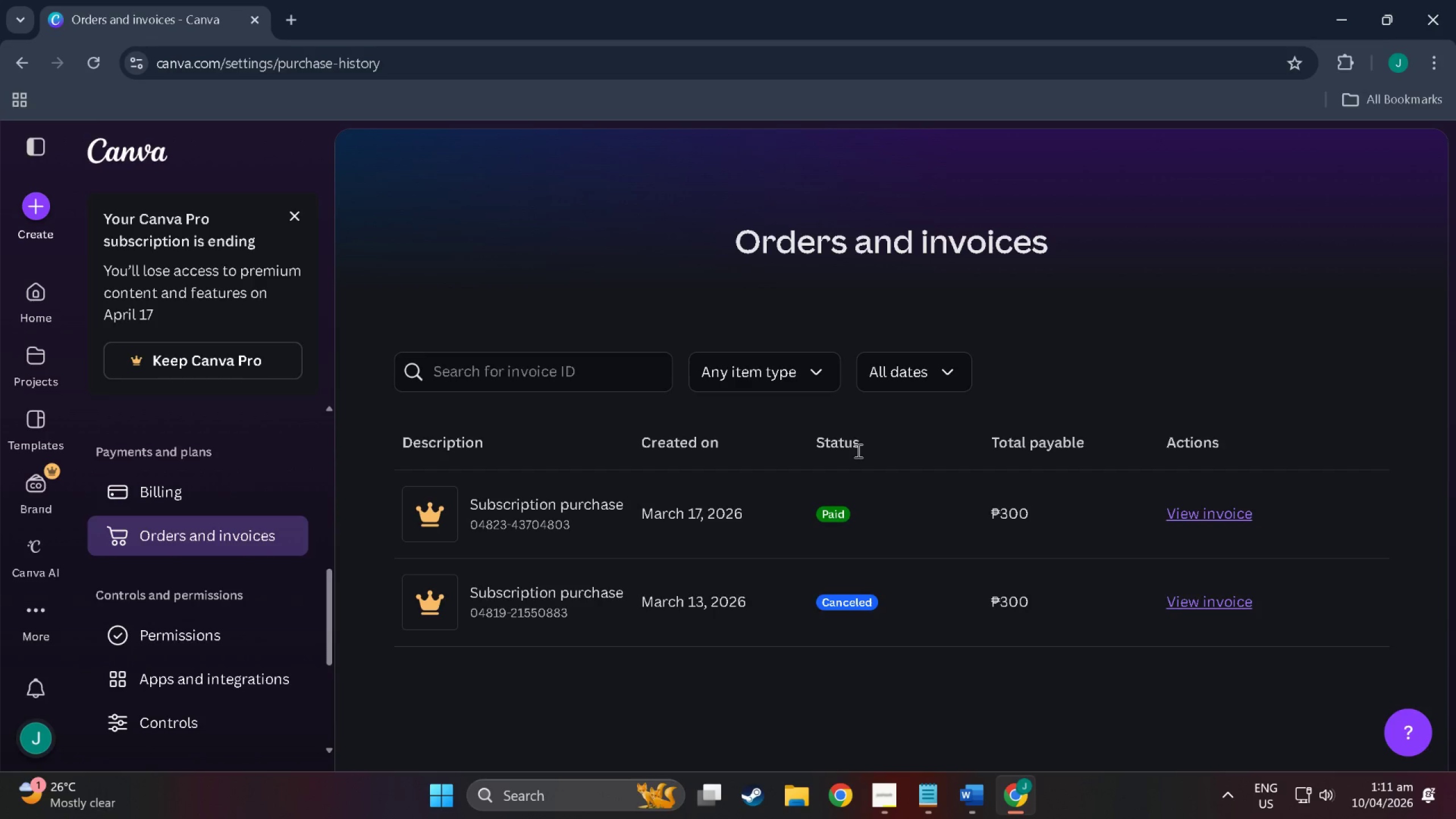 
hold_key(key=AltLeft, duration=0.64)
 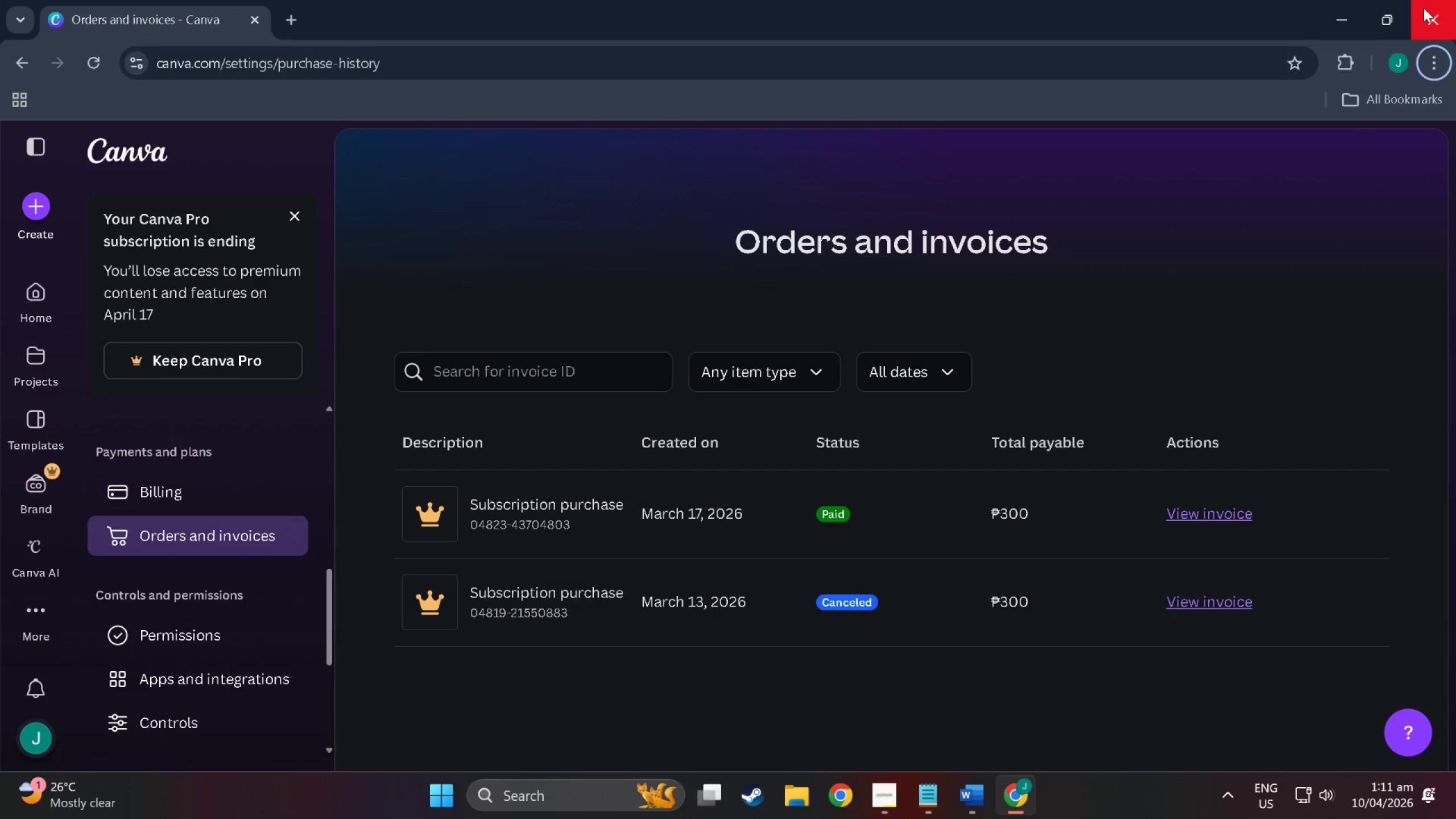 
left_click([1424, 8])
 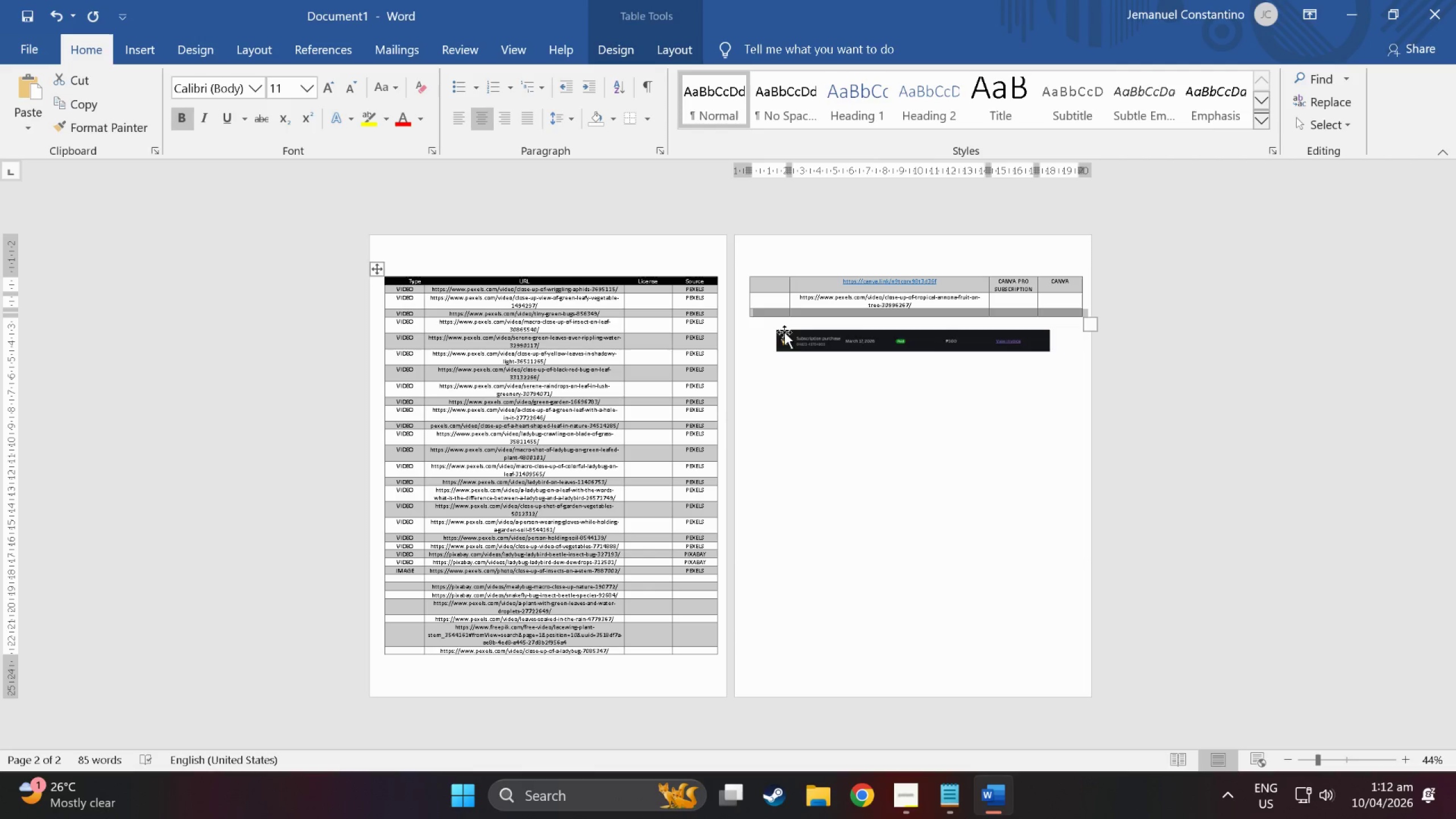 
key(Alt+Tab)
 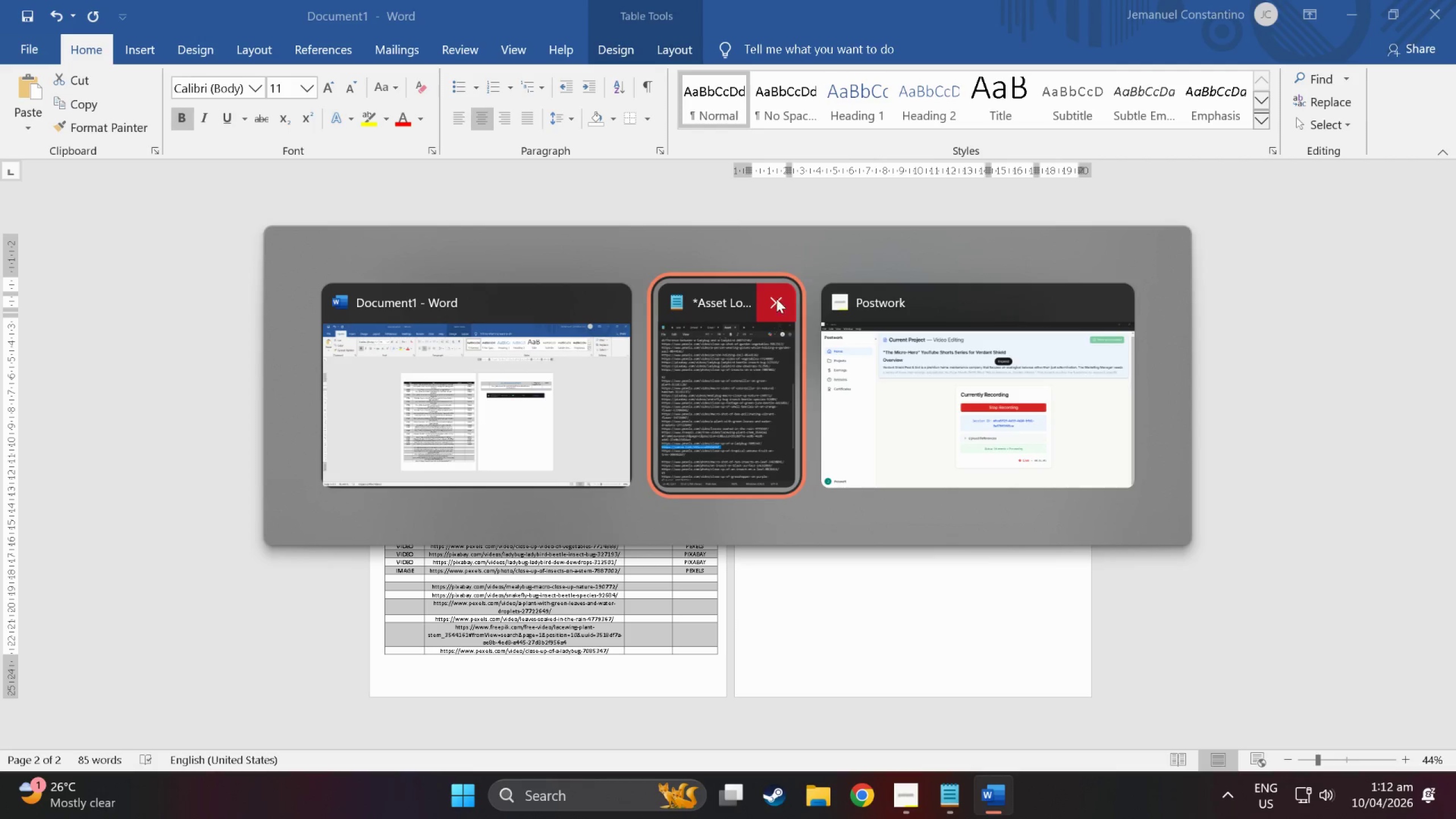 
key(Alt+Tab)
 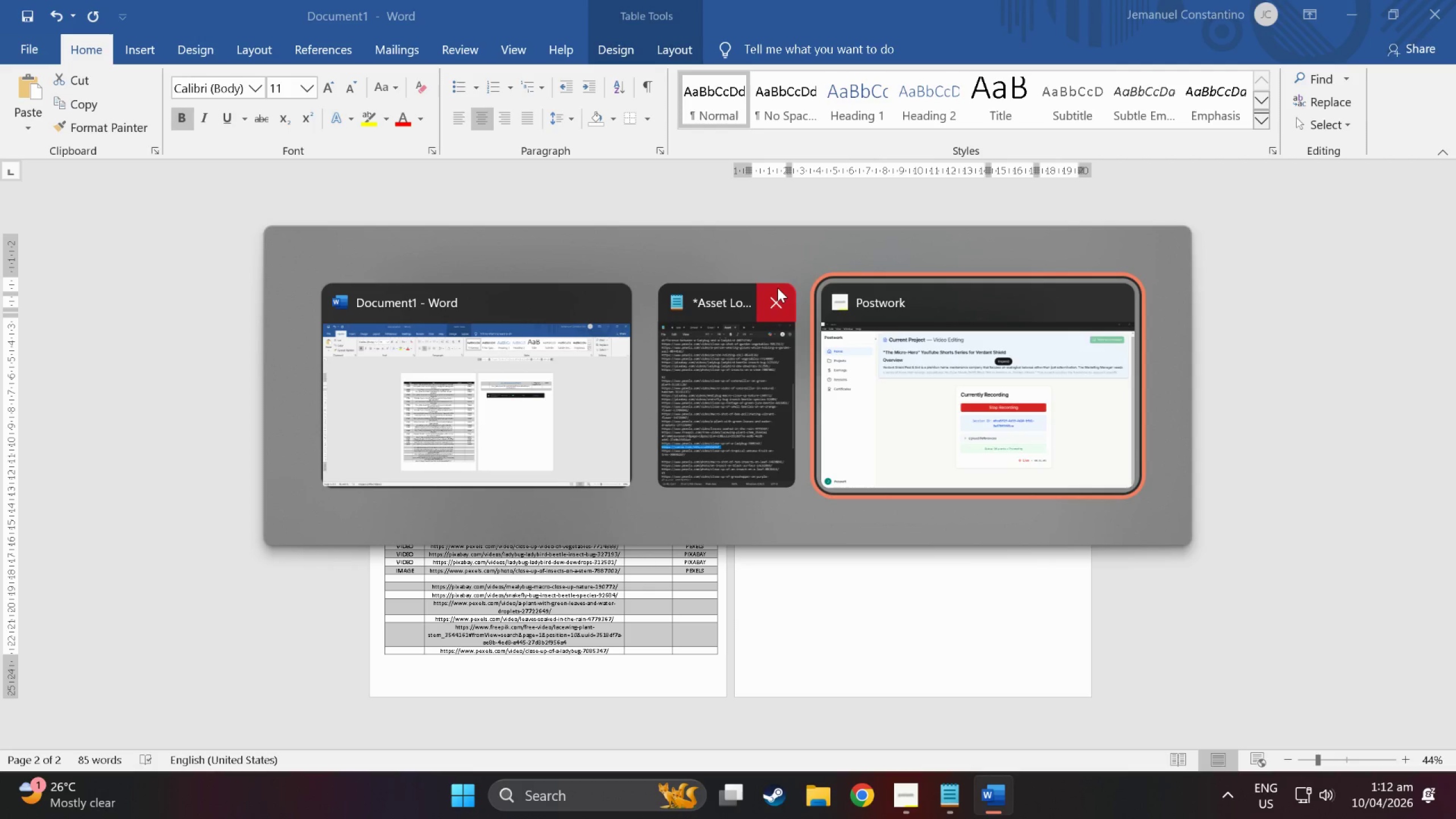 
key(Alt+Tab)
 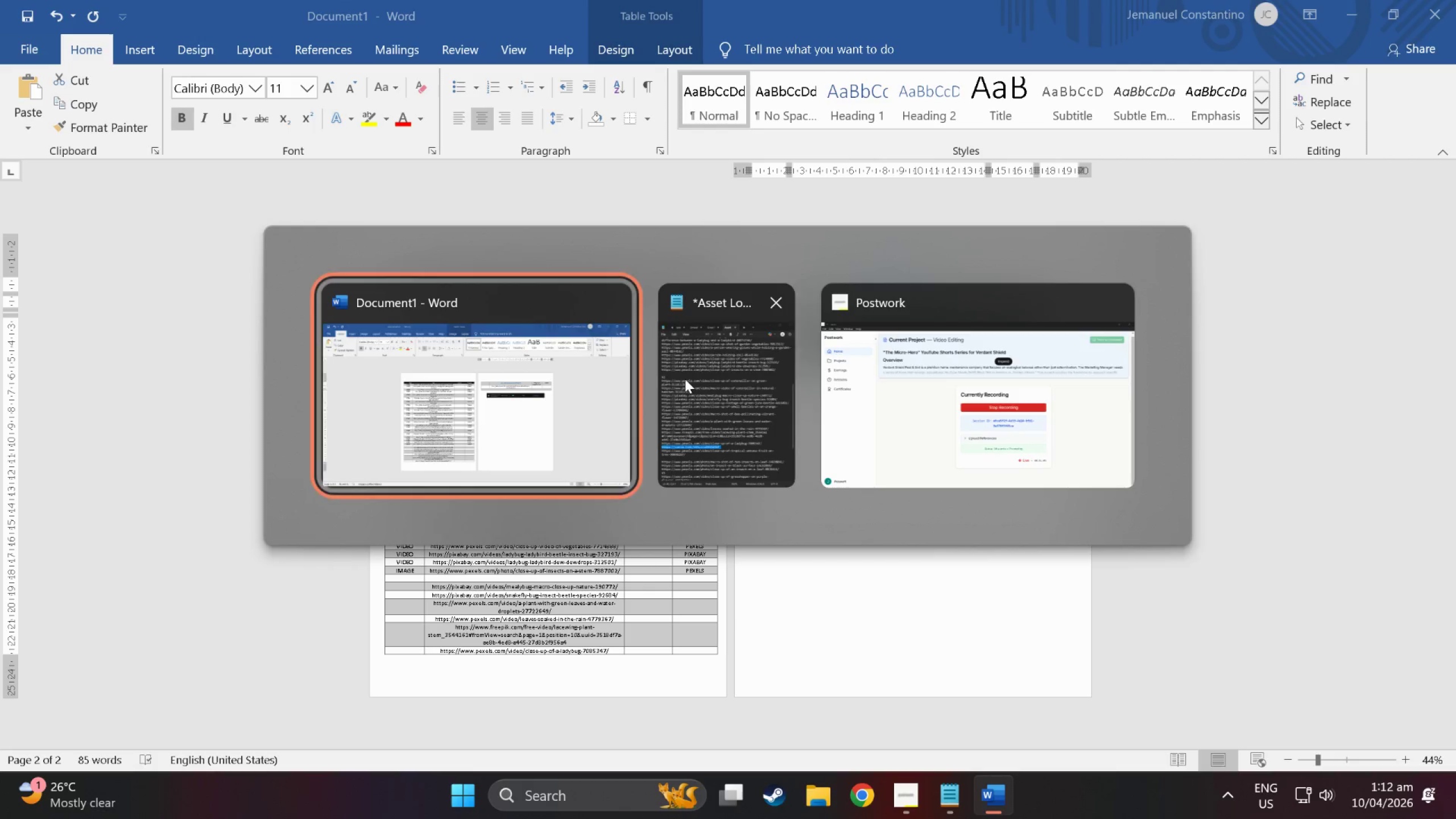 
key(Alt+Tab)
 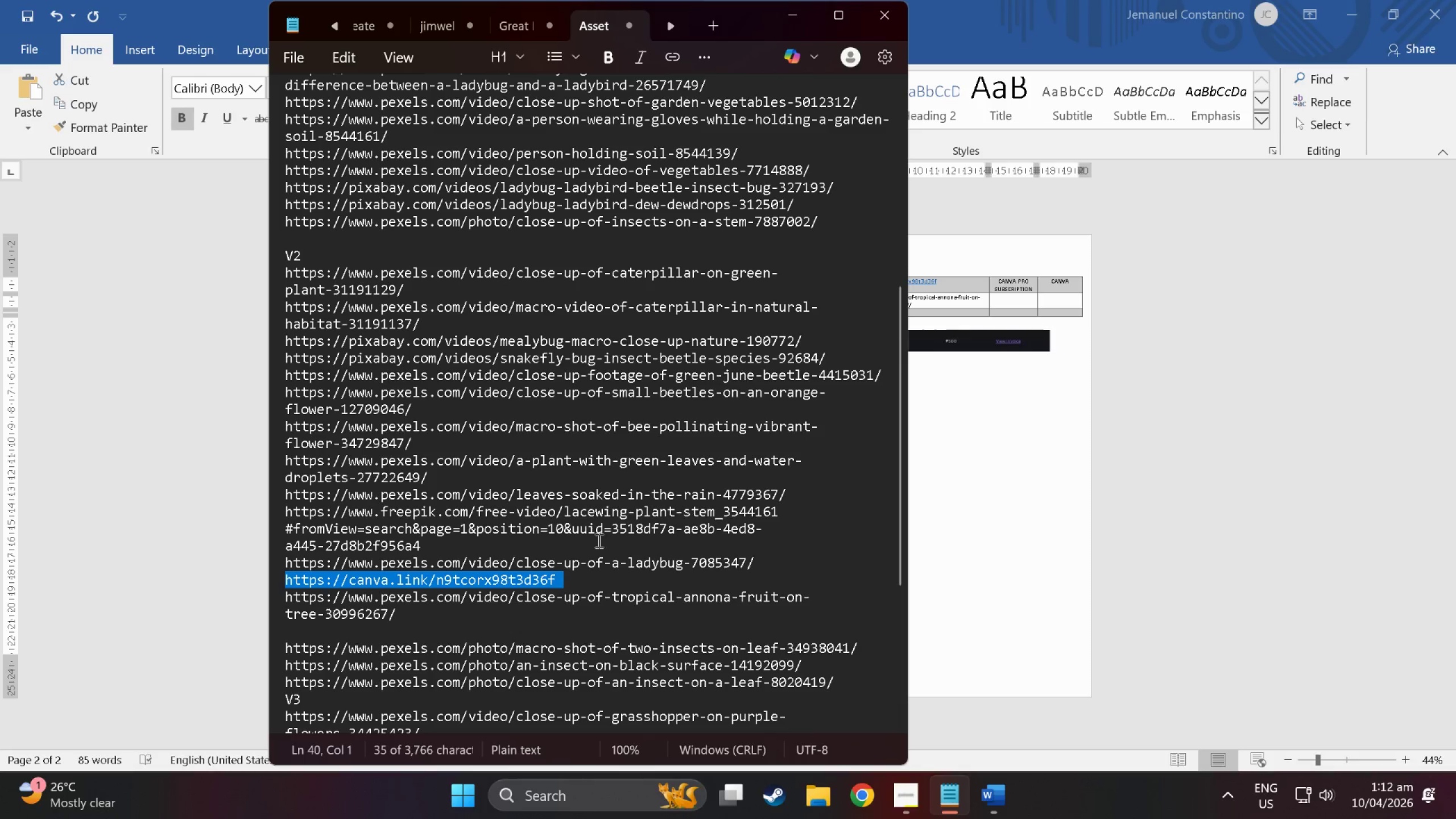 
scroll: coordinate [570, 562], scroll_direction: down, amount: 2.0
 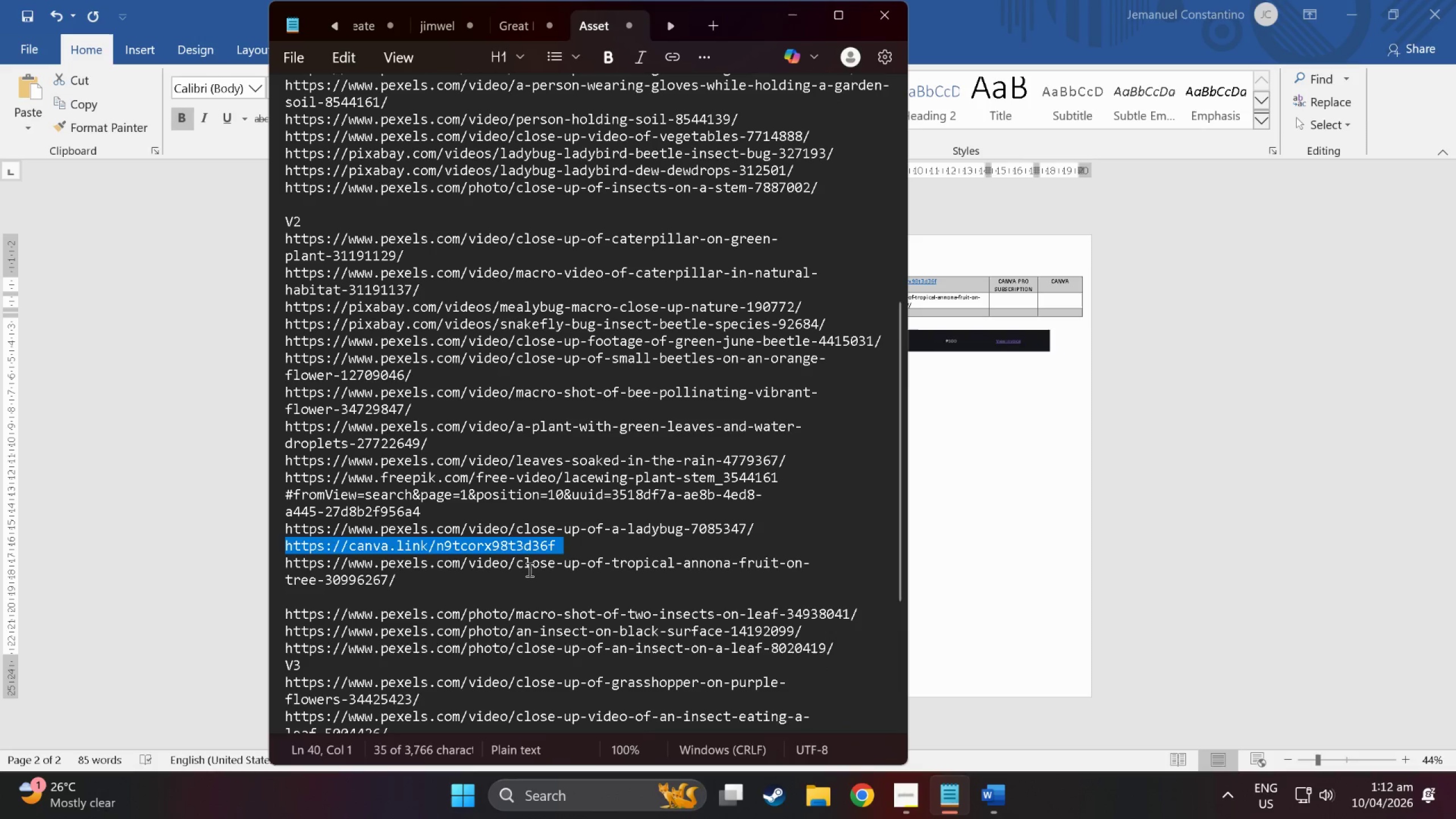 
double_click([528, 569])
 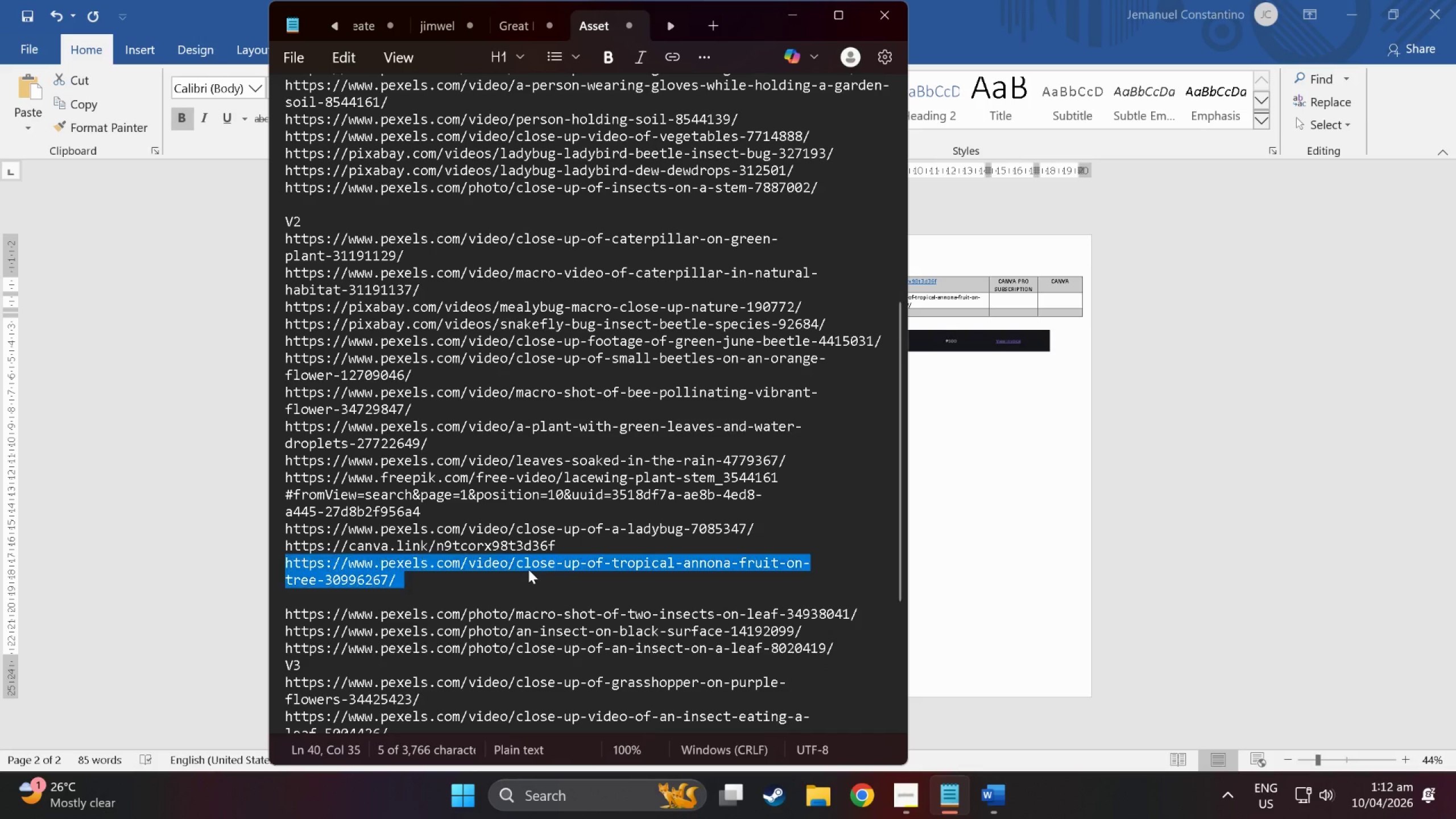 
triple_click([528, 569])
 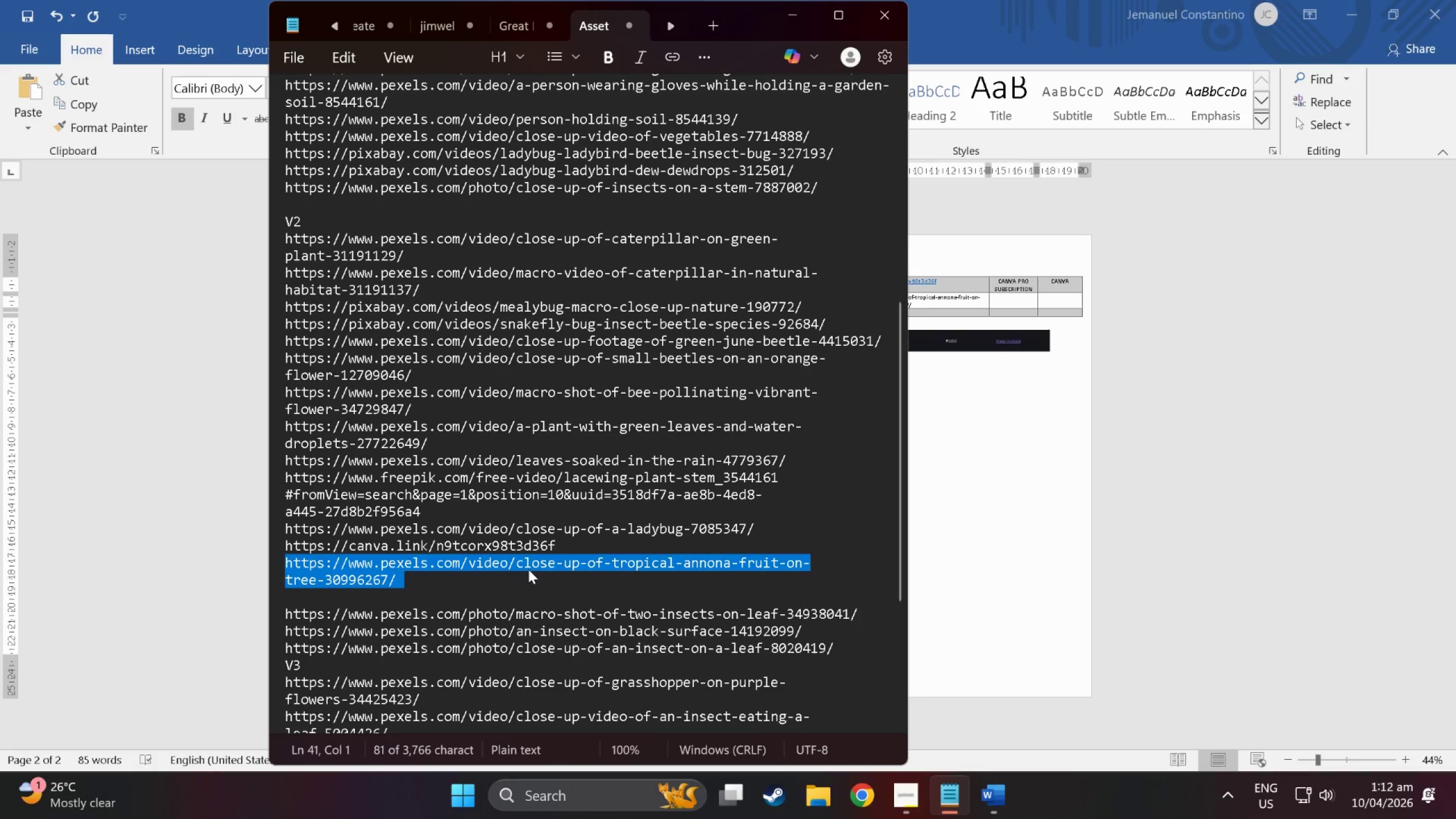 
key(Control+C)